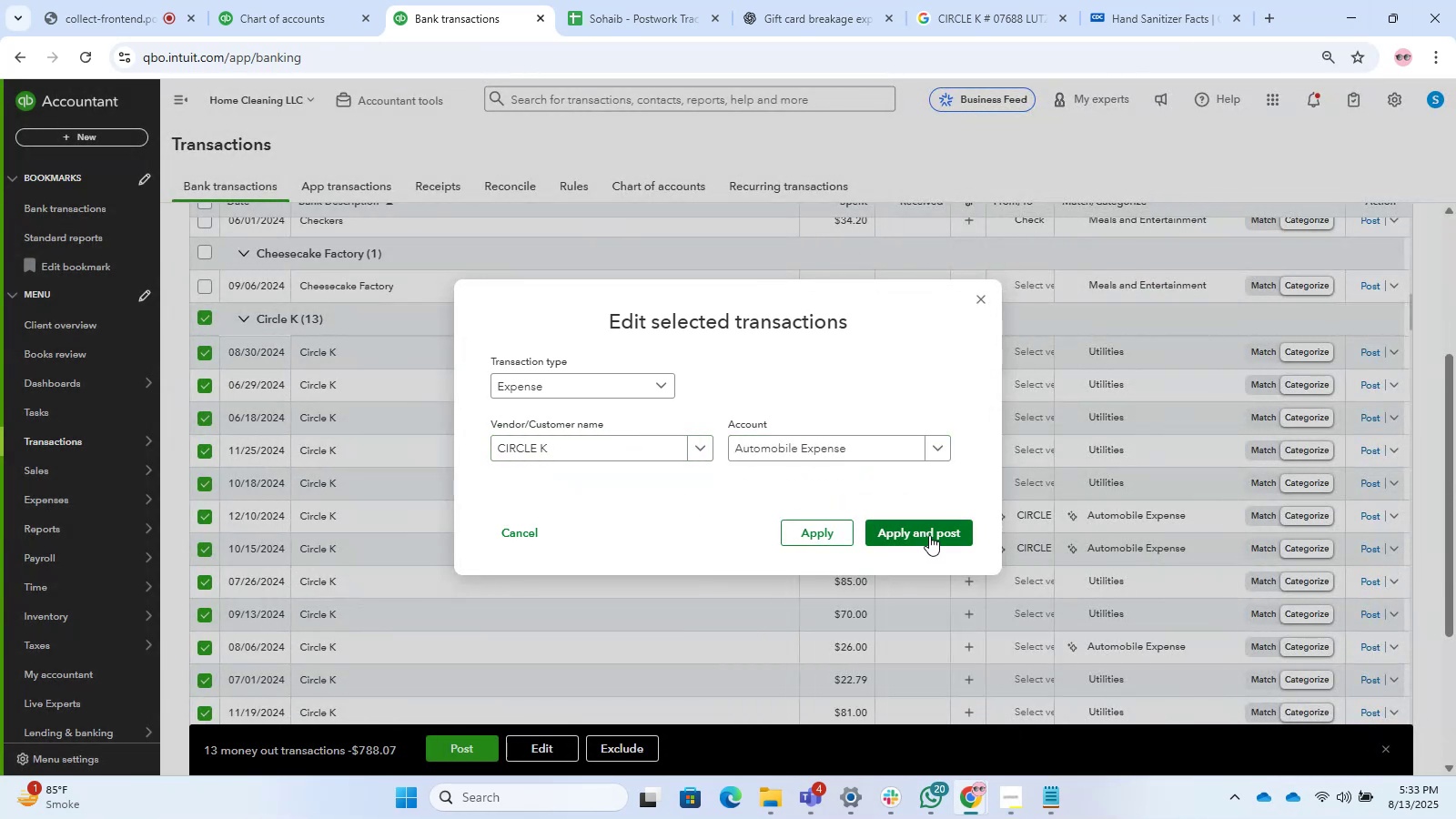 
left_click([929, 535])
 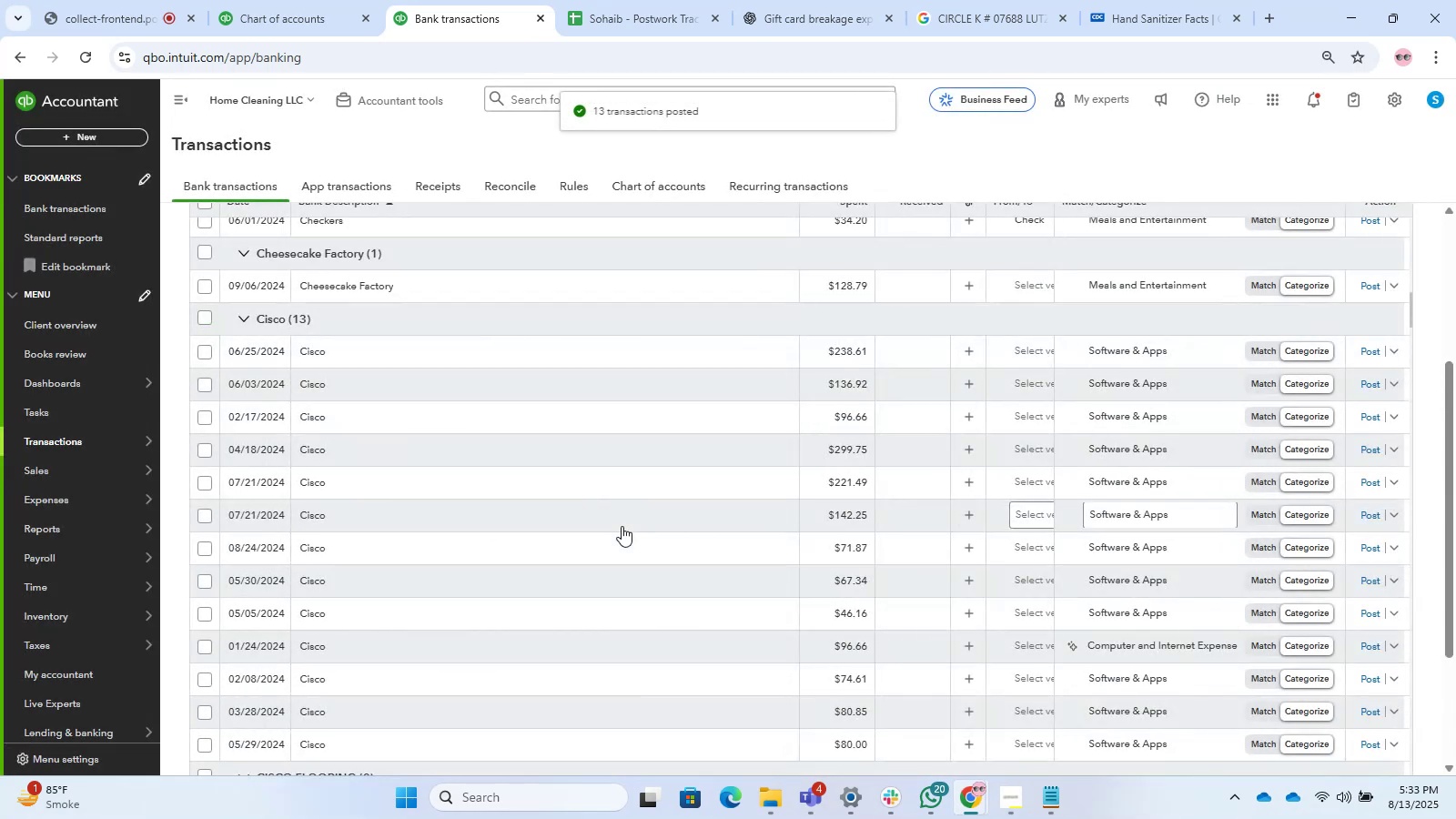 
wait(6.1)
 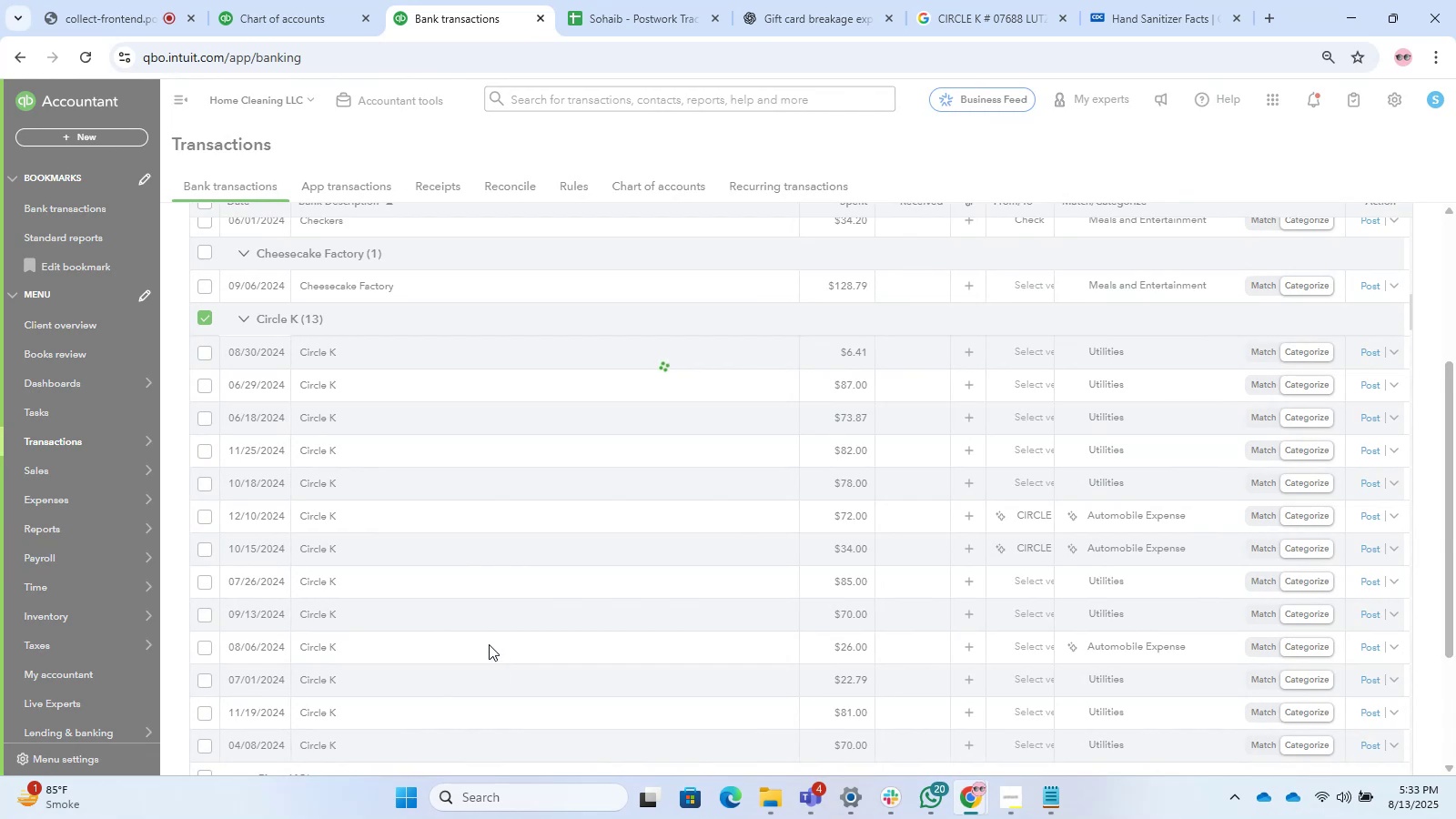 
left_click([450, 351])
 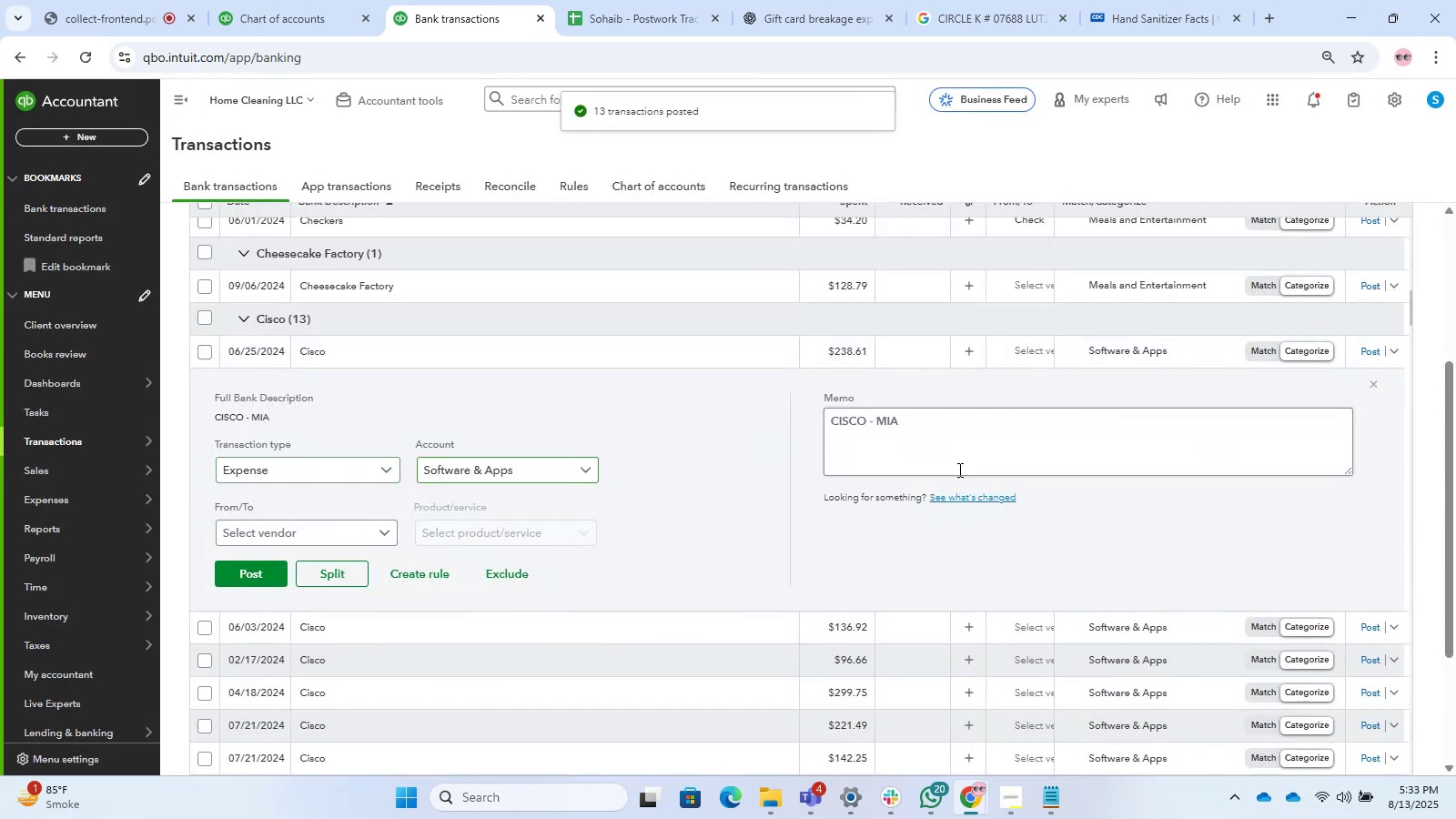 
left_click([959, 427])
 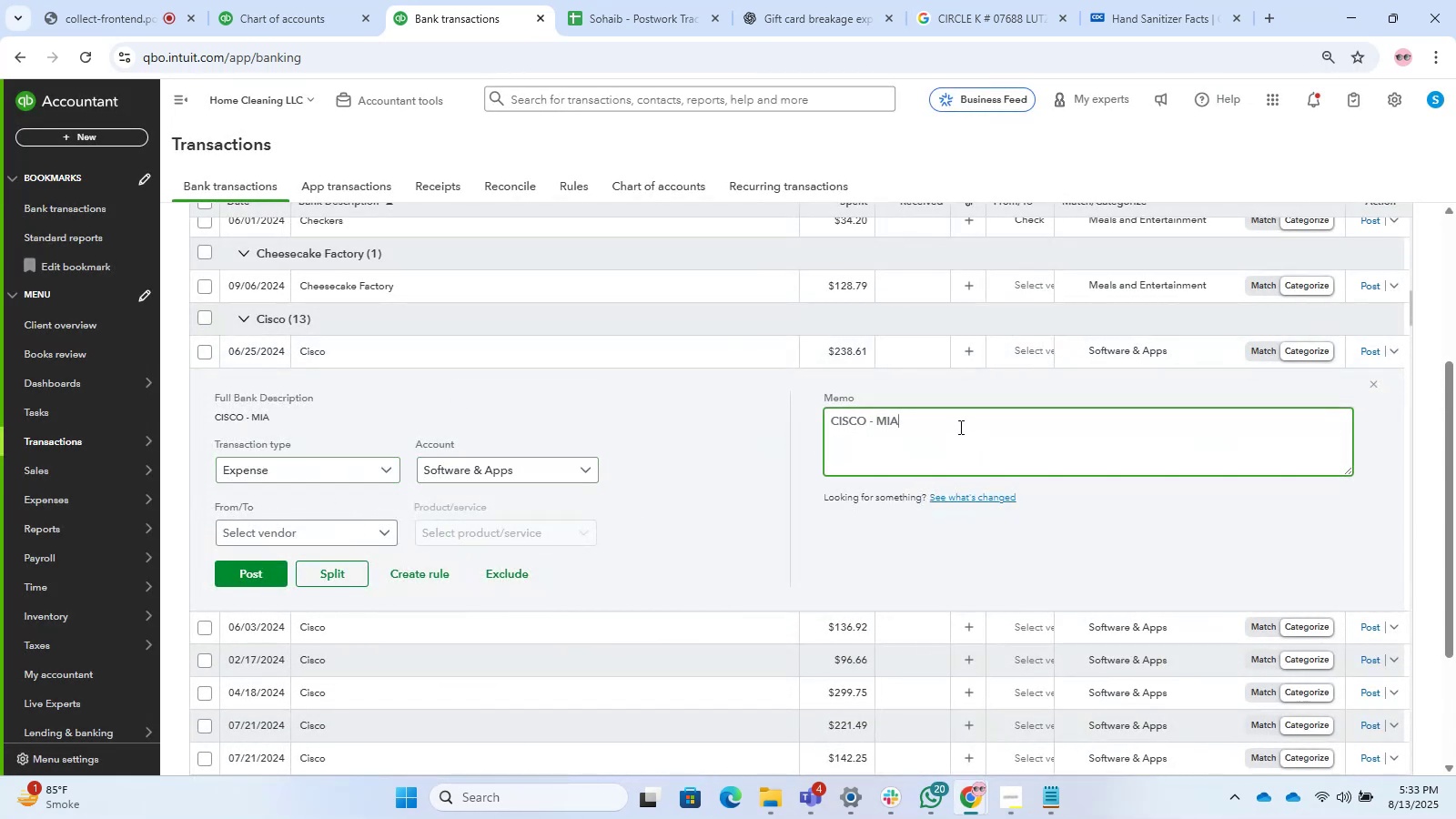 
left_click_drag(start_coordinate=[959, 427], to_coordinate=[751, 427])
 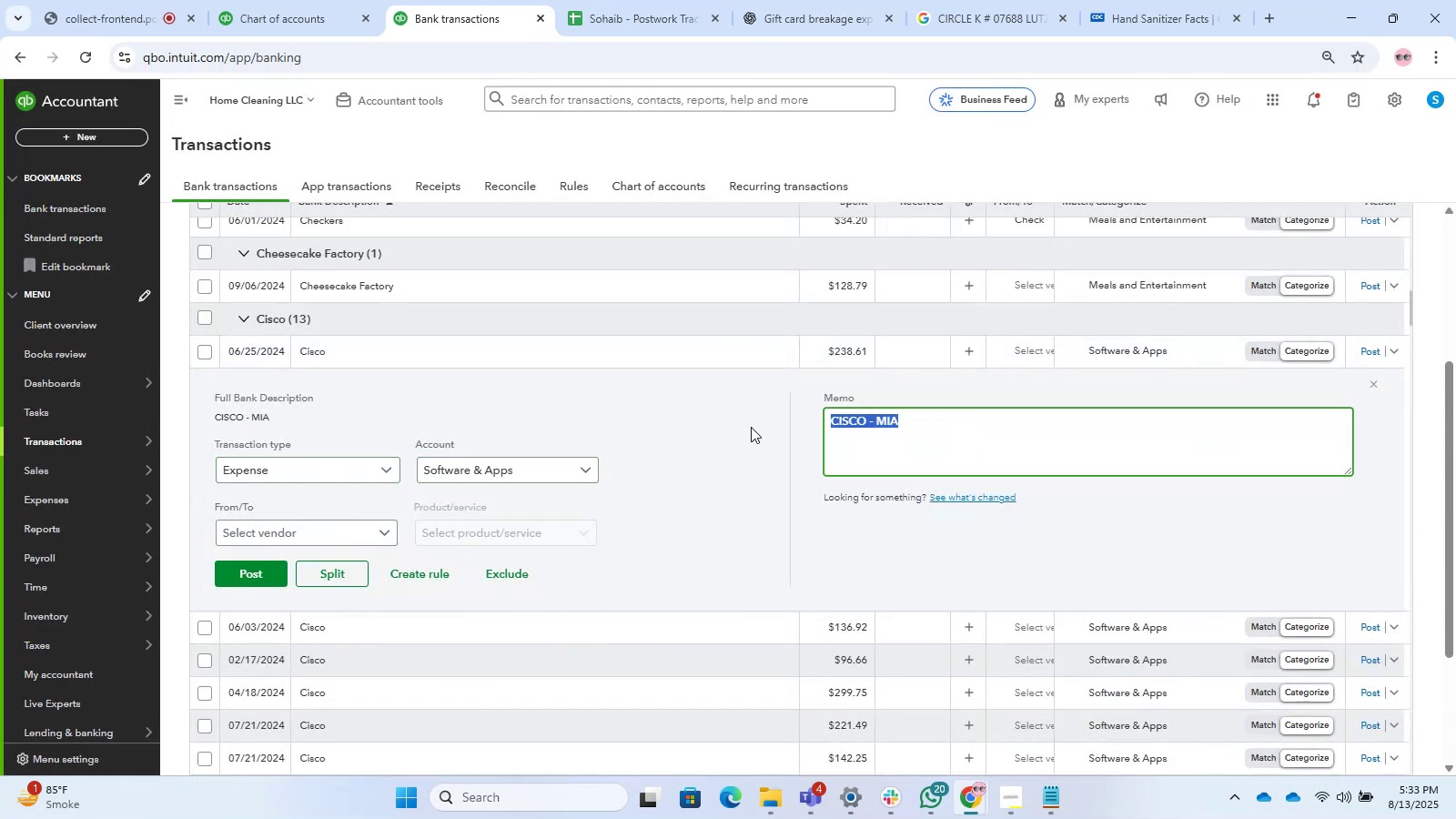 
key(Control+C)
 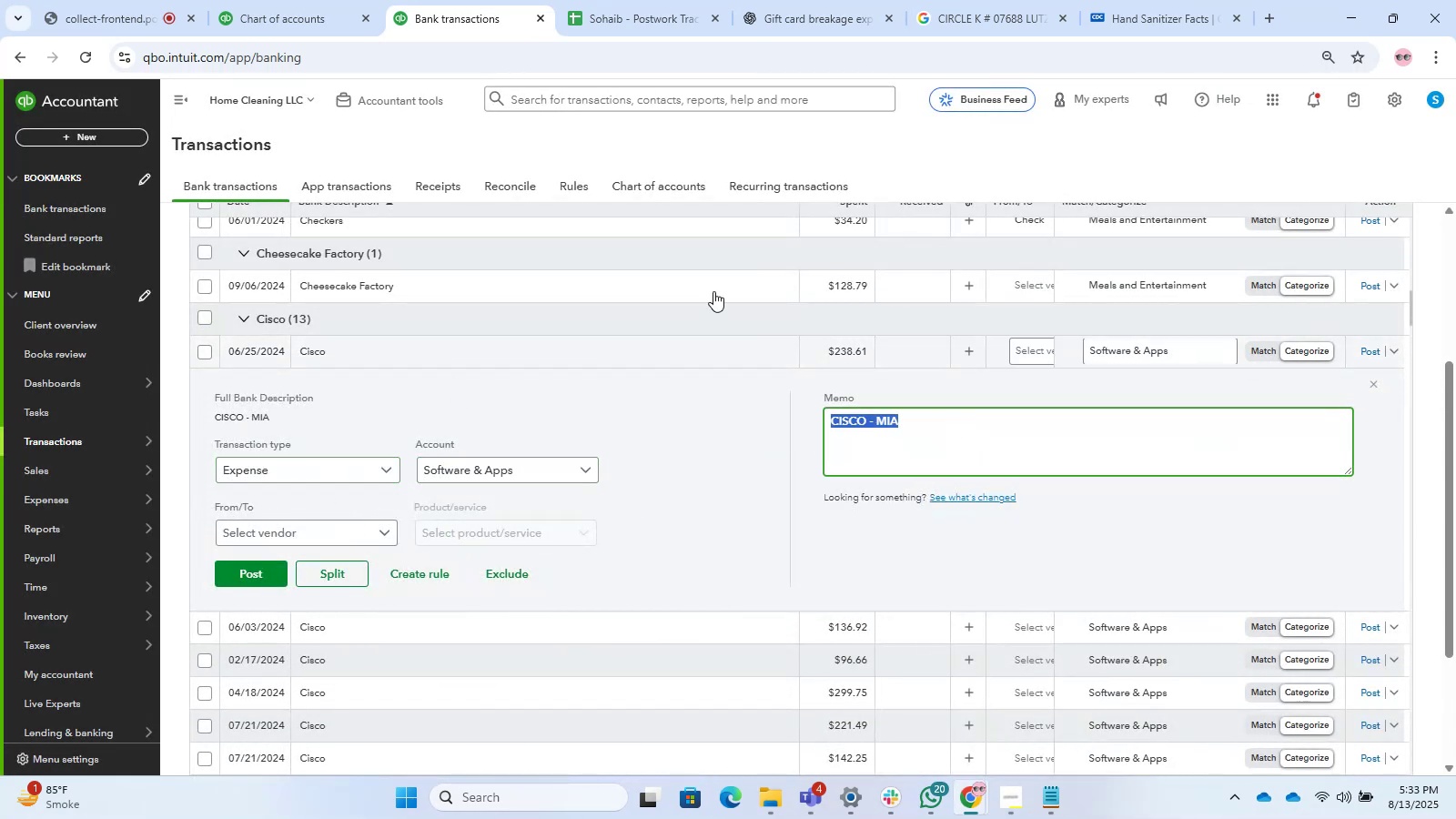 
key(Control+C)
 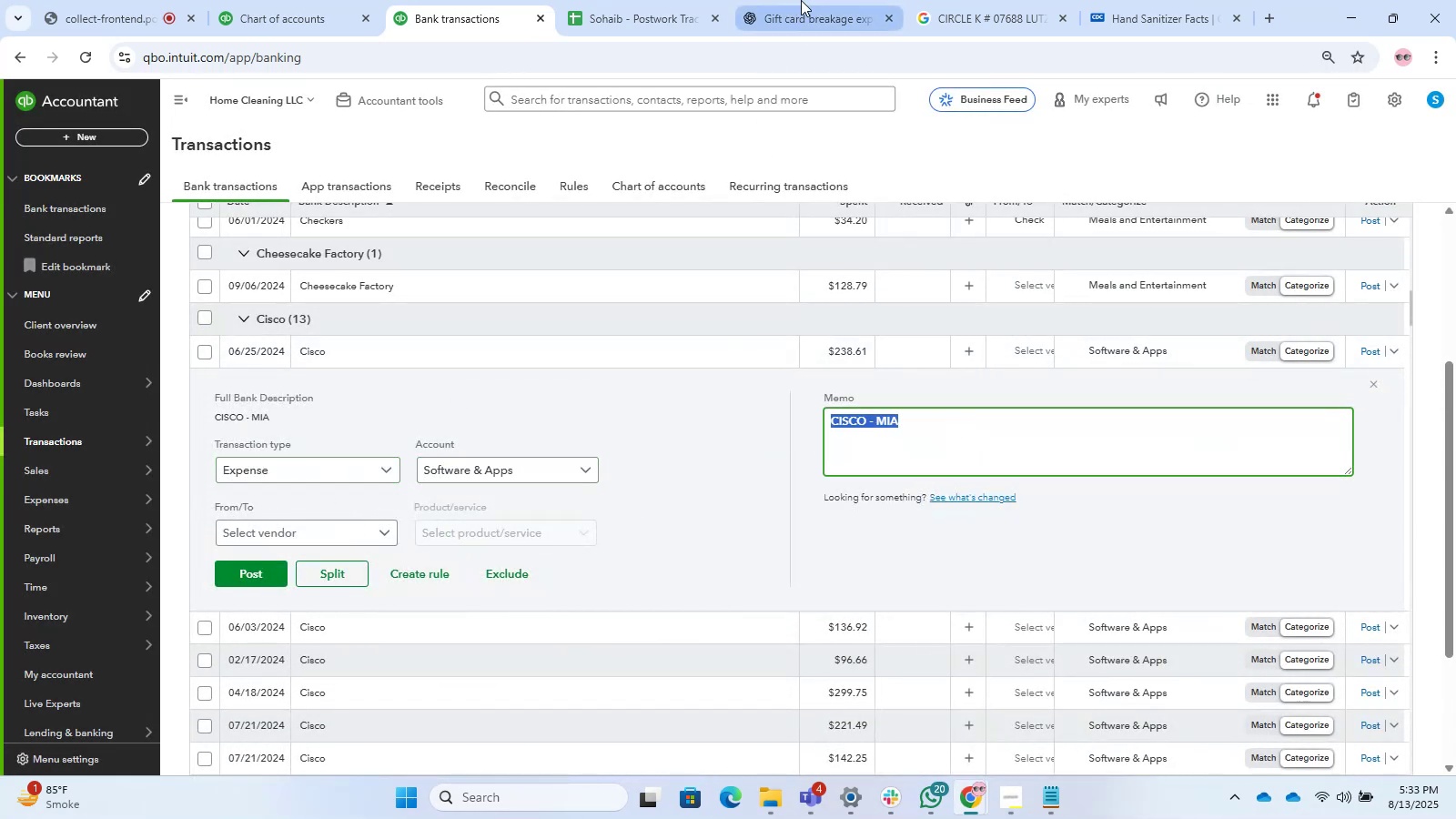 
left_click([801, 0])
 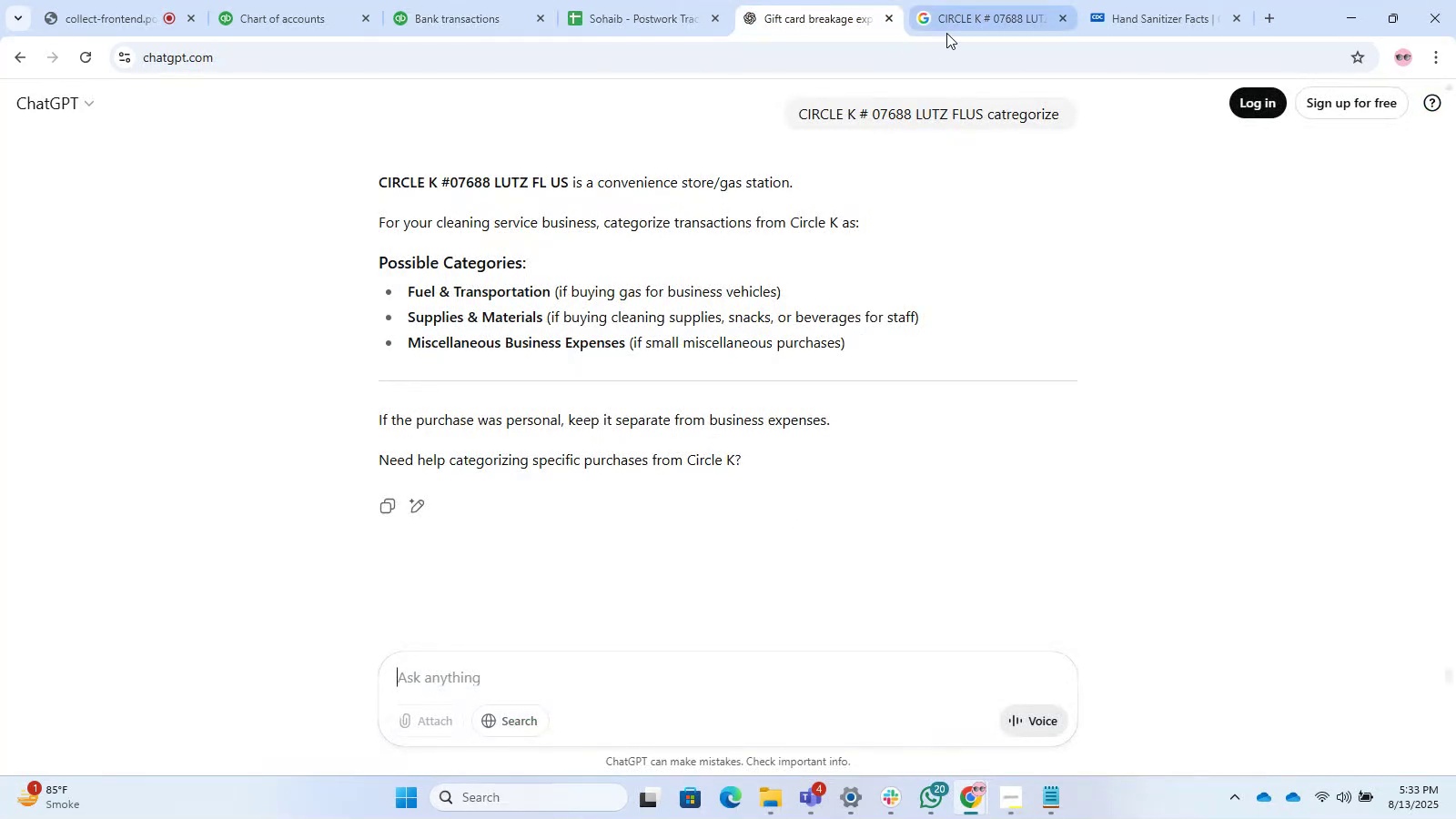 
left_click([957, 32])
 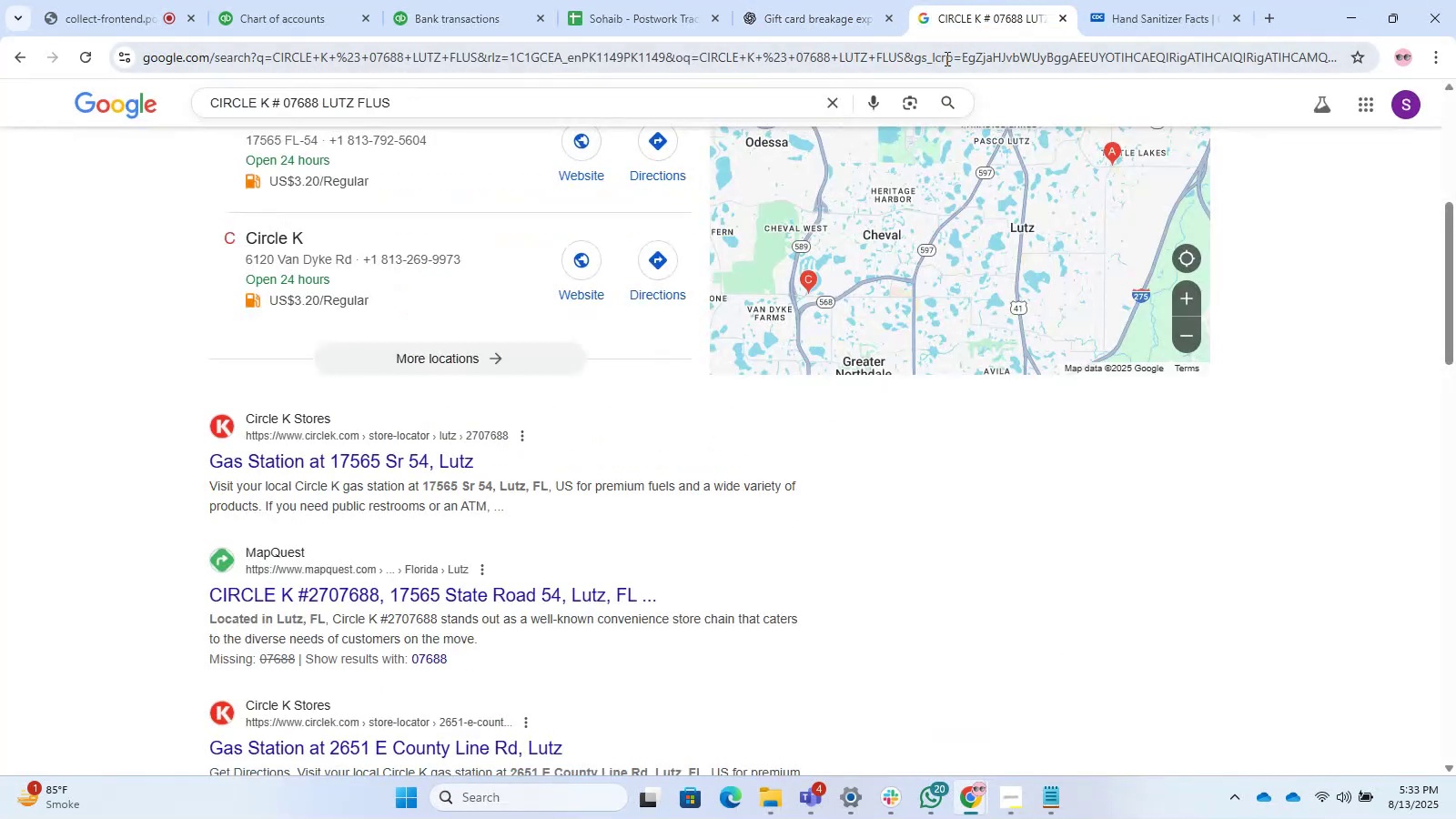 
key(Control+ControlLeft)
 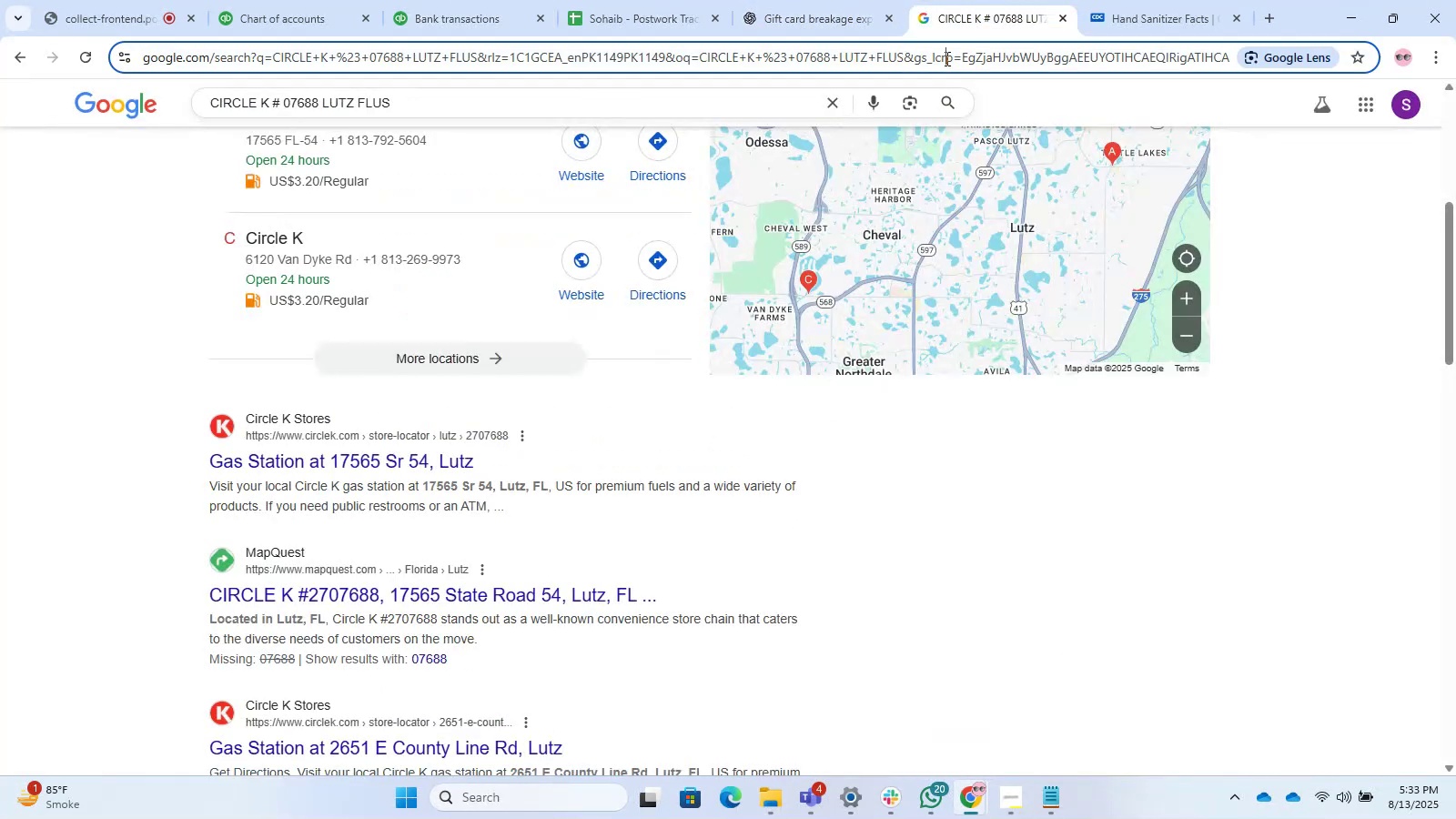 
double_click([945, 58])
 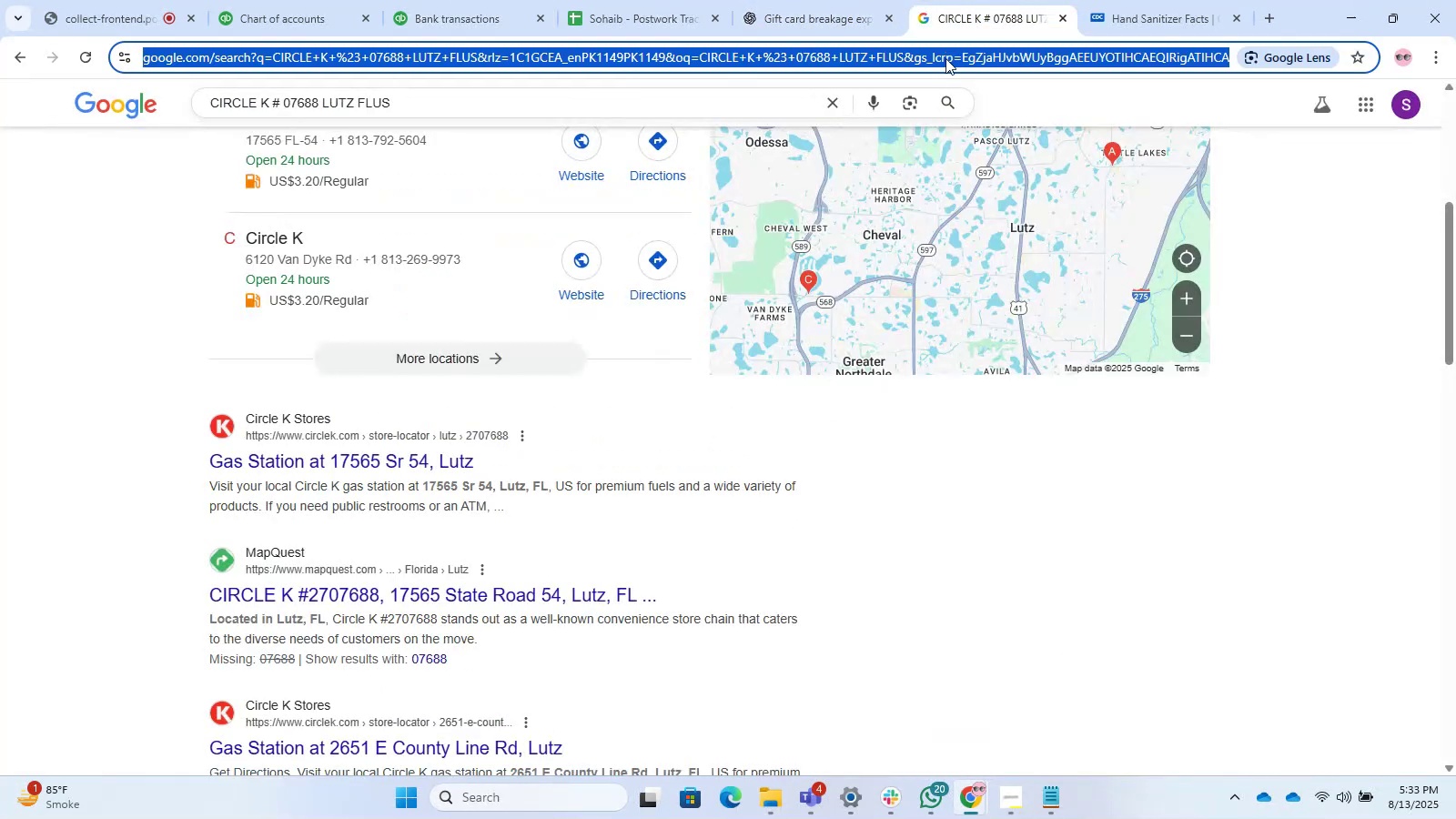 
key(Control+V)
 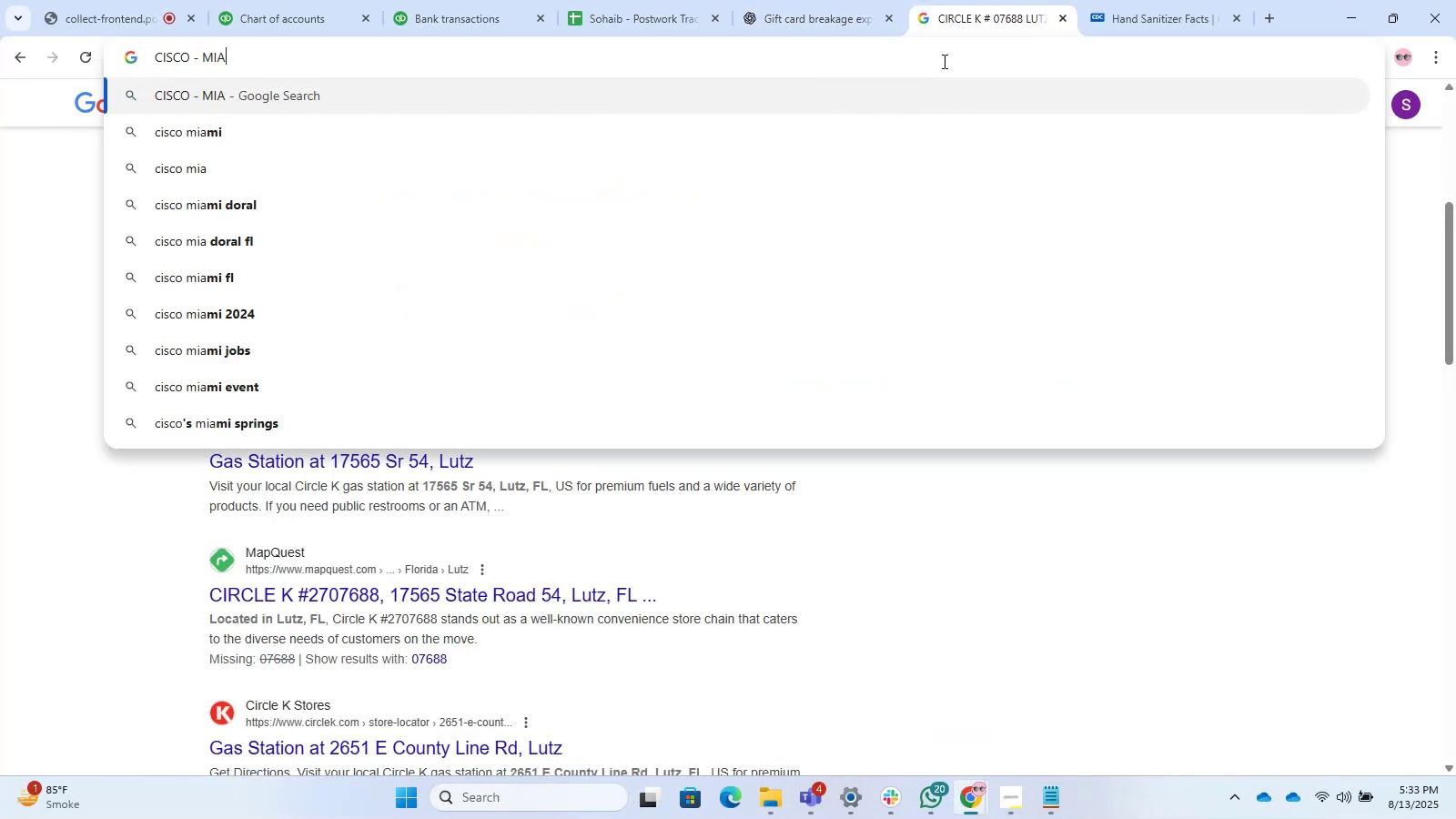 
key(Enter)
 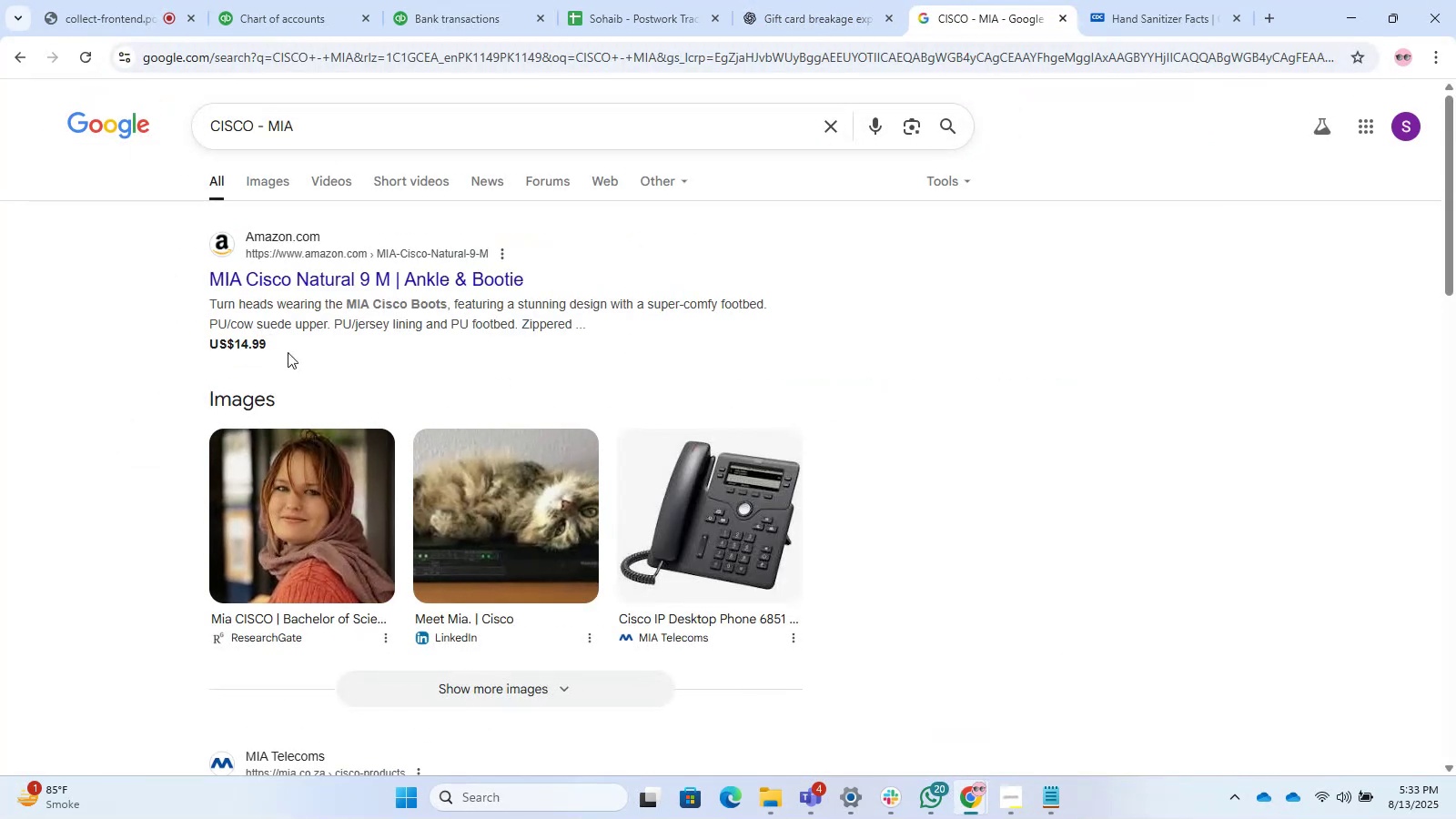 
scroll: coordinate [286, 352], scroll_direction: down, amount: 4.0
 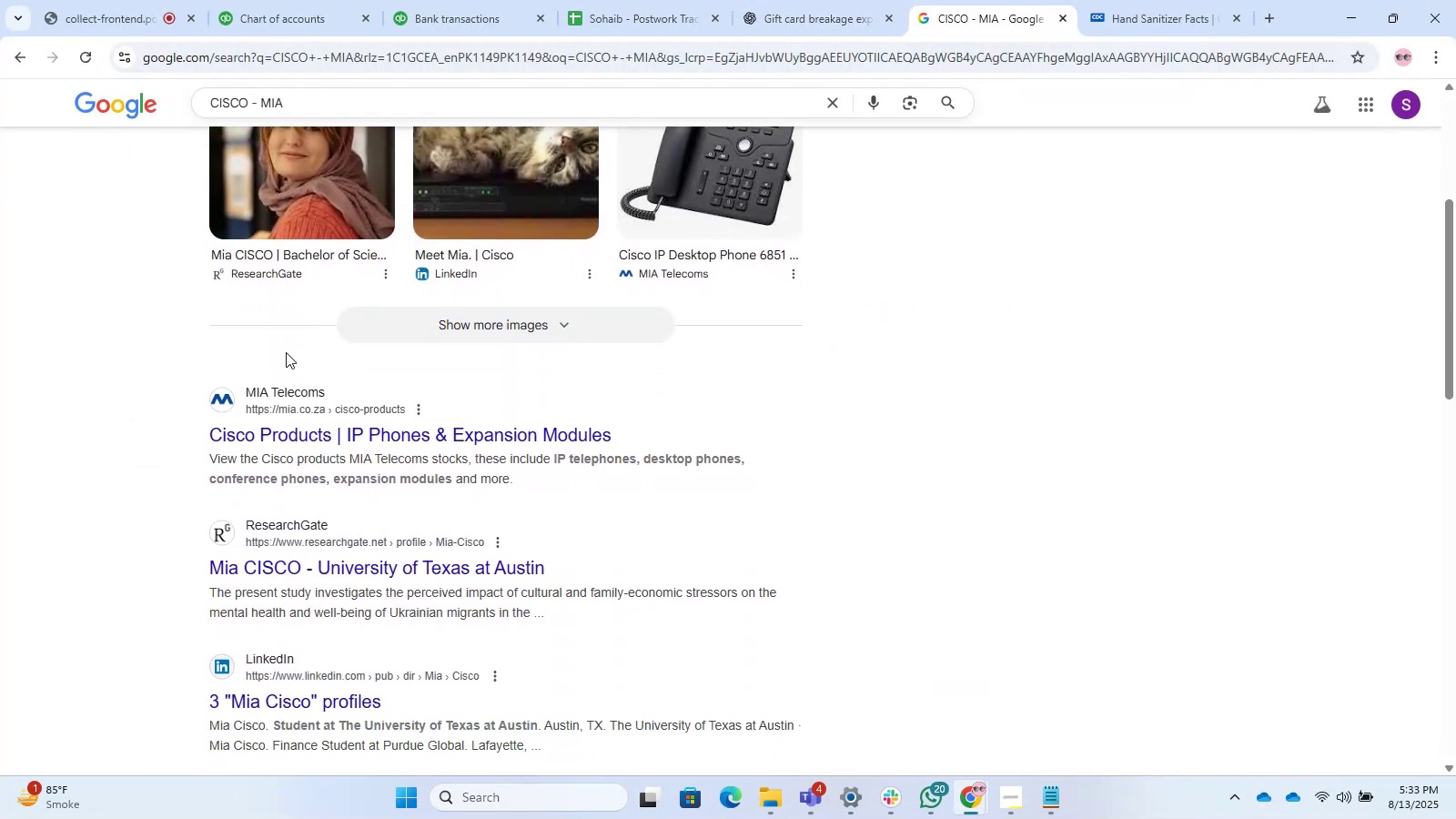 
scroll: coordinate [286, 352], scroll_direction: up, amount: 5.0
 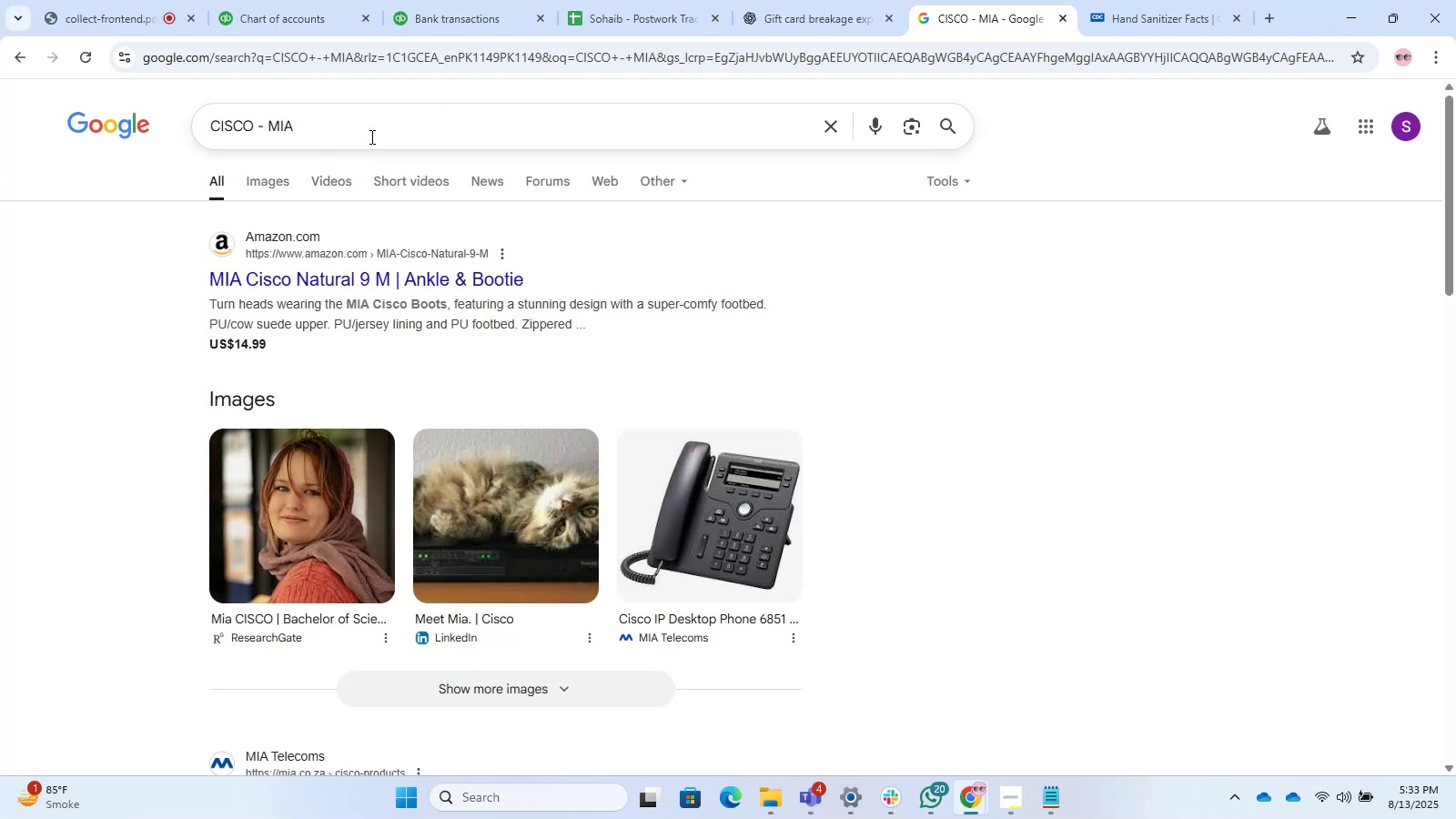 
left_click_drag(start_coordinate=[346, 128], to_coordinate=[287, 126])
 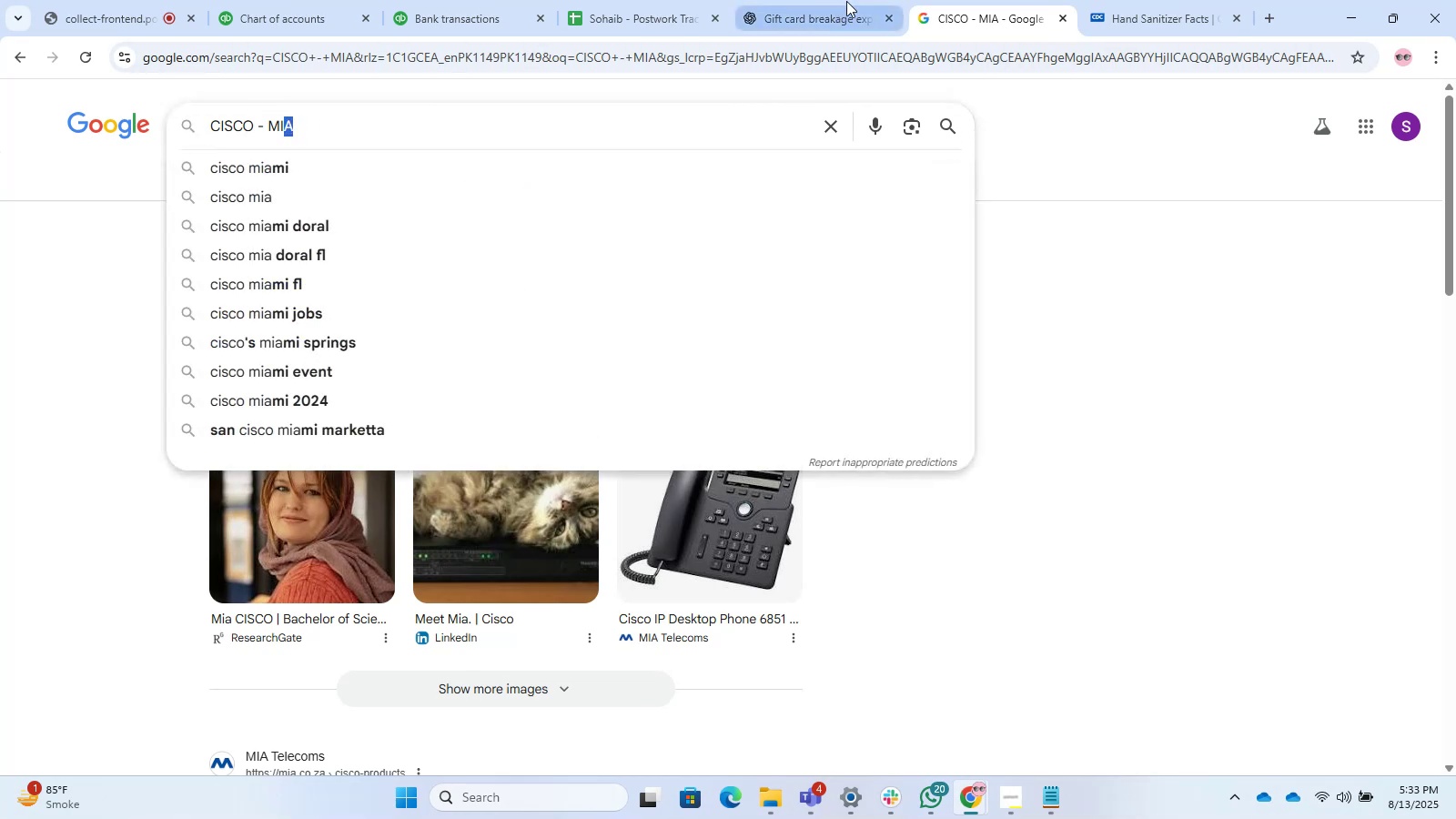 
left_click([847, 0])
 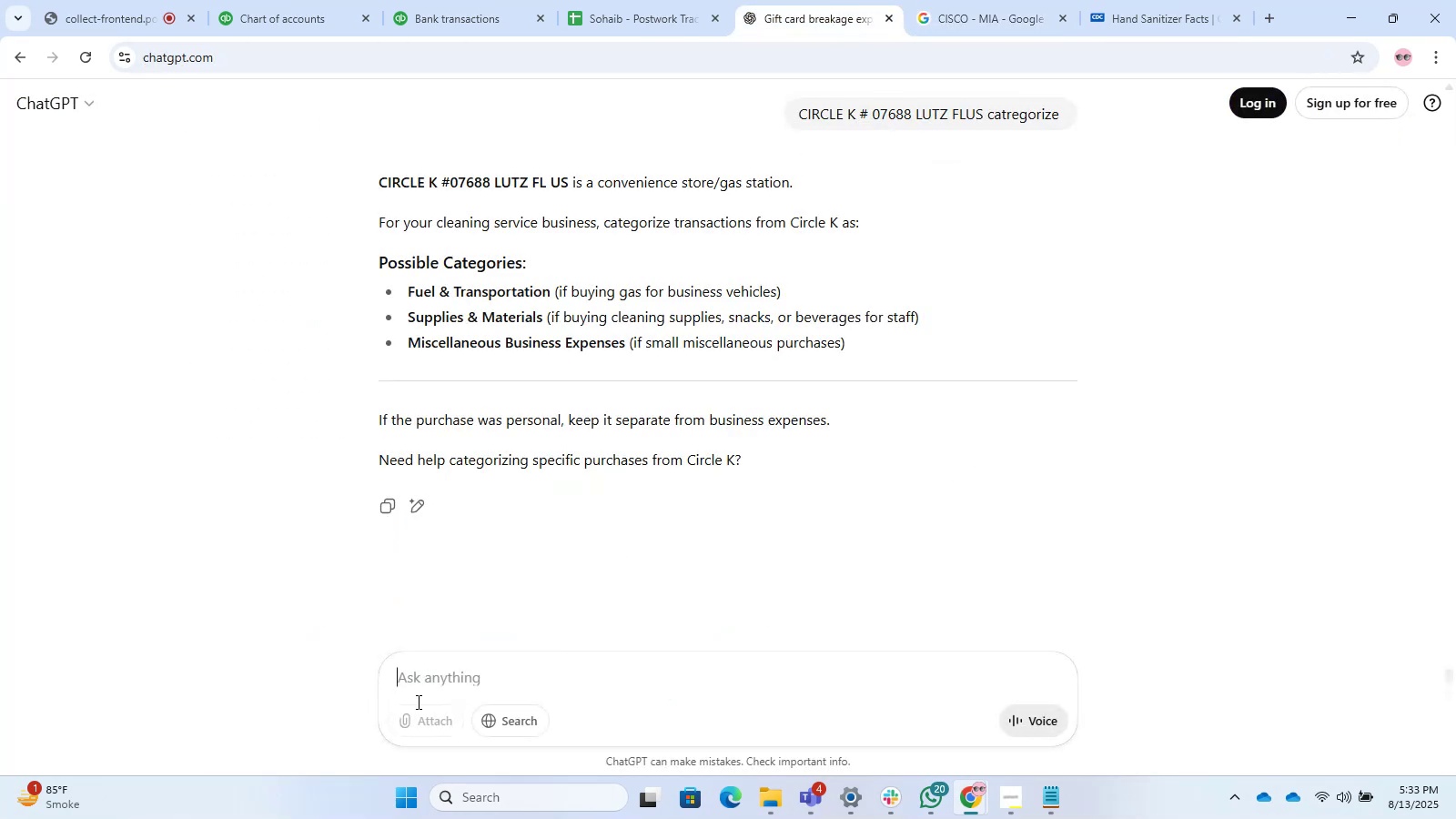 
key(Control+V)
 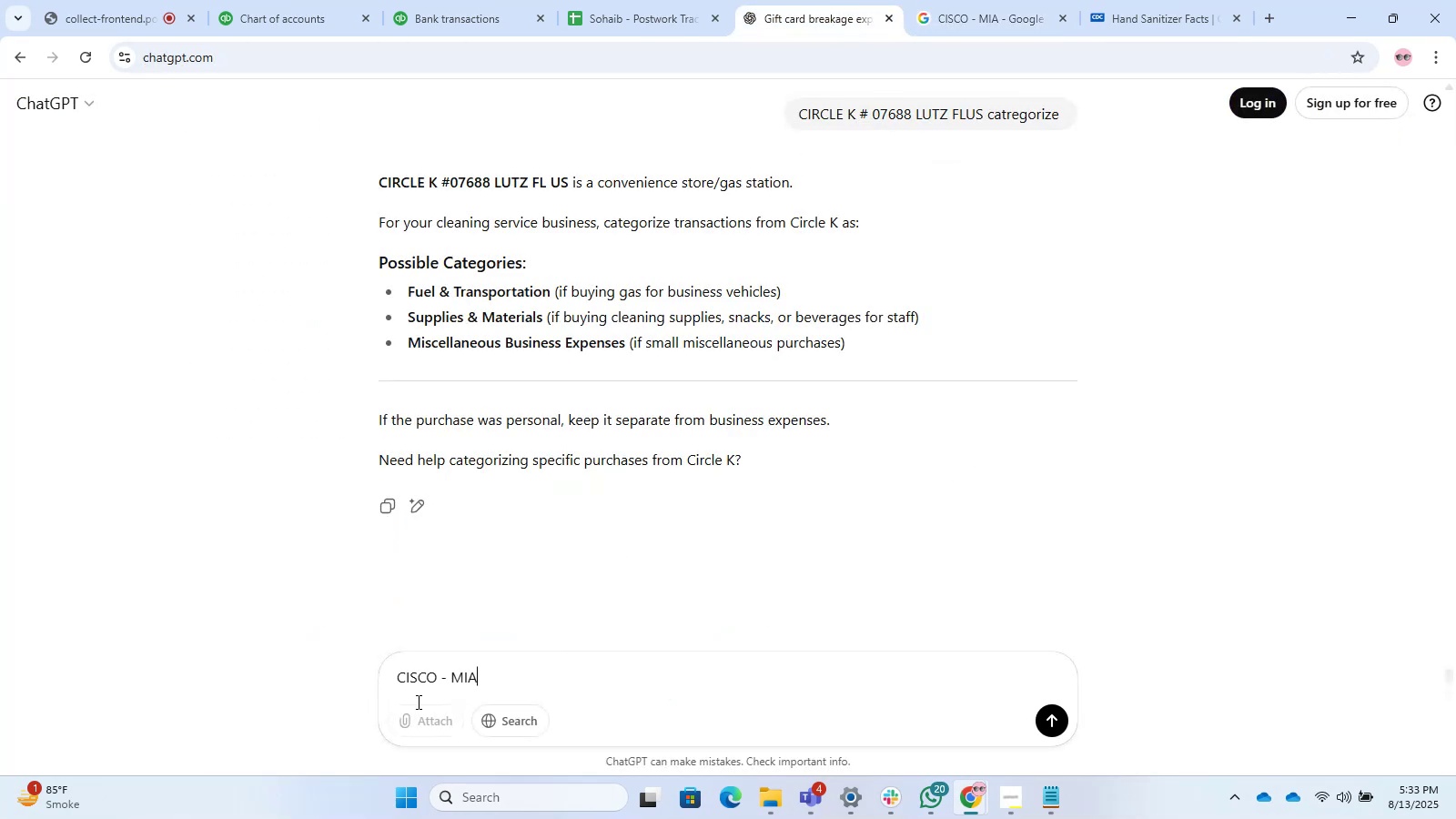 
key(Enter)
 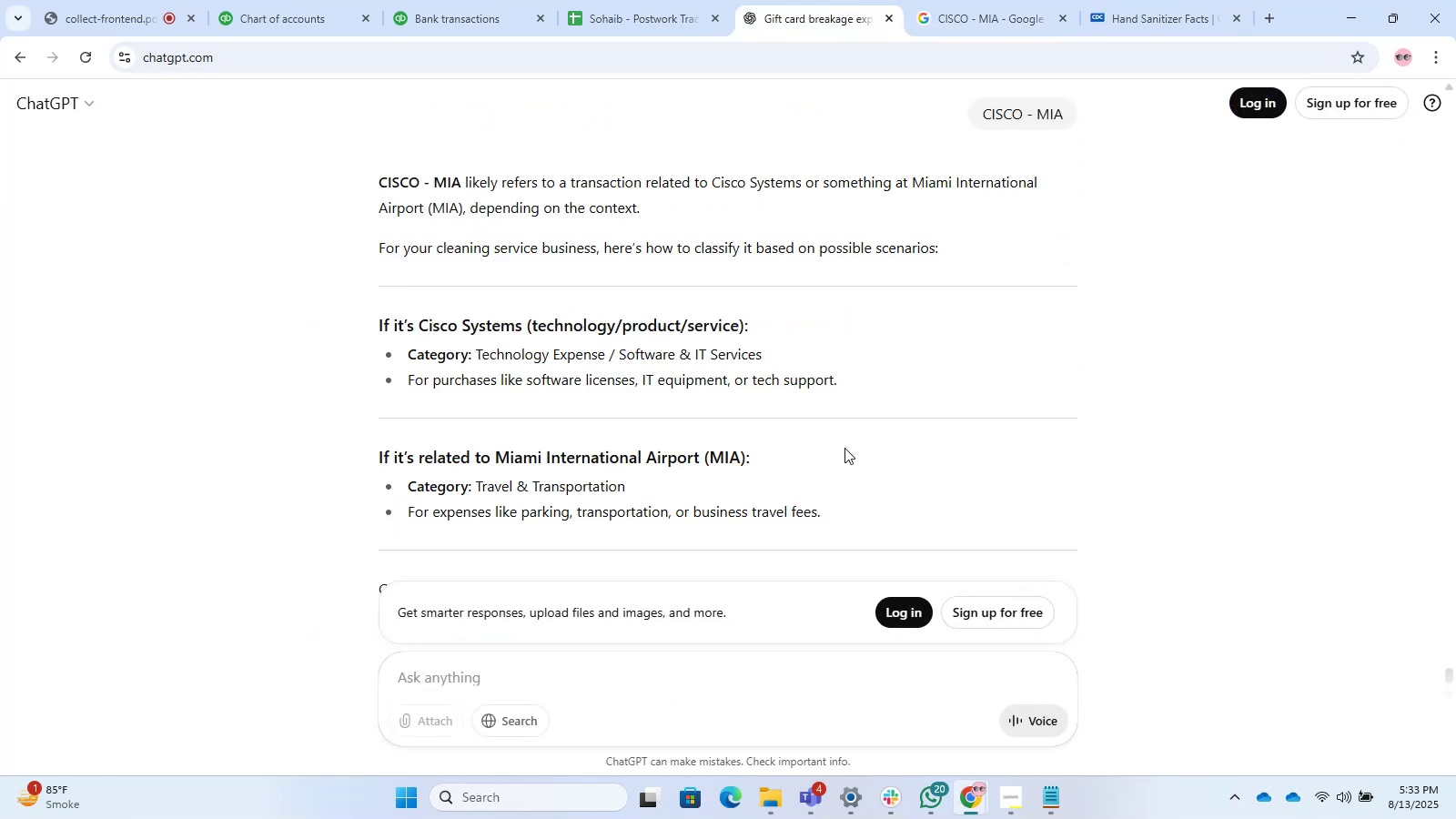 
wait(5.51)
 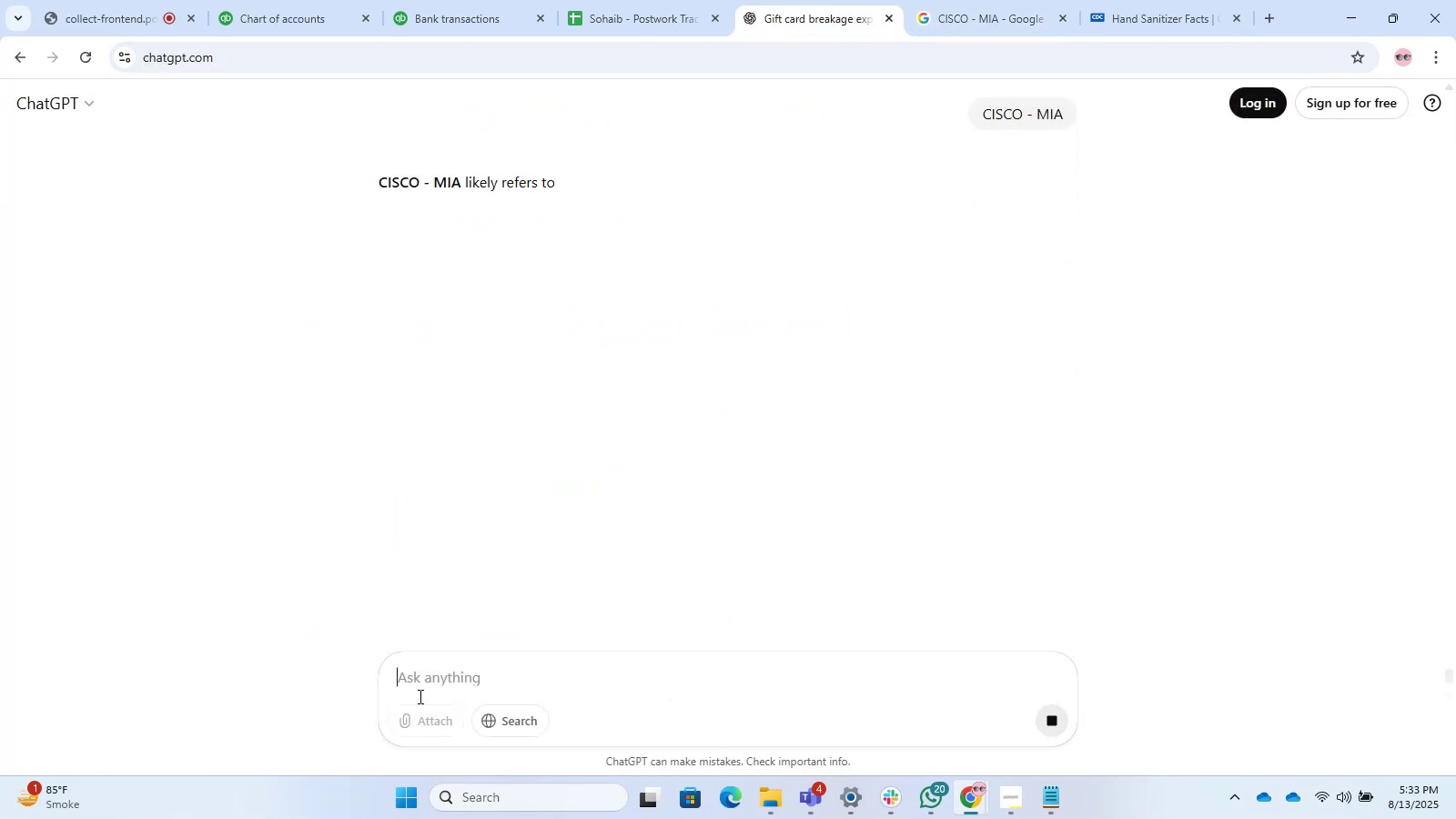 
scroll: coordinate [824, 395], scroll_direction: down, amount: 7.0
 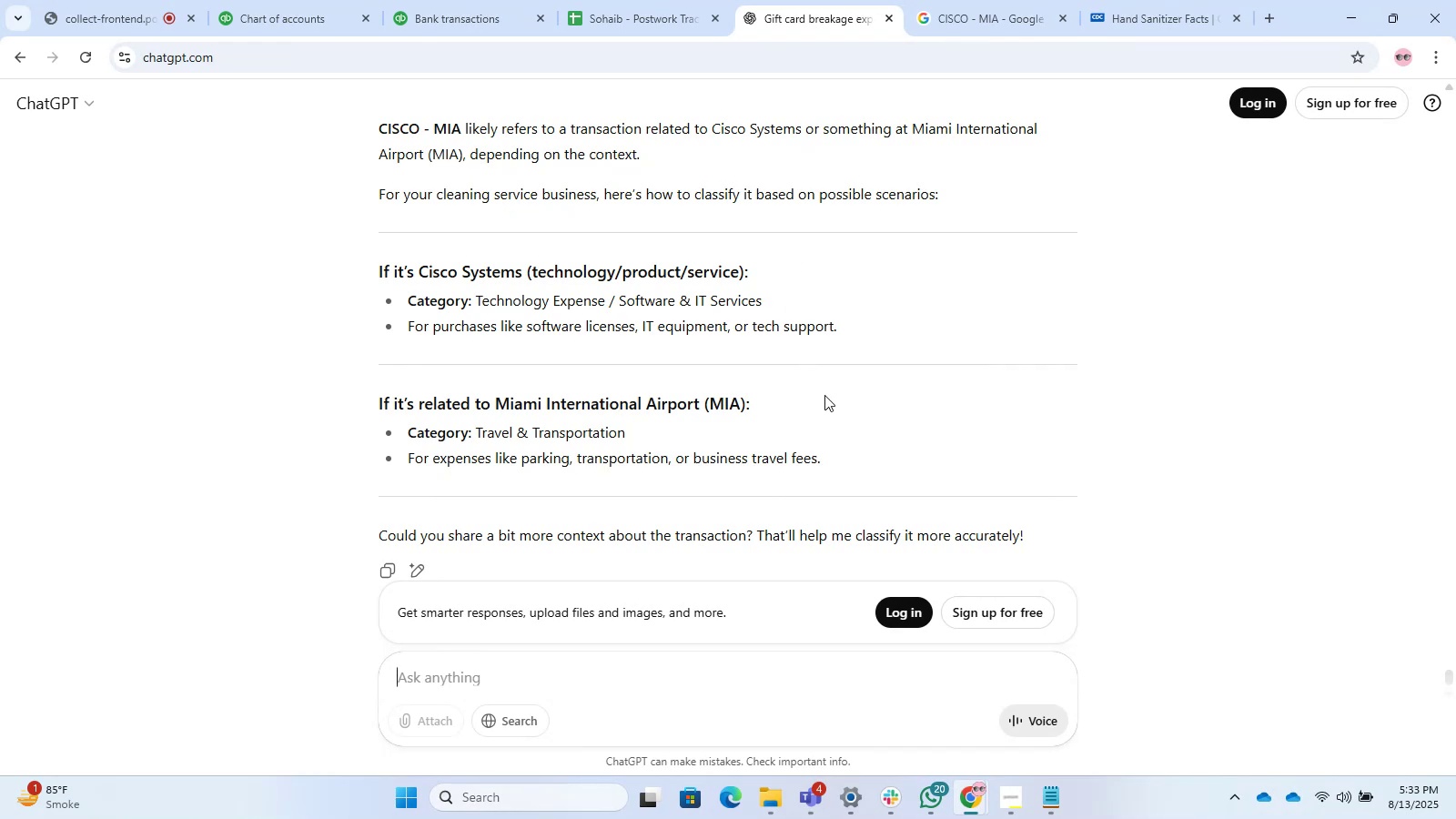 
scroll: coordinate [824, 395], scroll_direction: up, amount: 4.0
 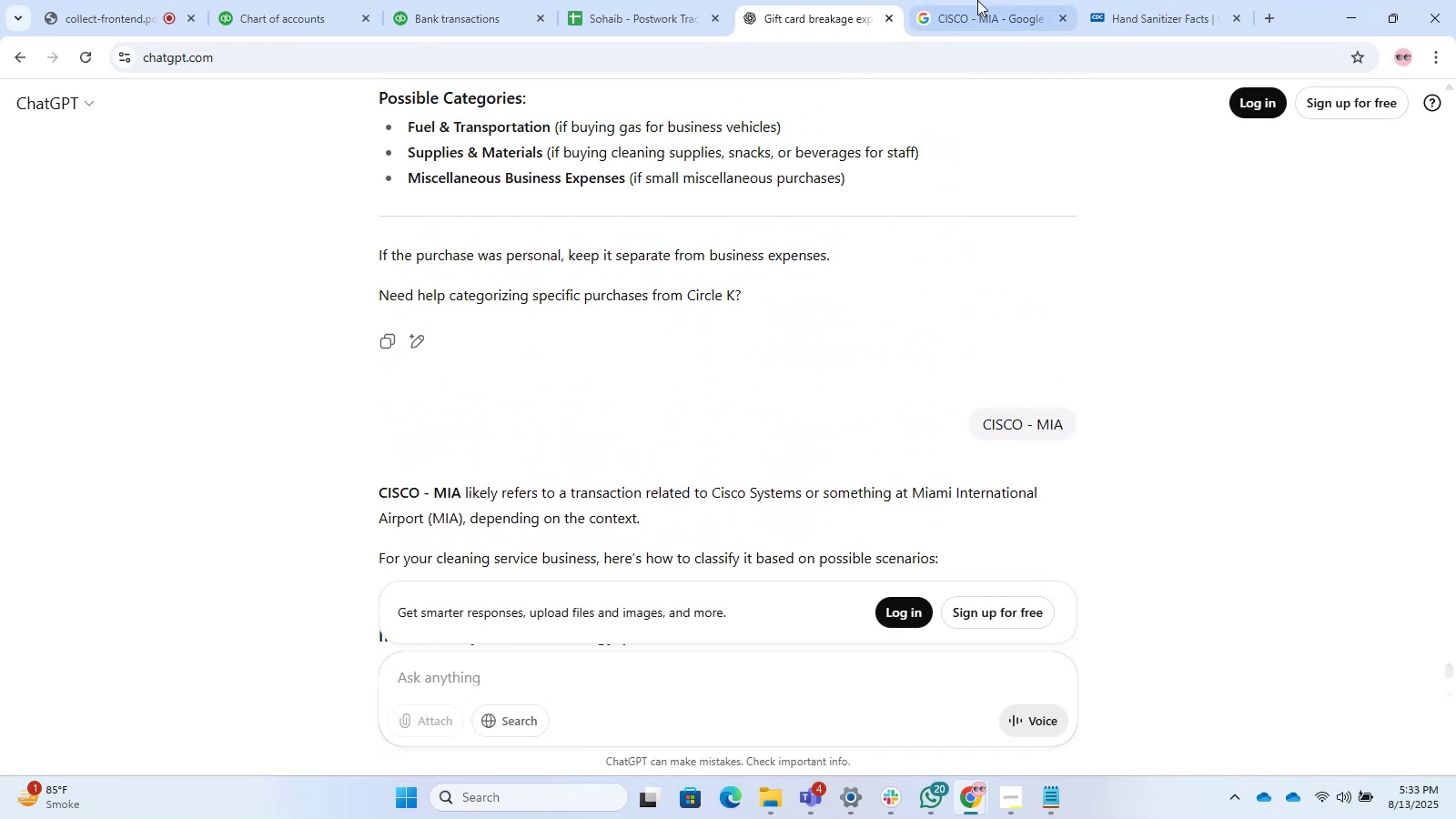 
left_click([979, 0])
 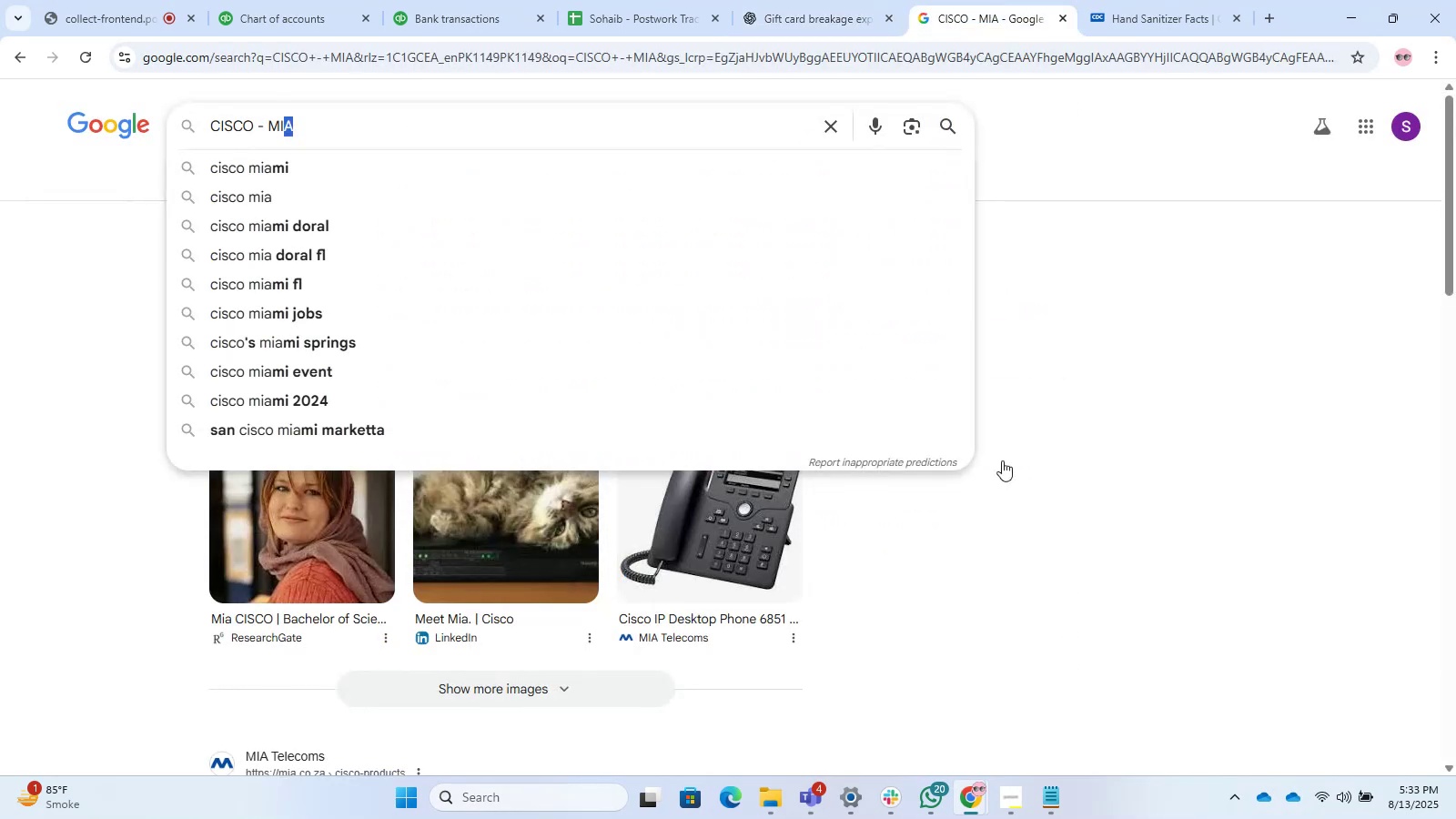 
left_click([1164, 420])
 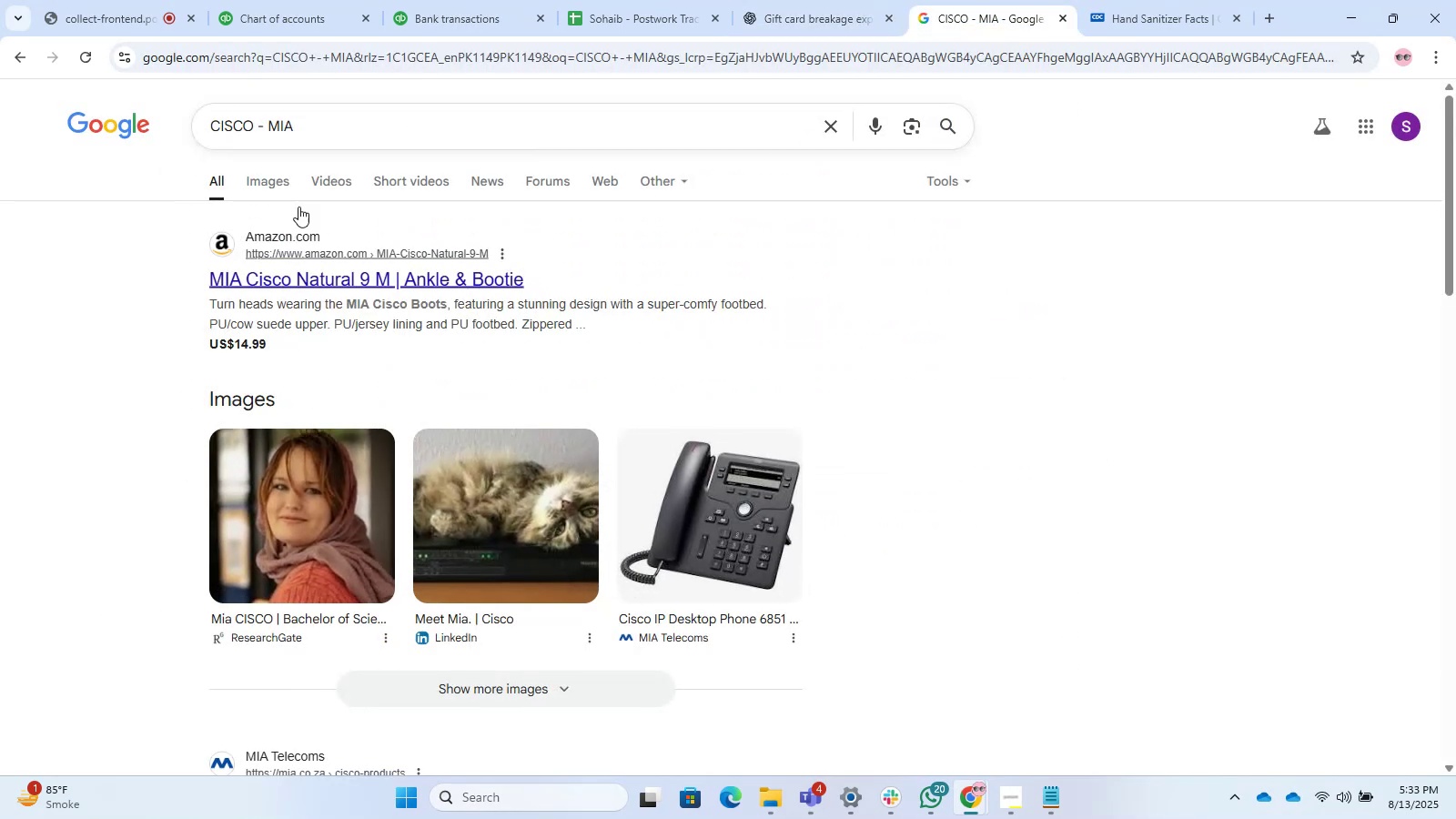 
left_click([264, 187])
 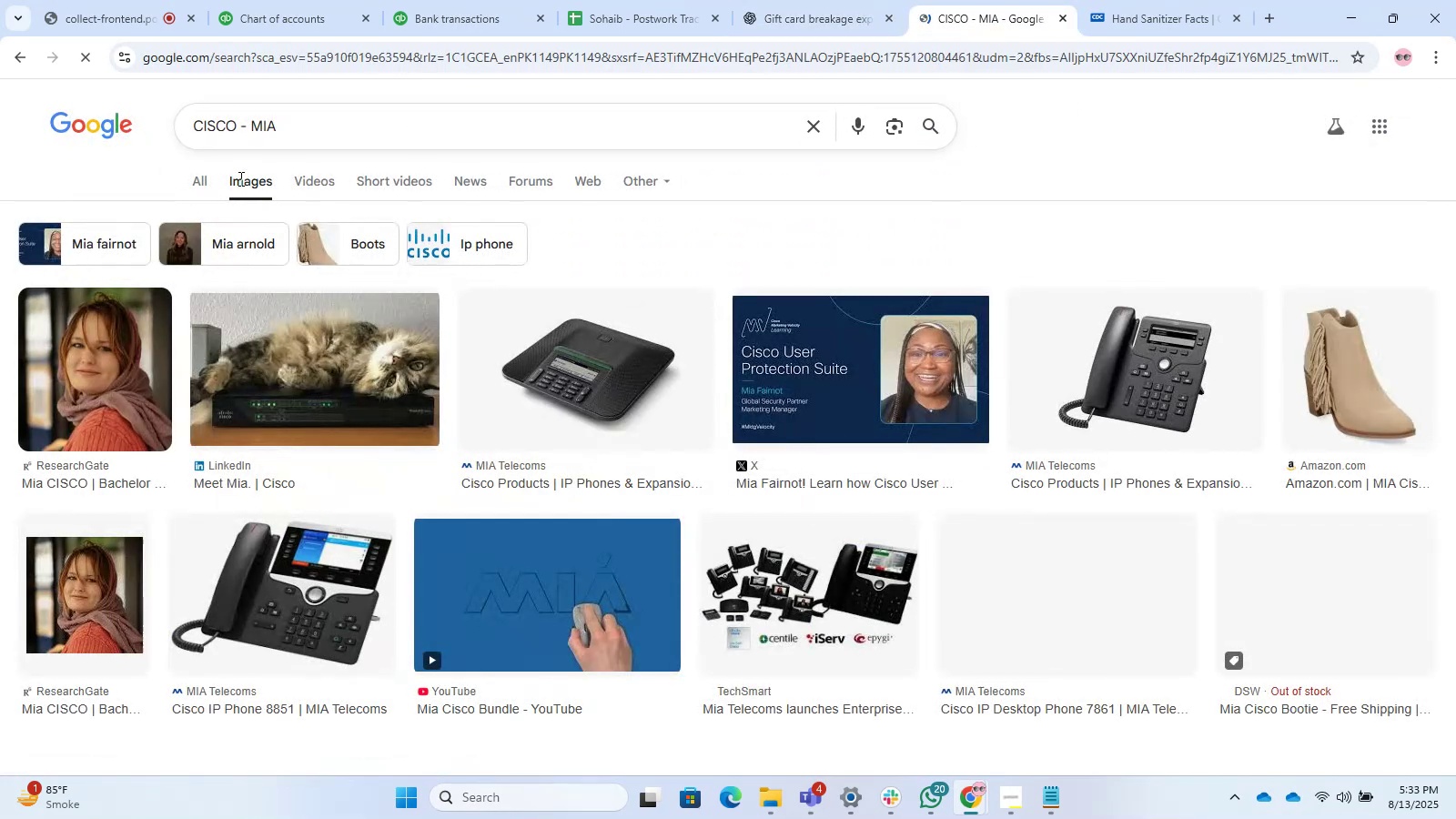 
scroll: coordinate [319, 350], scroll_direction: none, amount: 0.0
 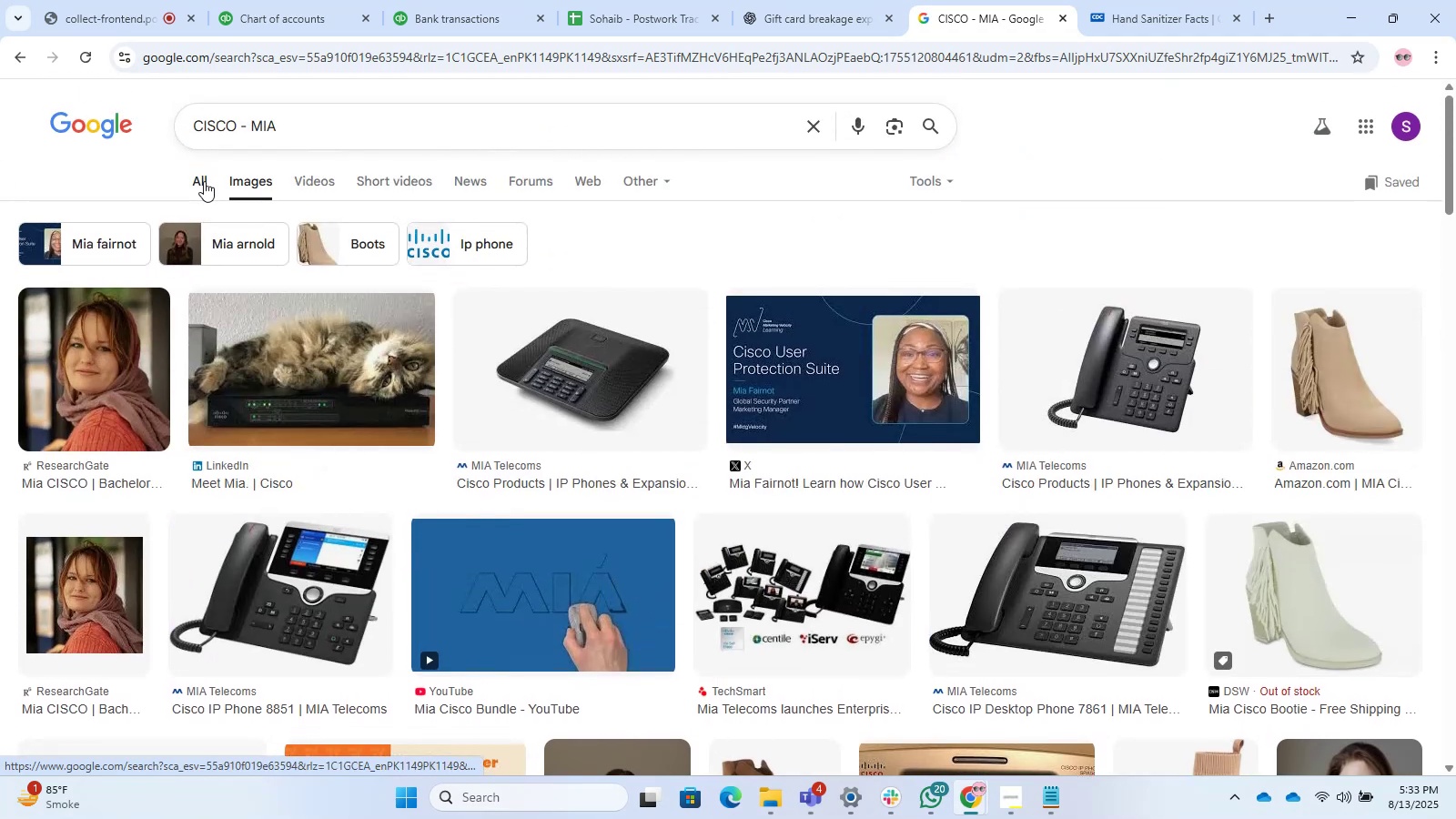 
left_click([204, 181])
 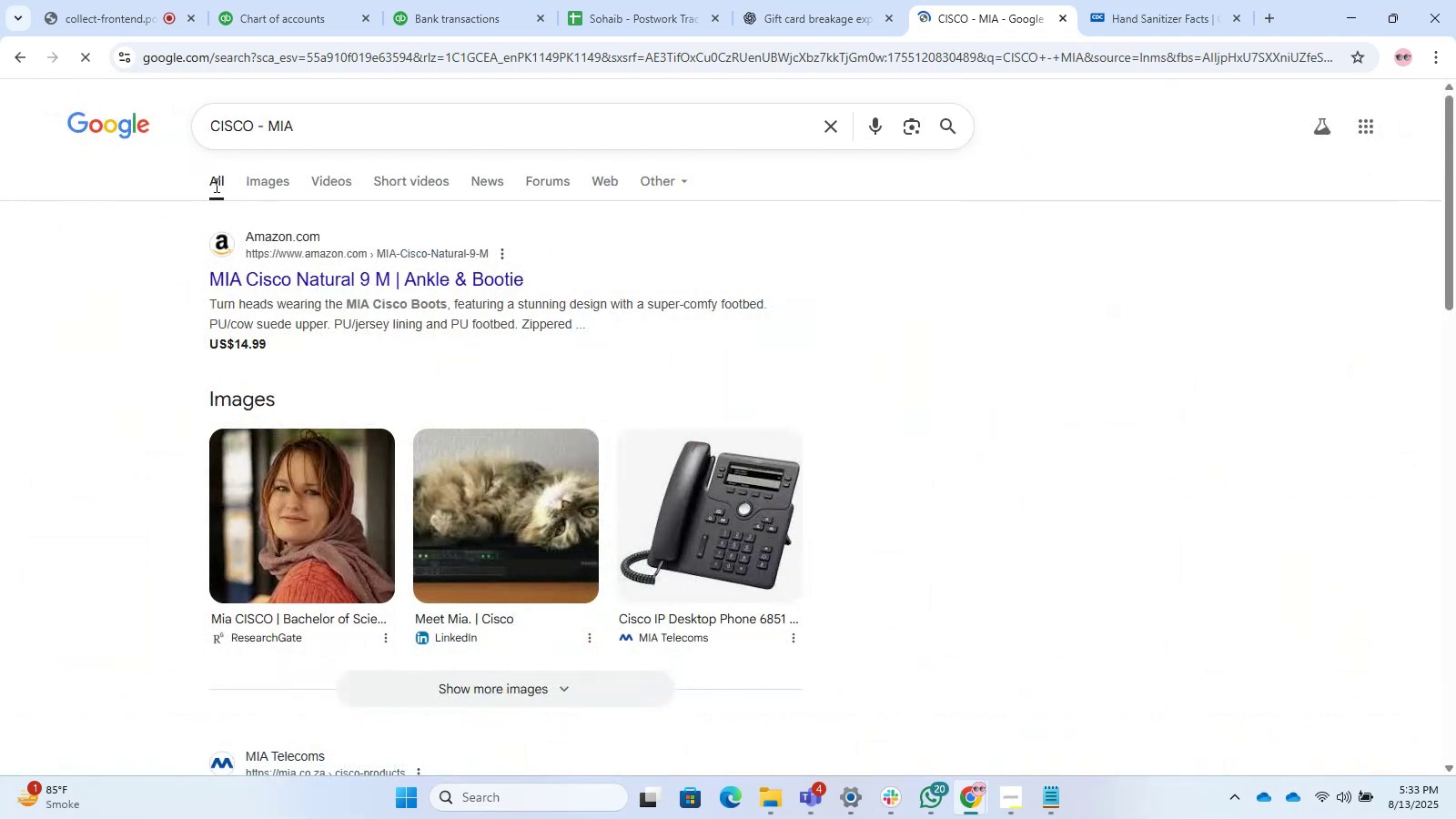 
scroll: coordinate [322, 371], scroll_direction: down, amount: 8.0
 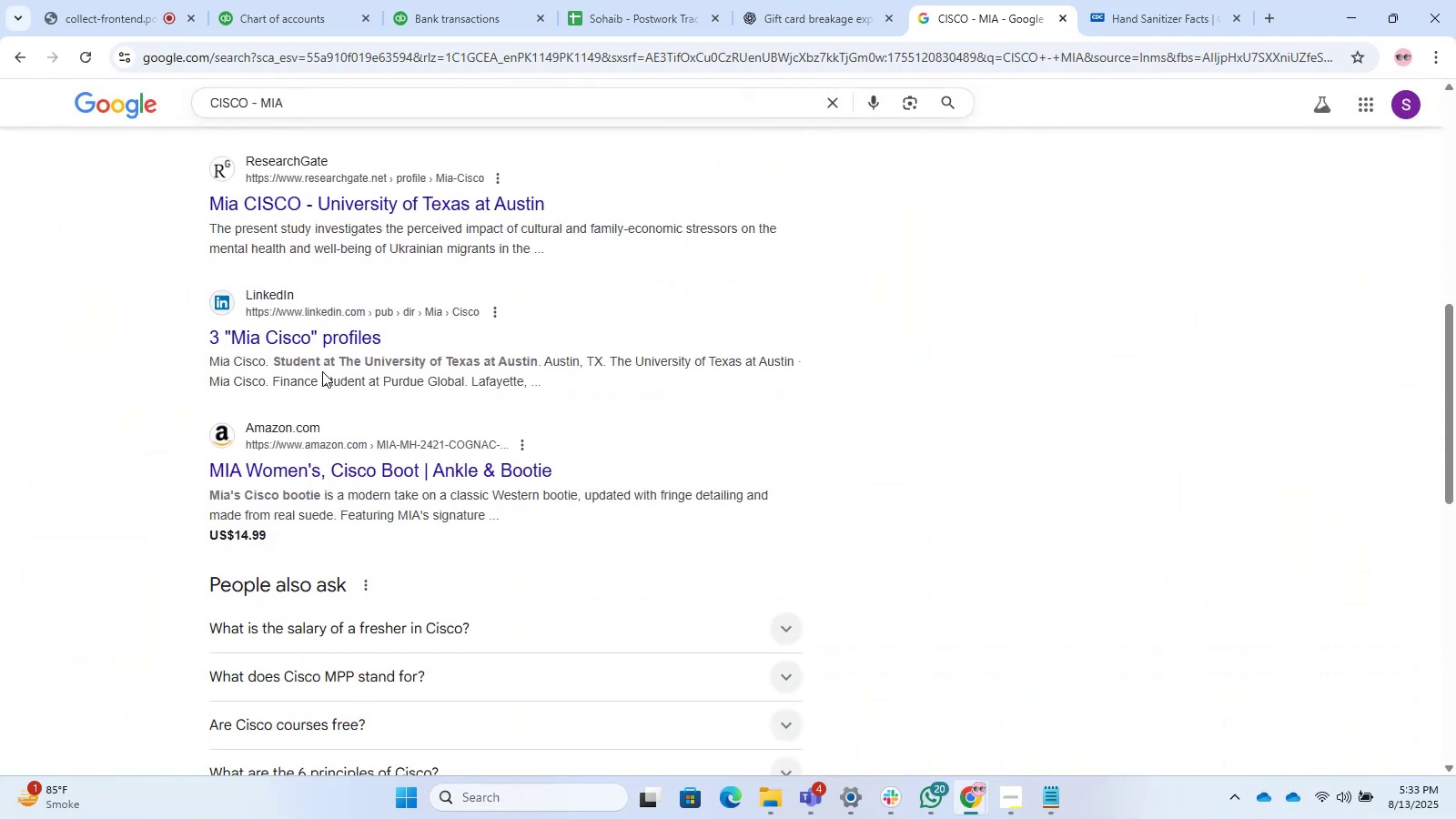 
scroll: coordinate [480, 500], scroll_direction: up, amount: 13.0
 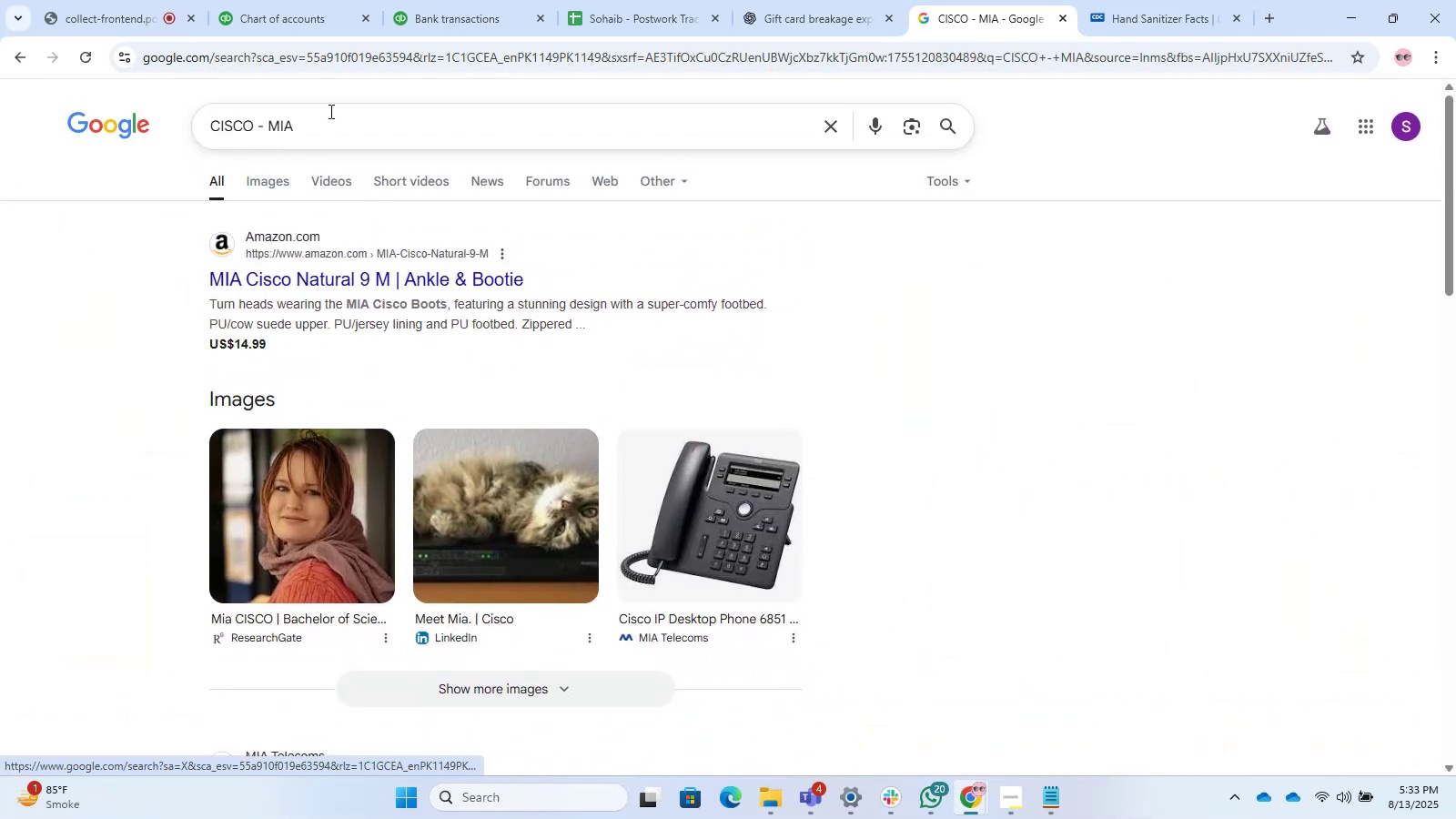 
left_click_drag(start_coordinate=[315, 126], to_coordinate=[258, 144])
 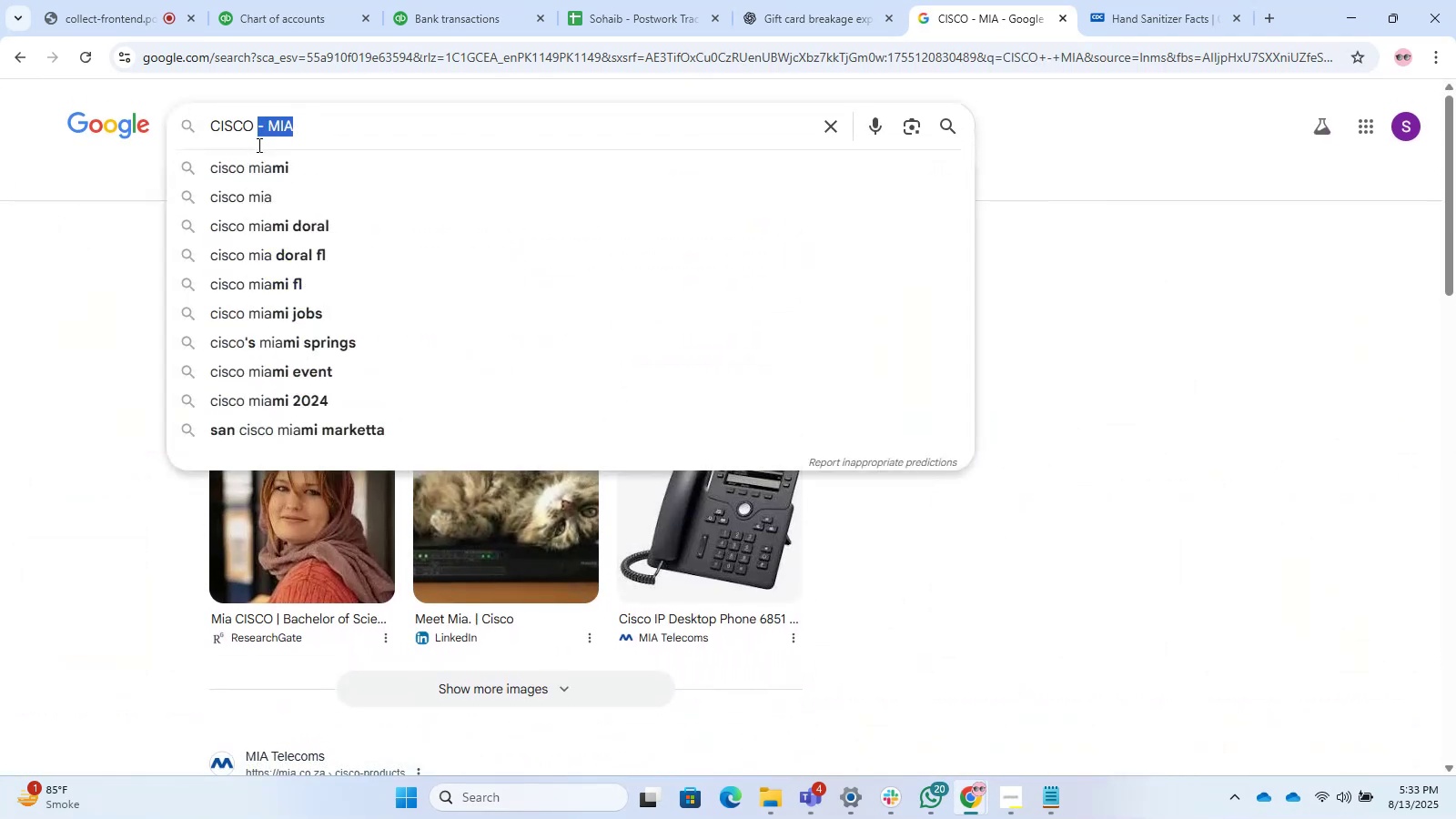 
key(Backspace)
 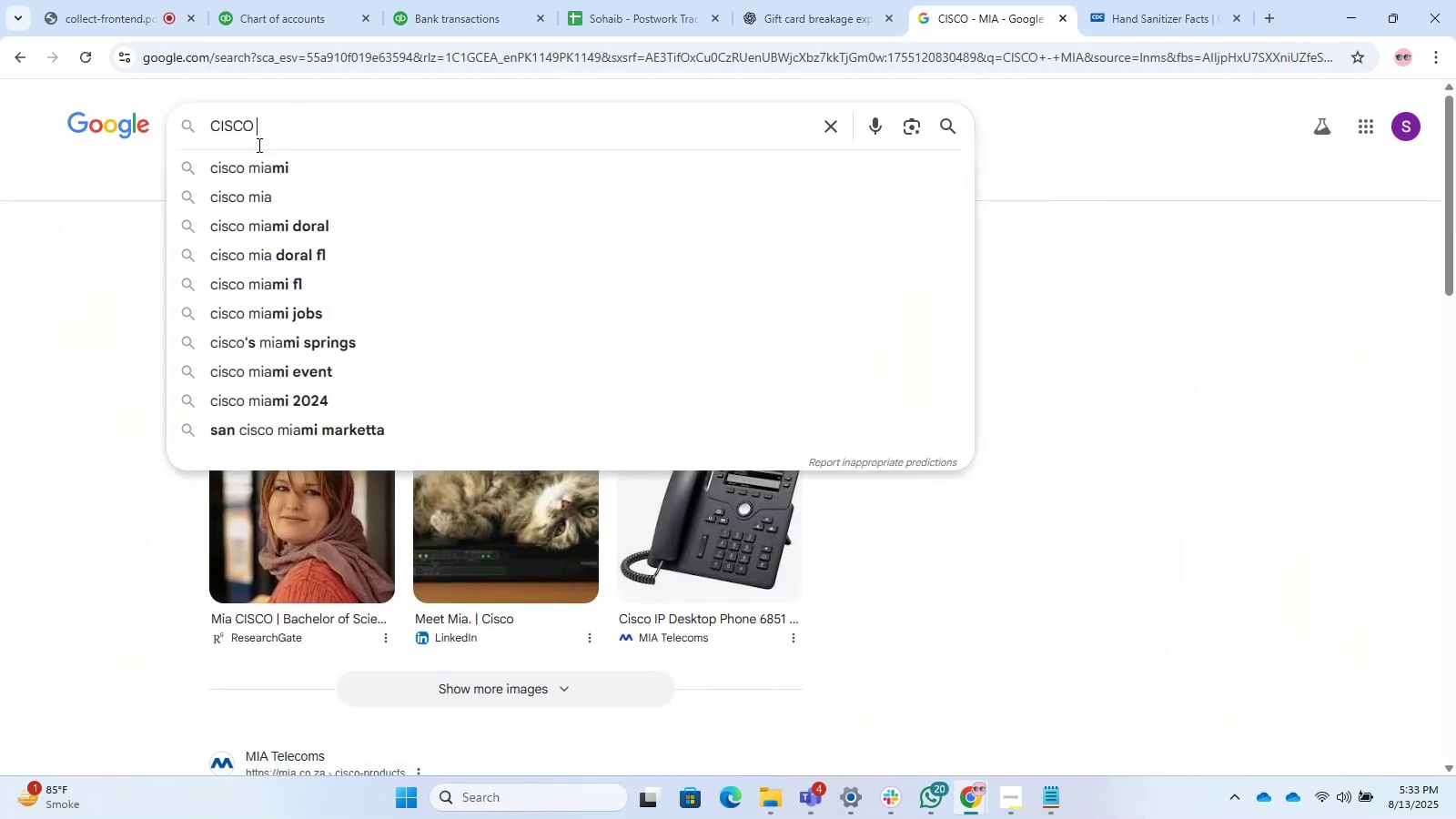 
key(Enter)
 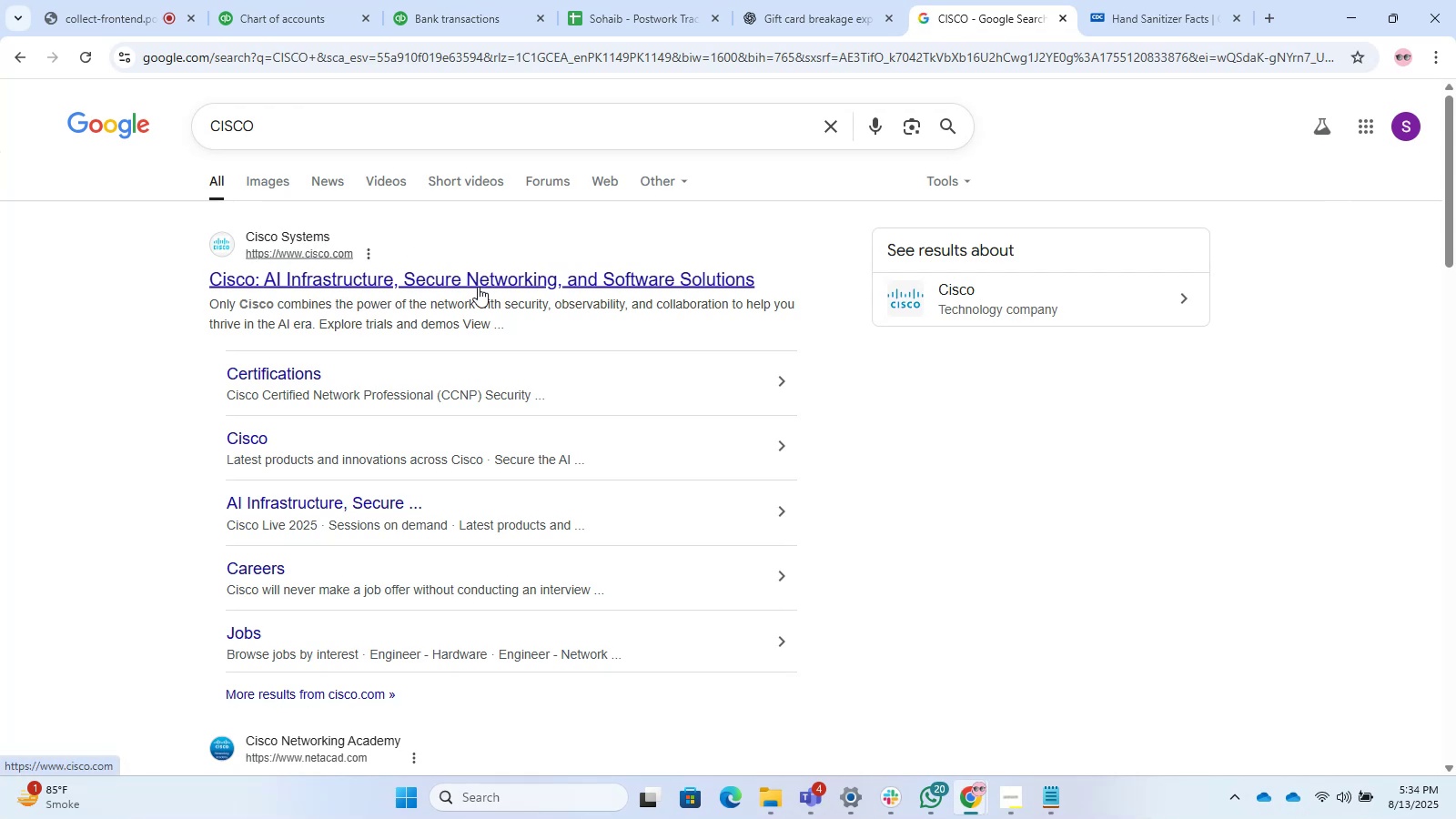 
wait(5.66)
 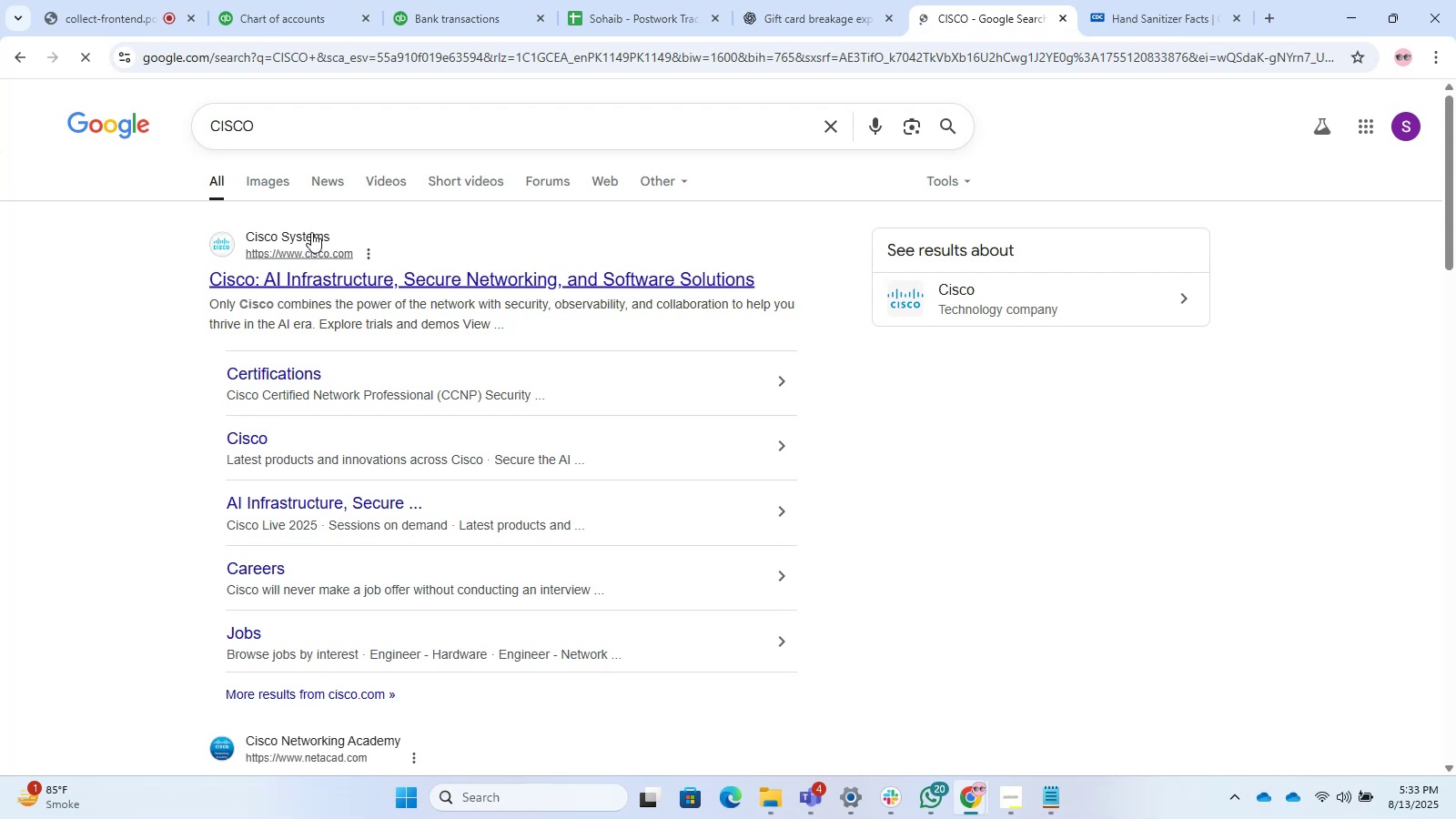 
scroll: coordinate [432, 551], scroll_direction: down, amount: 5.0
 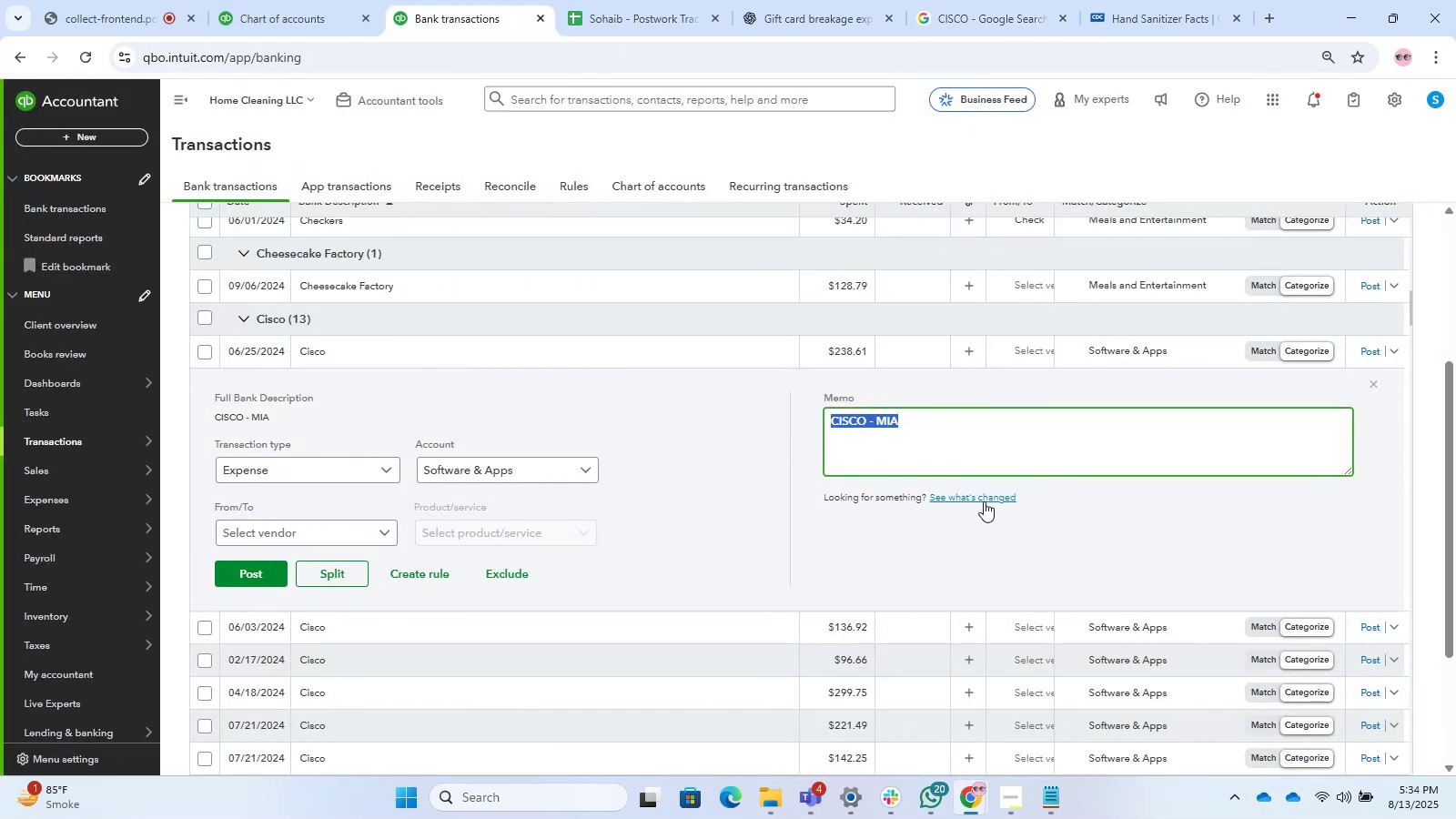 
left_click([450, 360])
 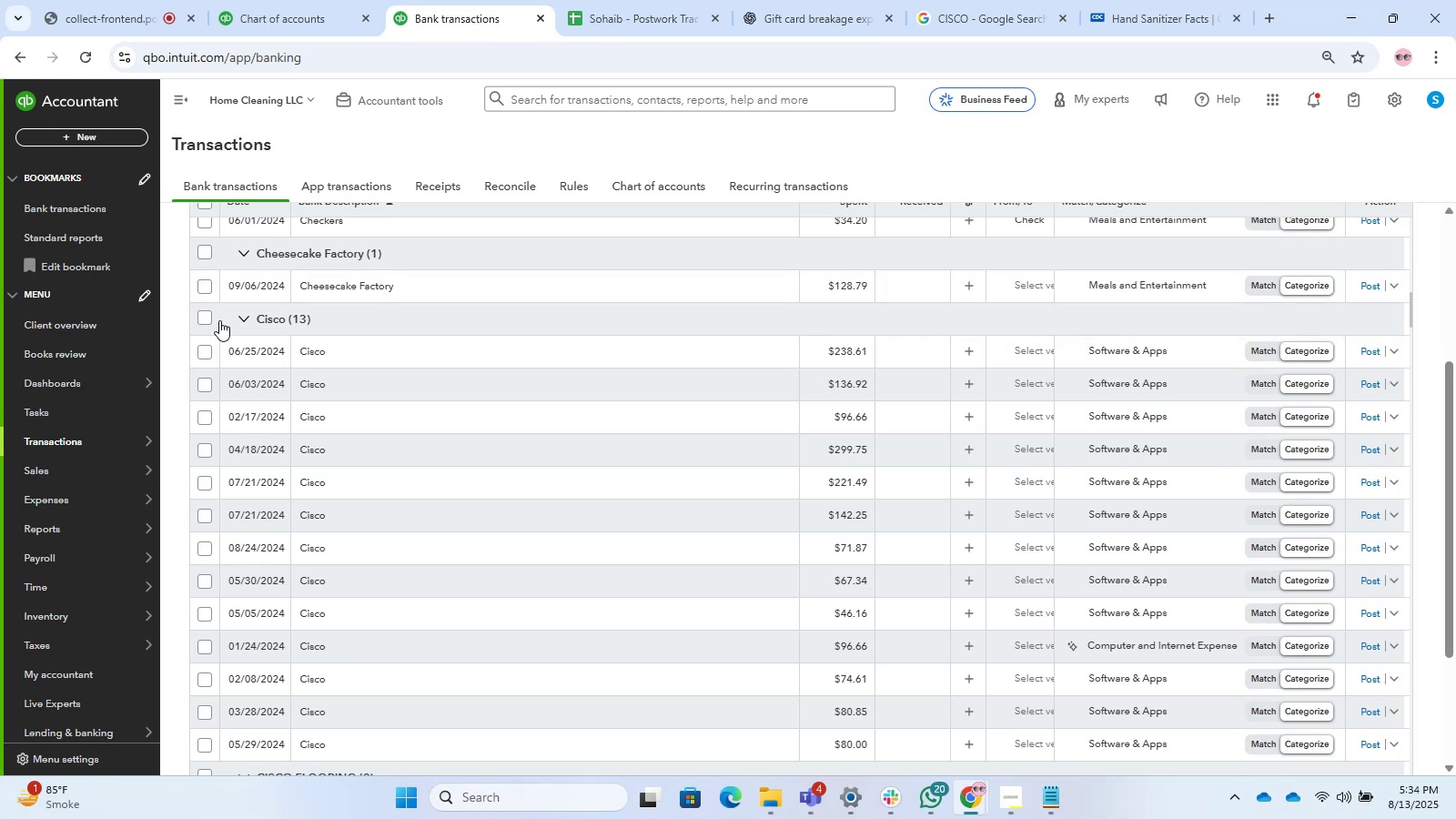 
left_click([209, 315])
 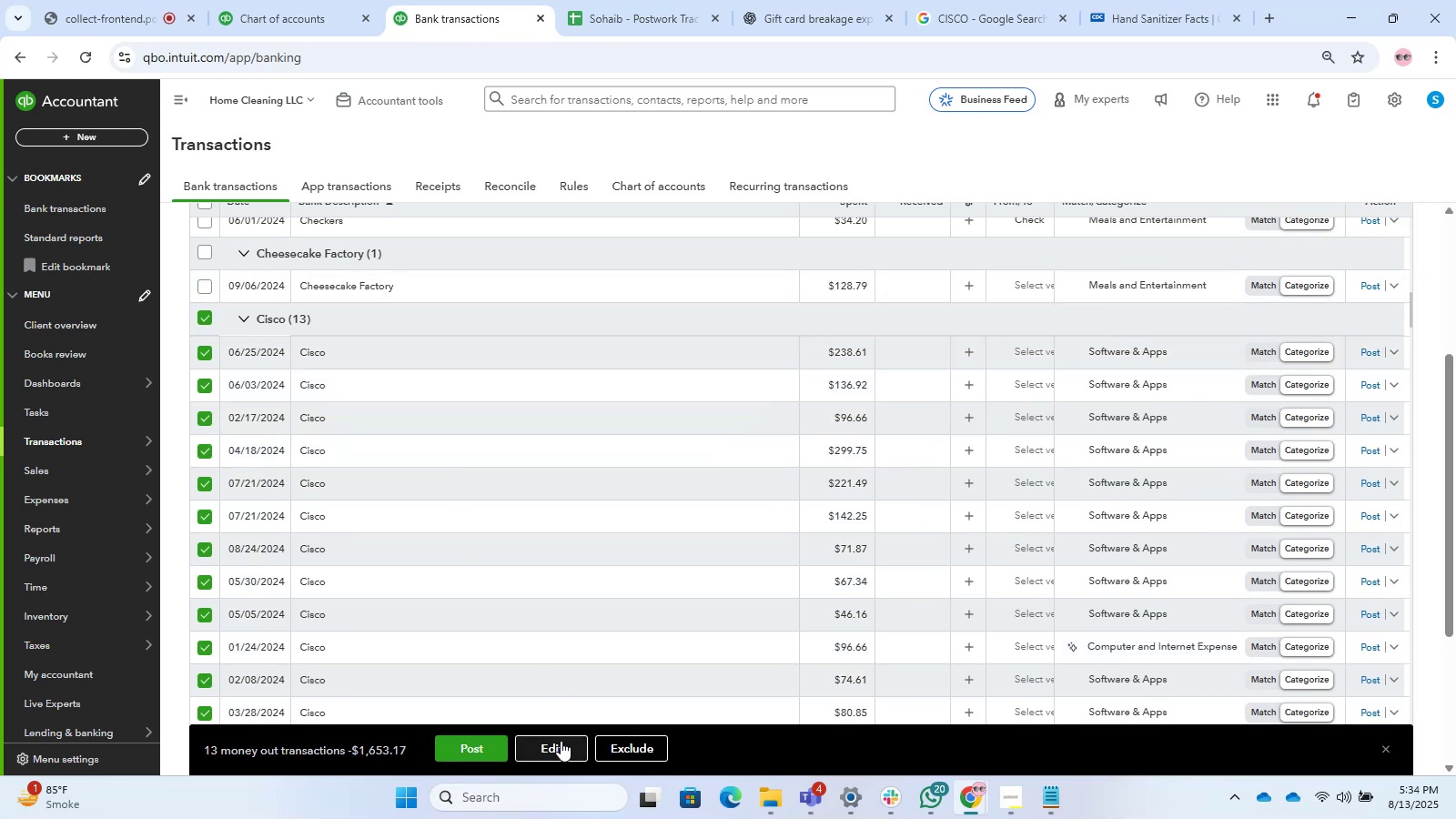 
left_click([561, 741])
 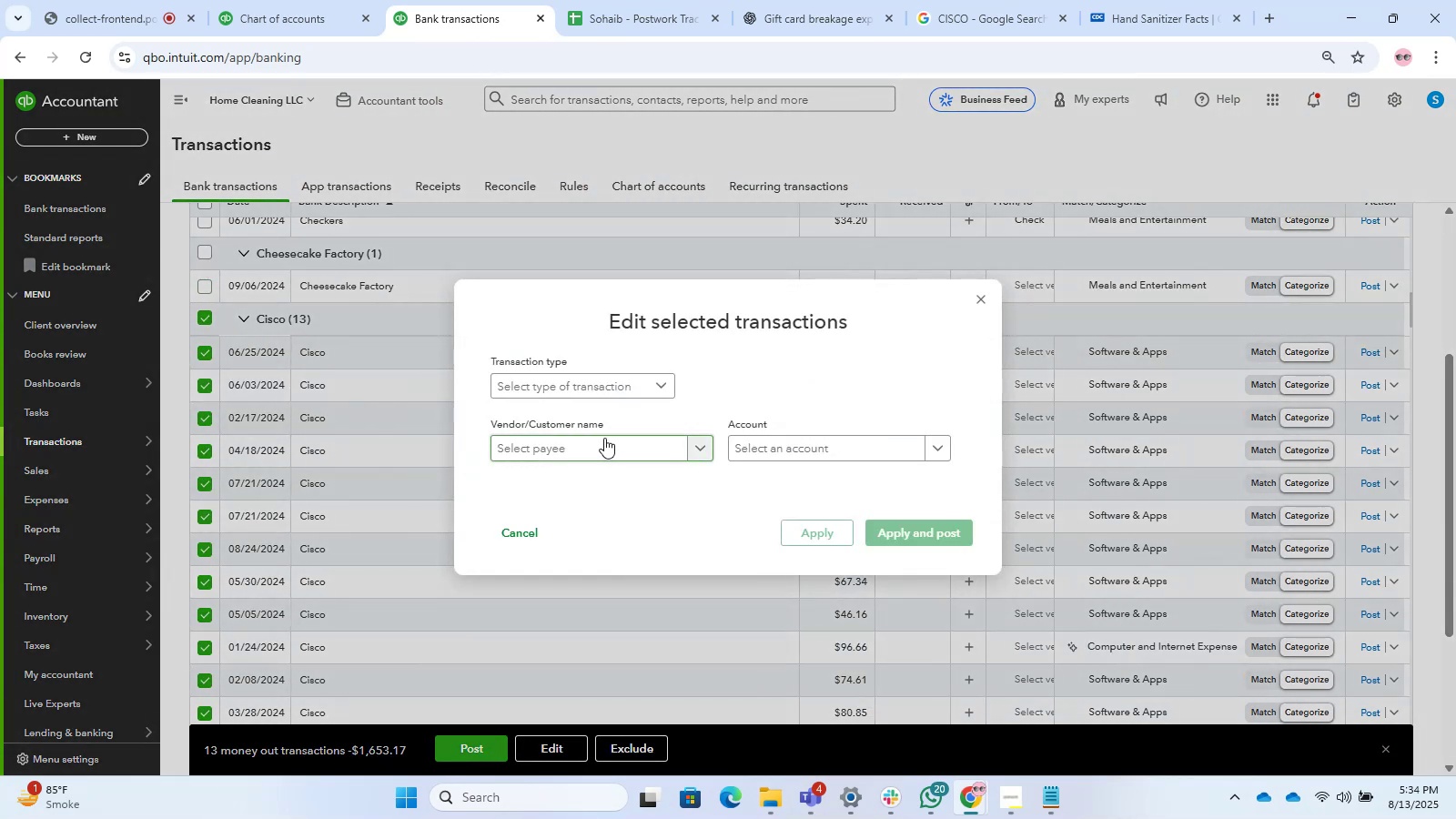 
left_click([592, 447])
 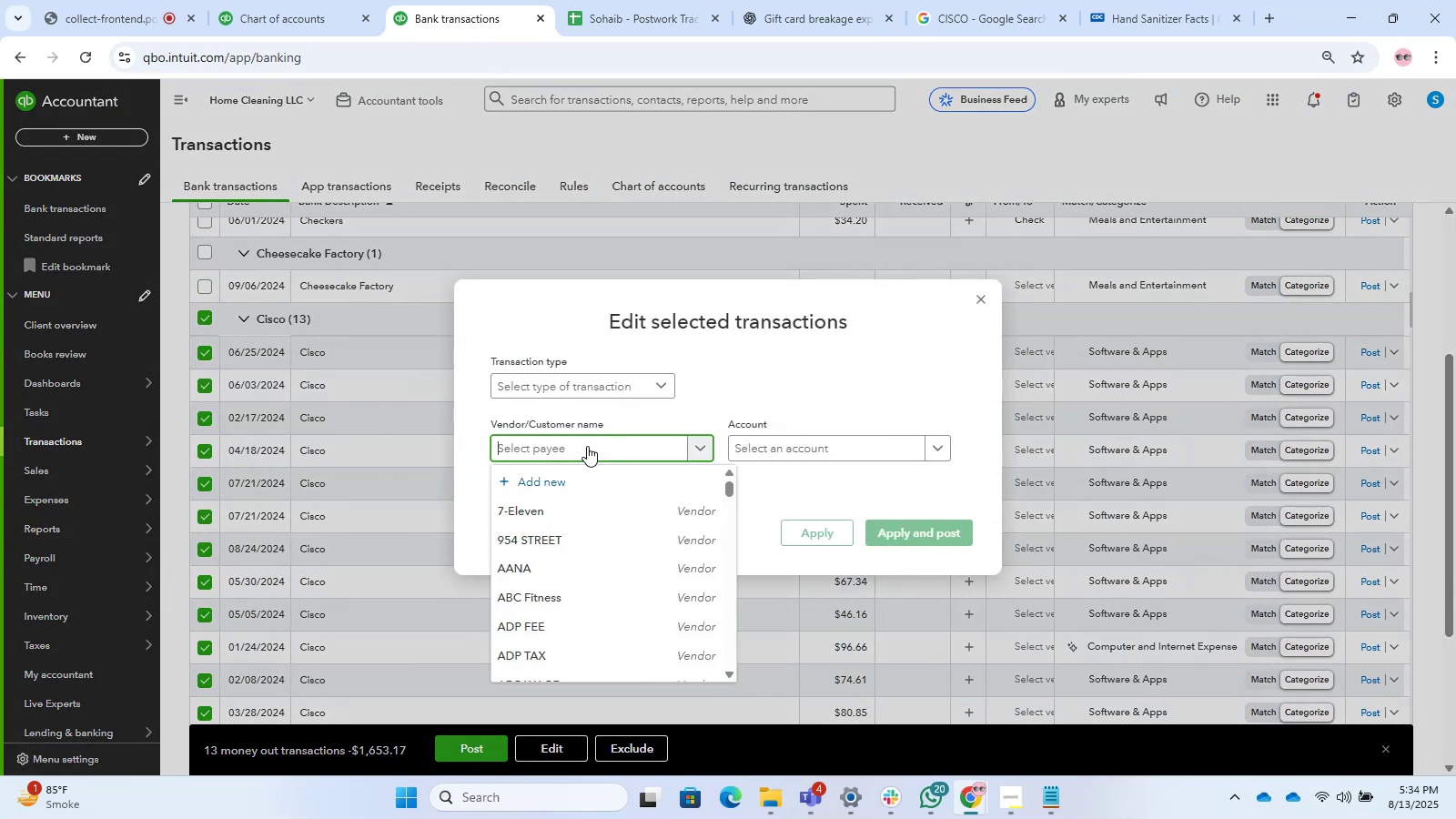 
key(Control+V)
 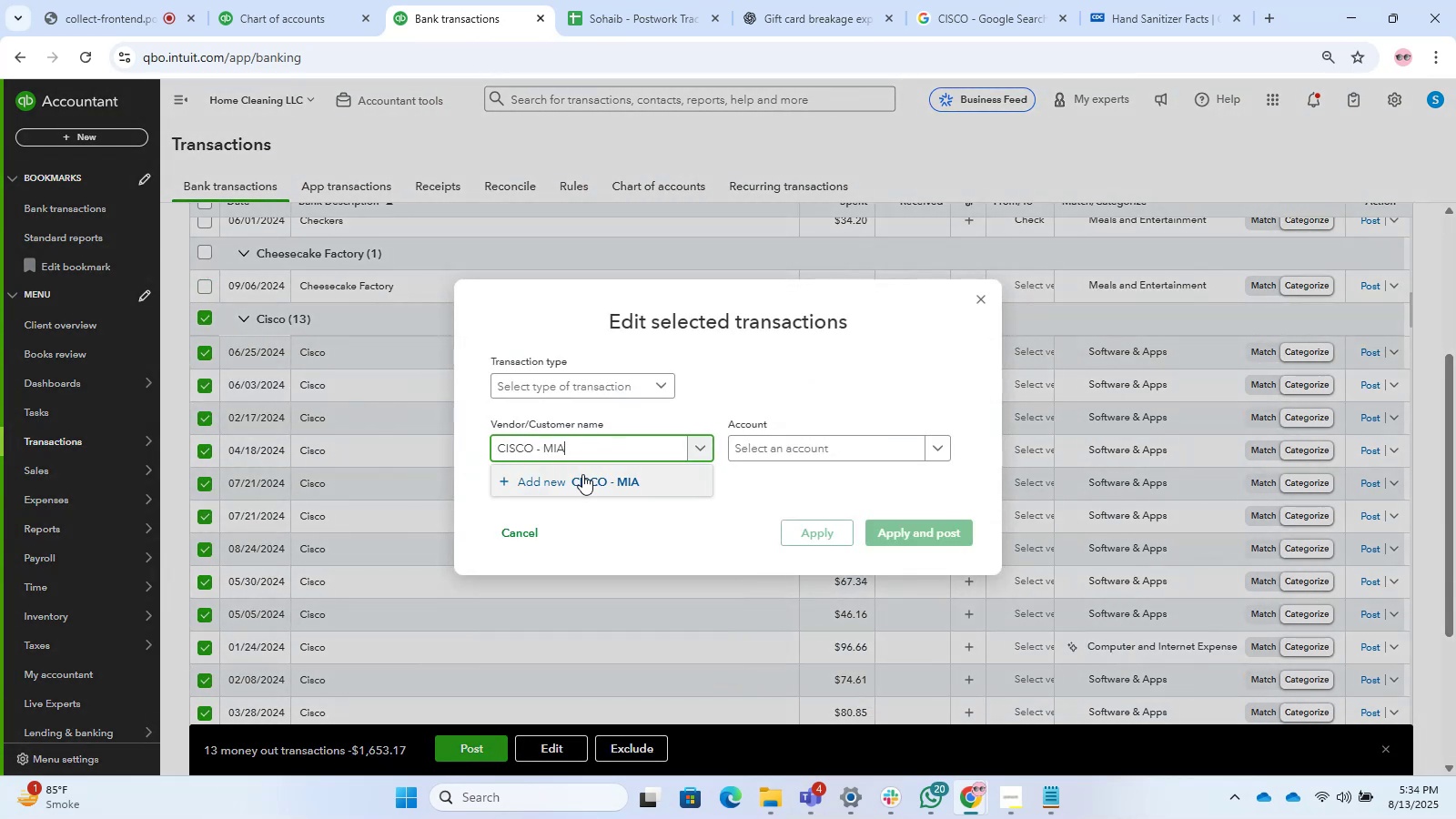 
key(Backspace)
 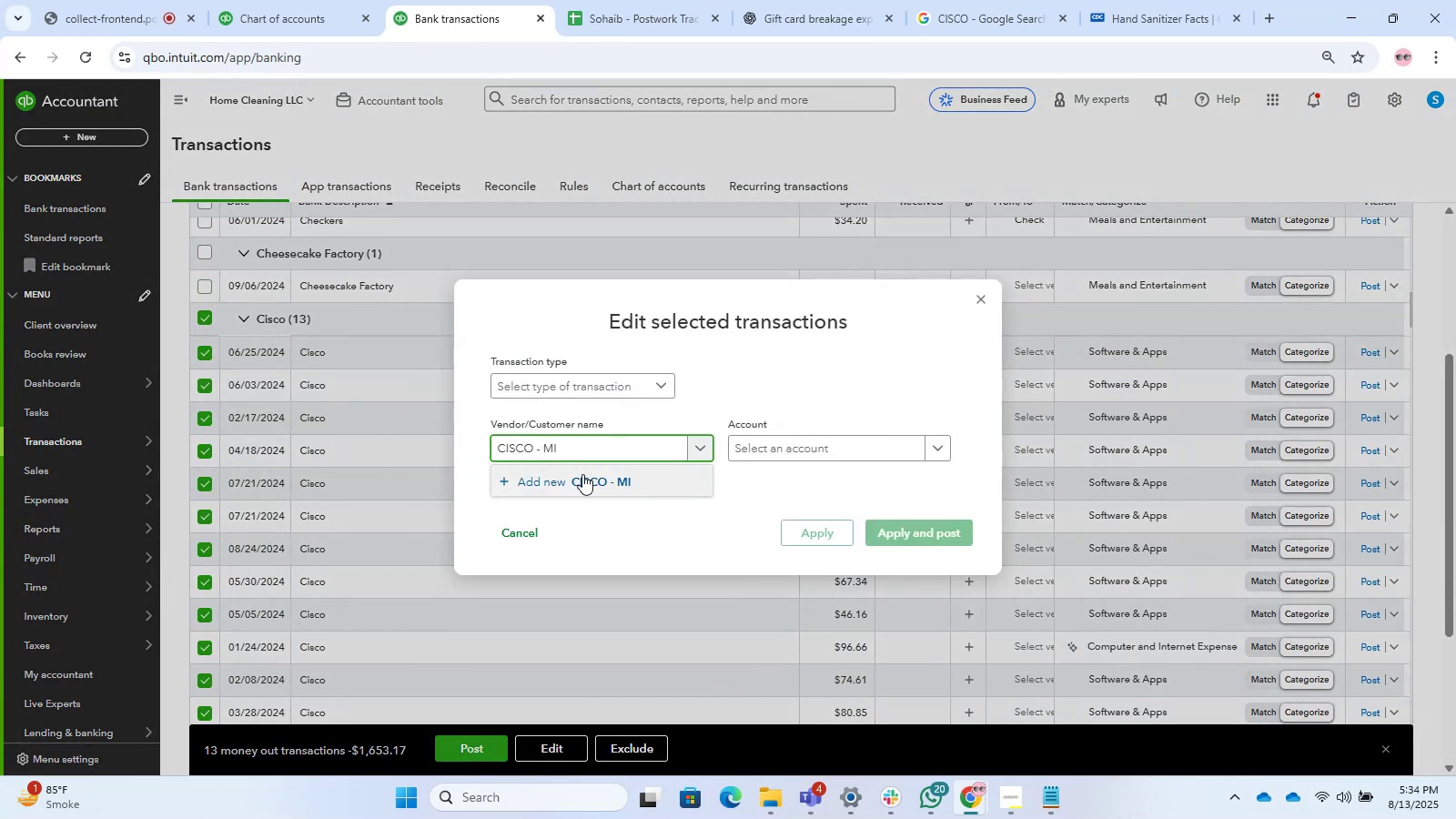 
key(Backspace)
 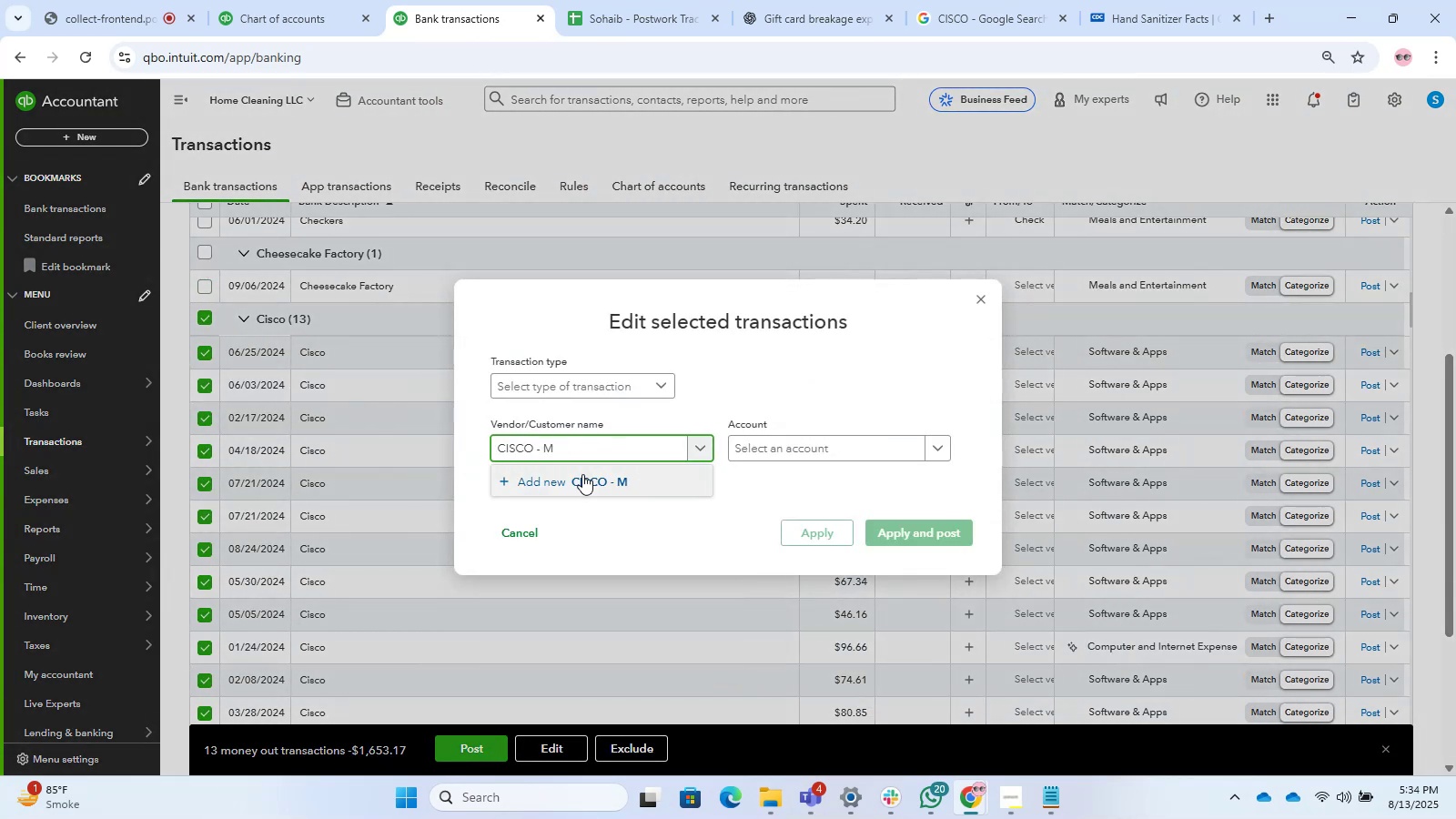 
key(Backspace)
 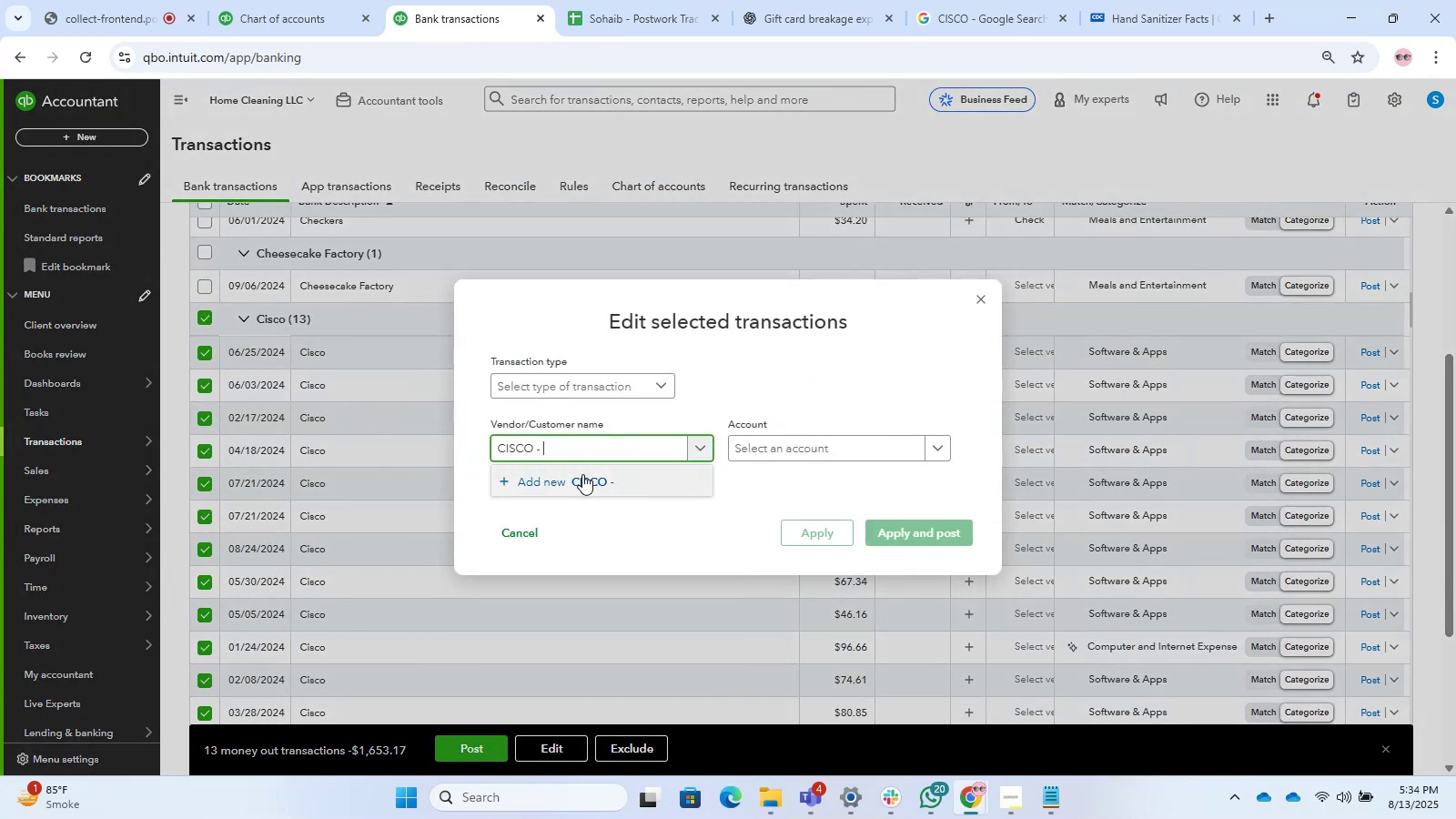 
key(Backspace)
 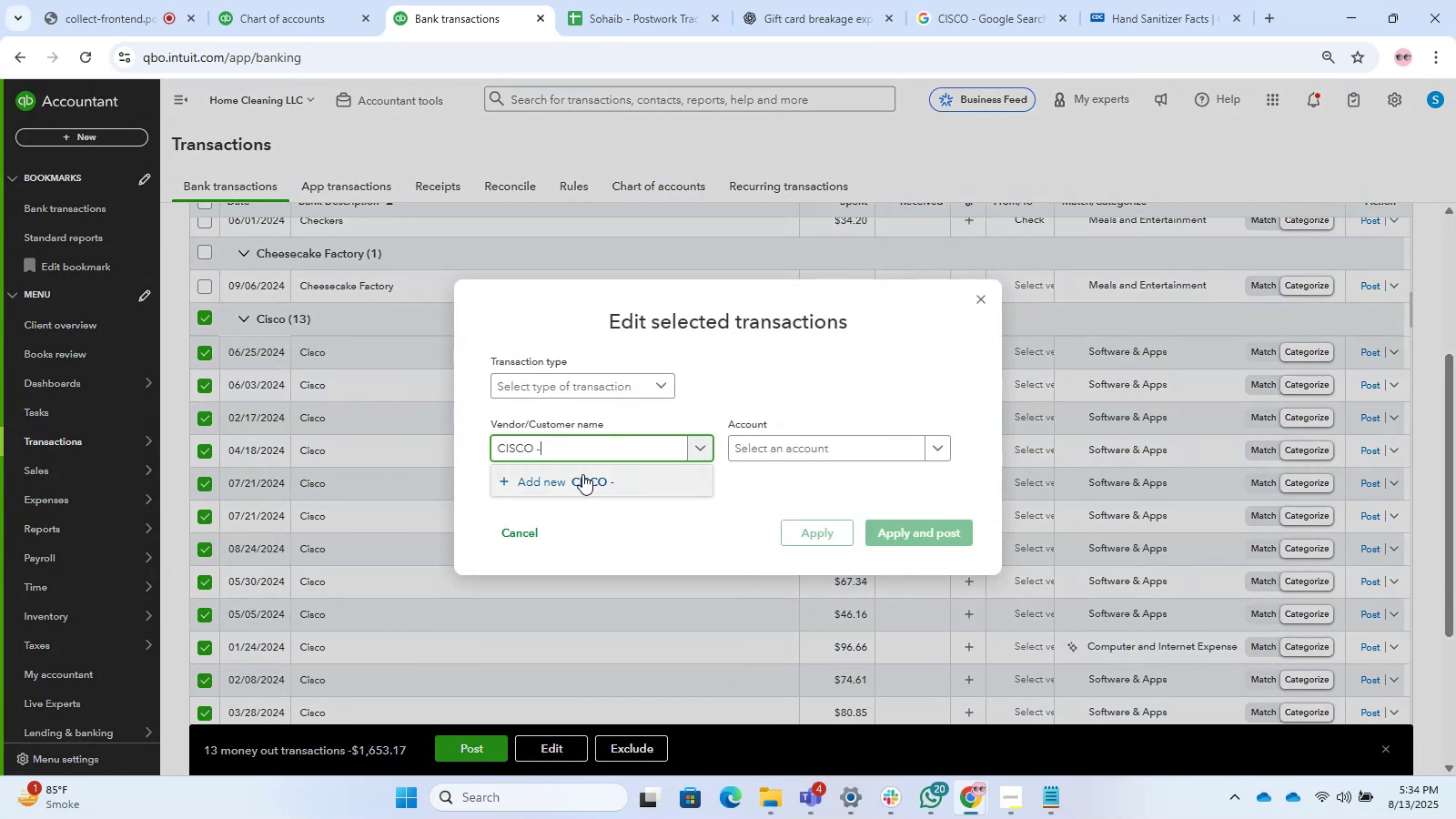 
key(Backspace)
 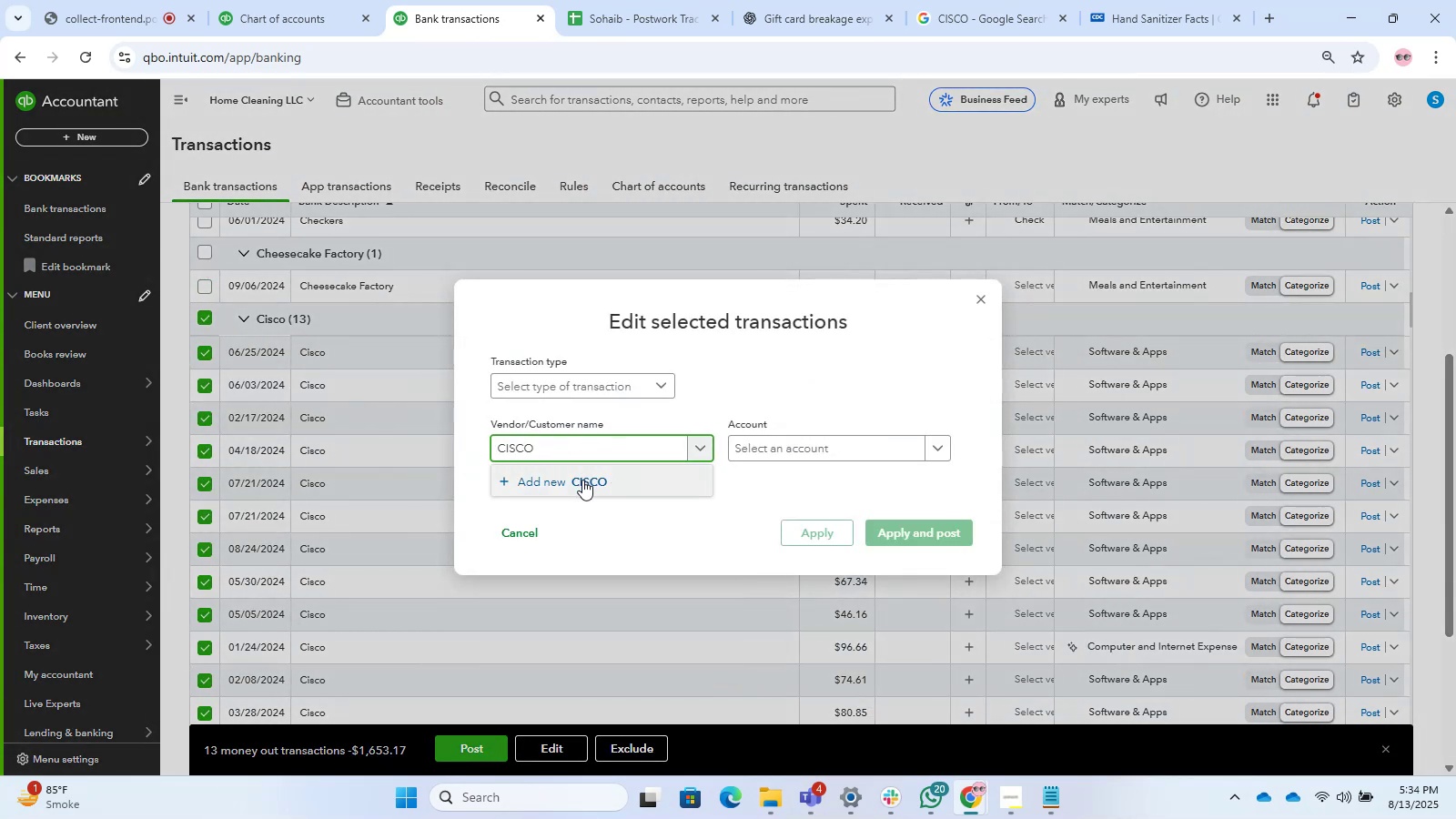 
key(Backspace)
 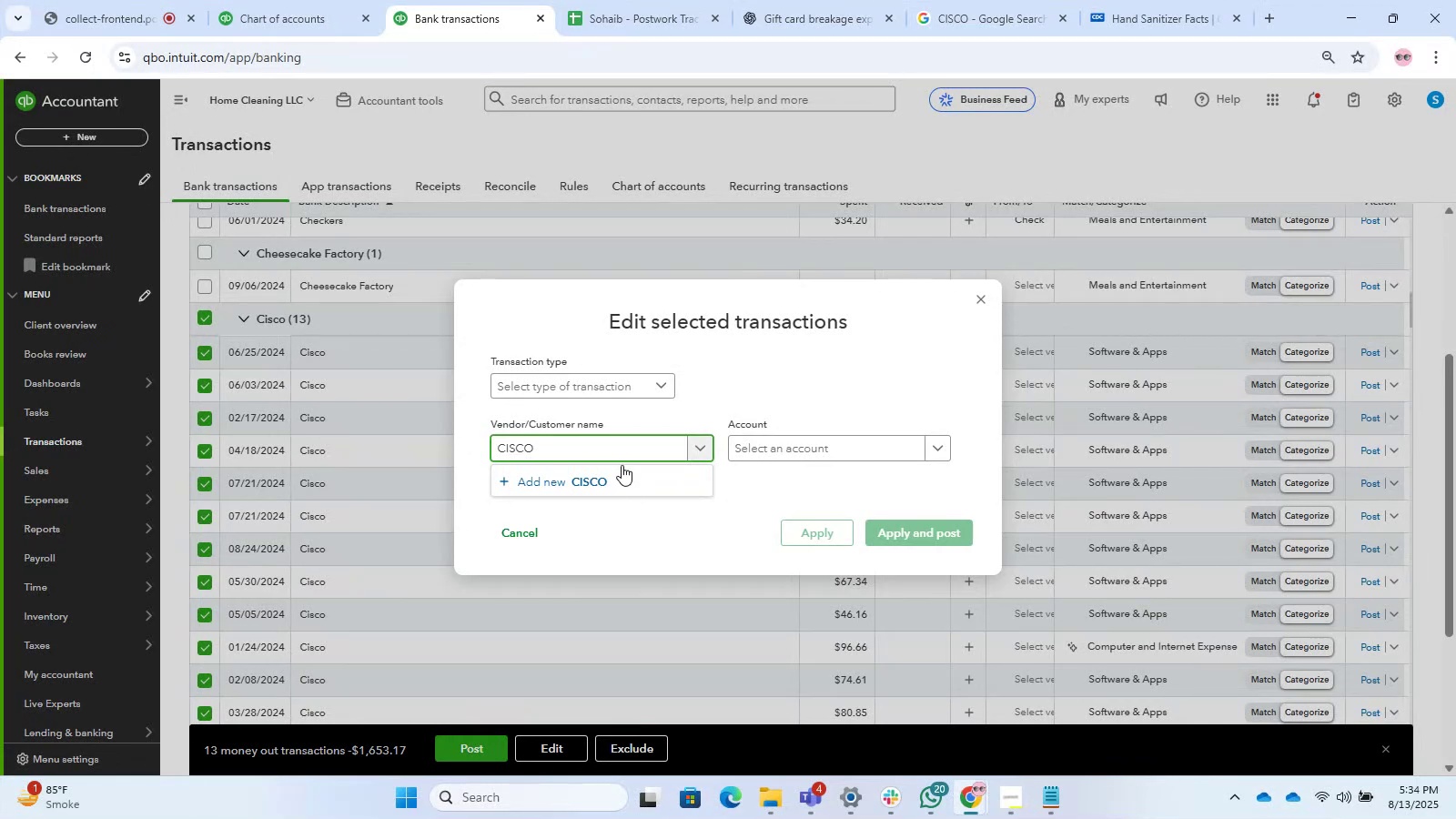 
left_click([599, 488])
 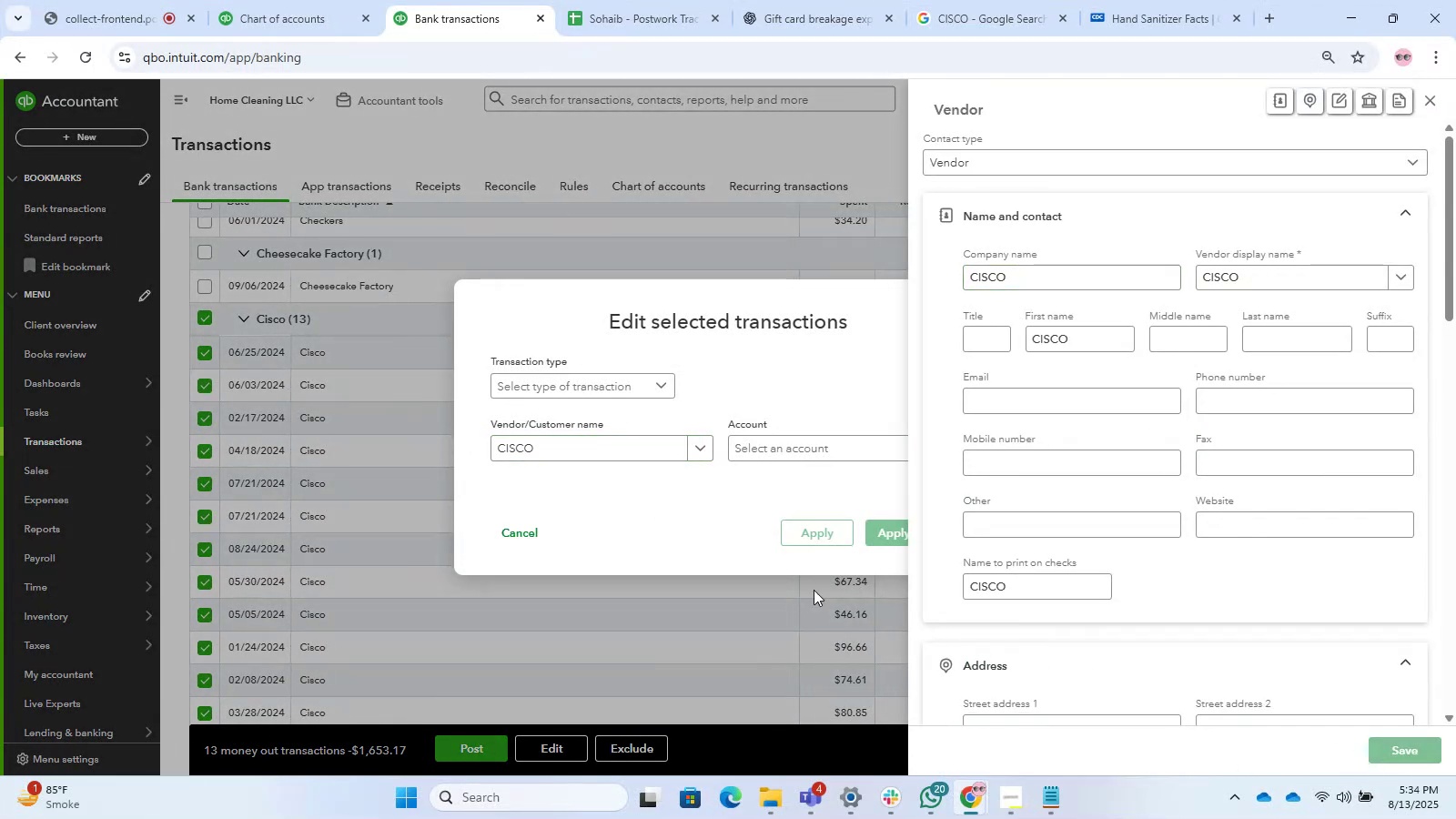 
left_click([574, 390])
 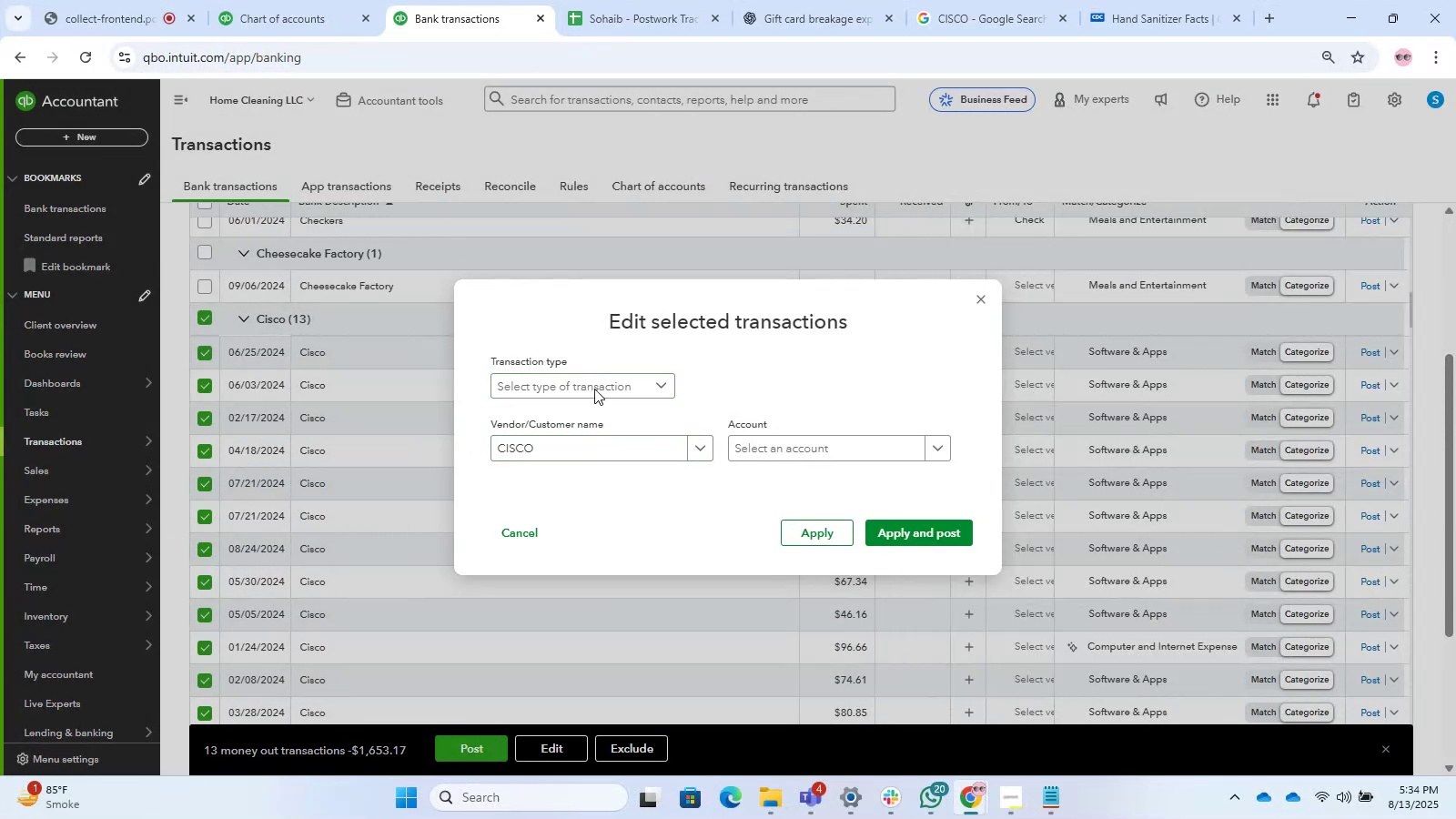 
double_click([603, 370])
 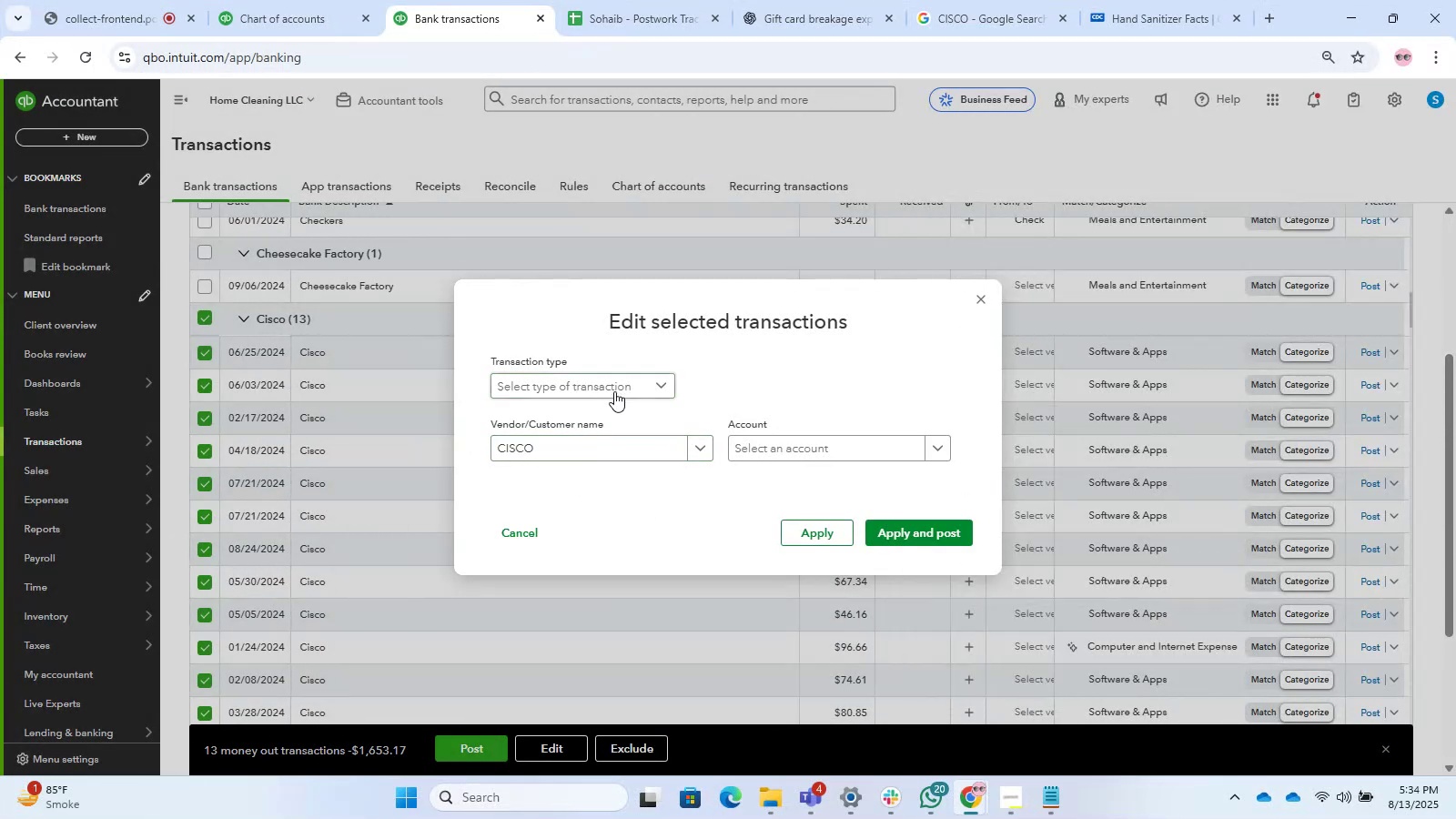 
triple_click([614, 391])
 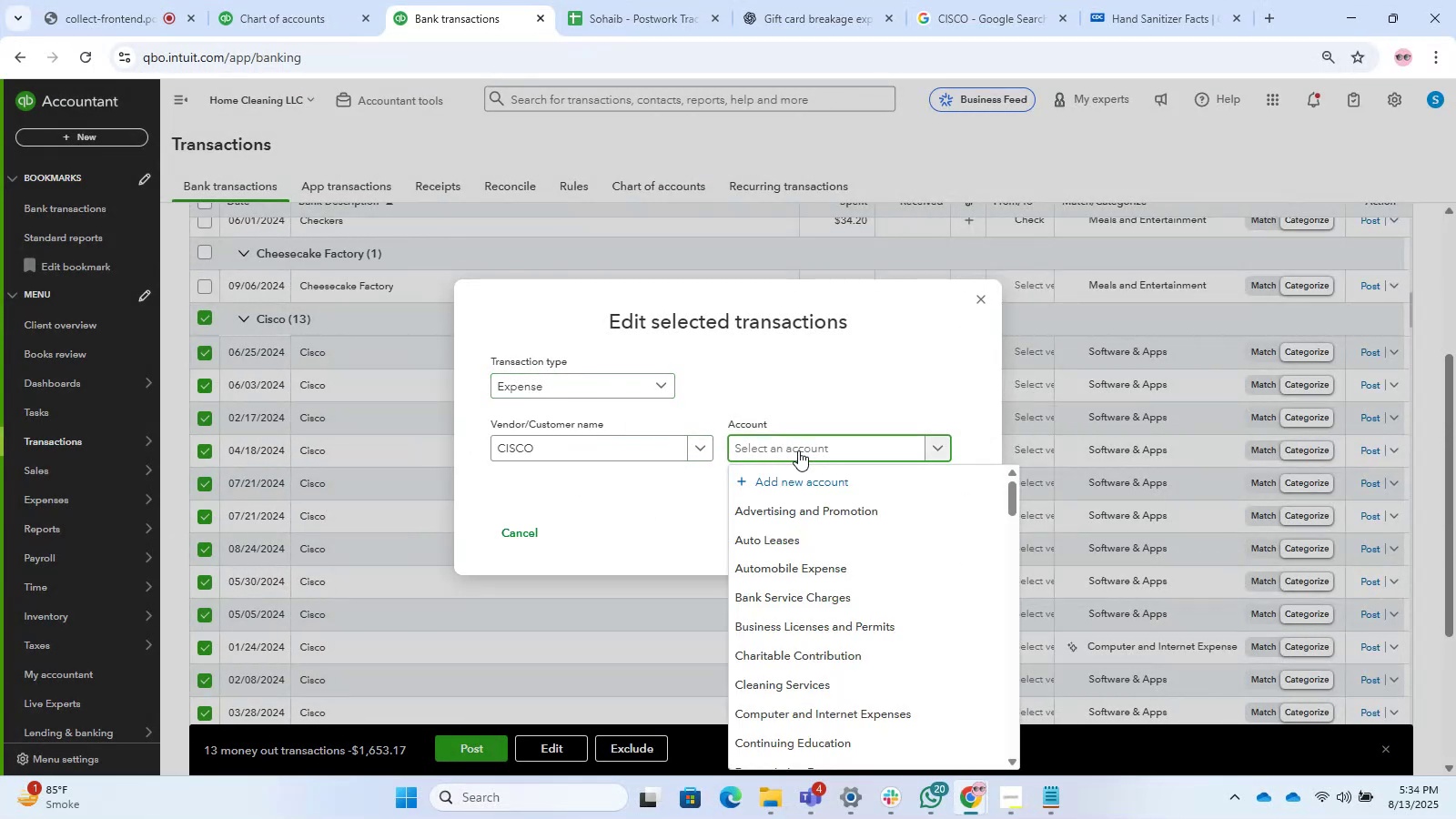 
type(soy)
key(Backspace)
 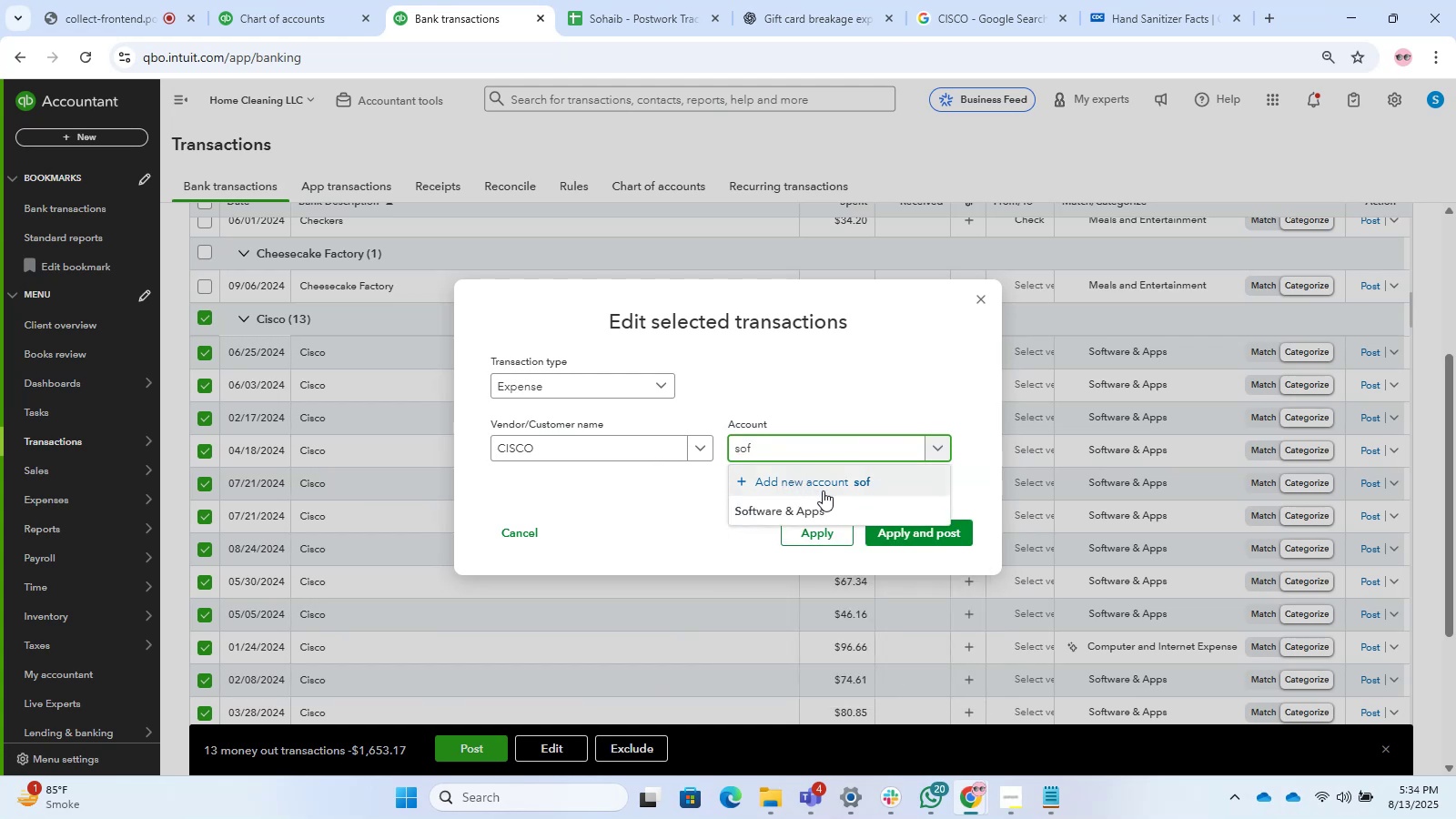 
hold_key(key=F, duration=0.54)
 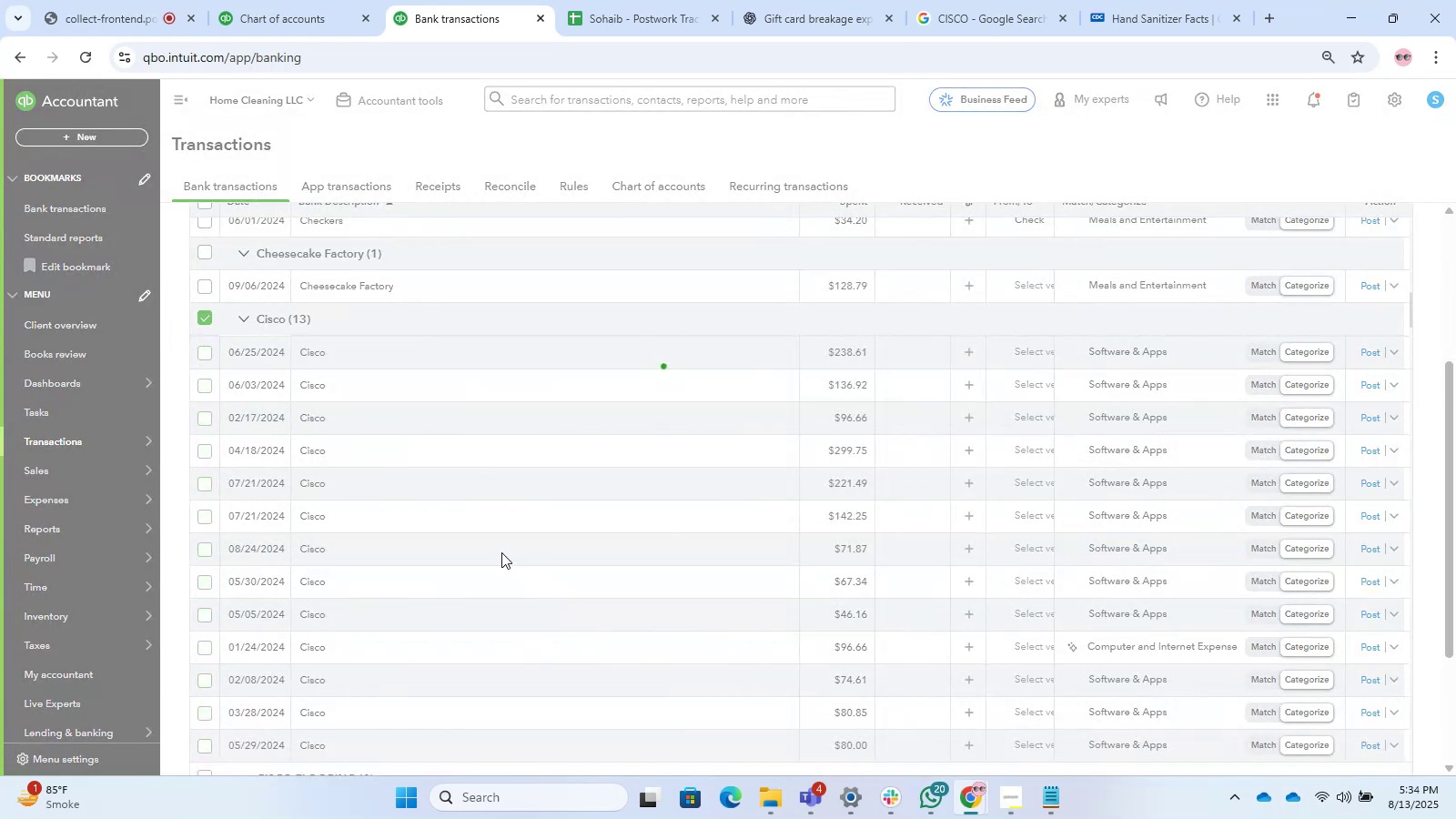 
wait(6.0)
 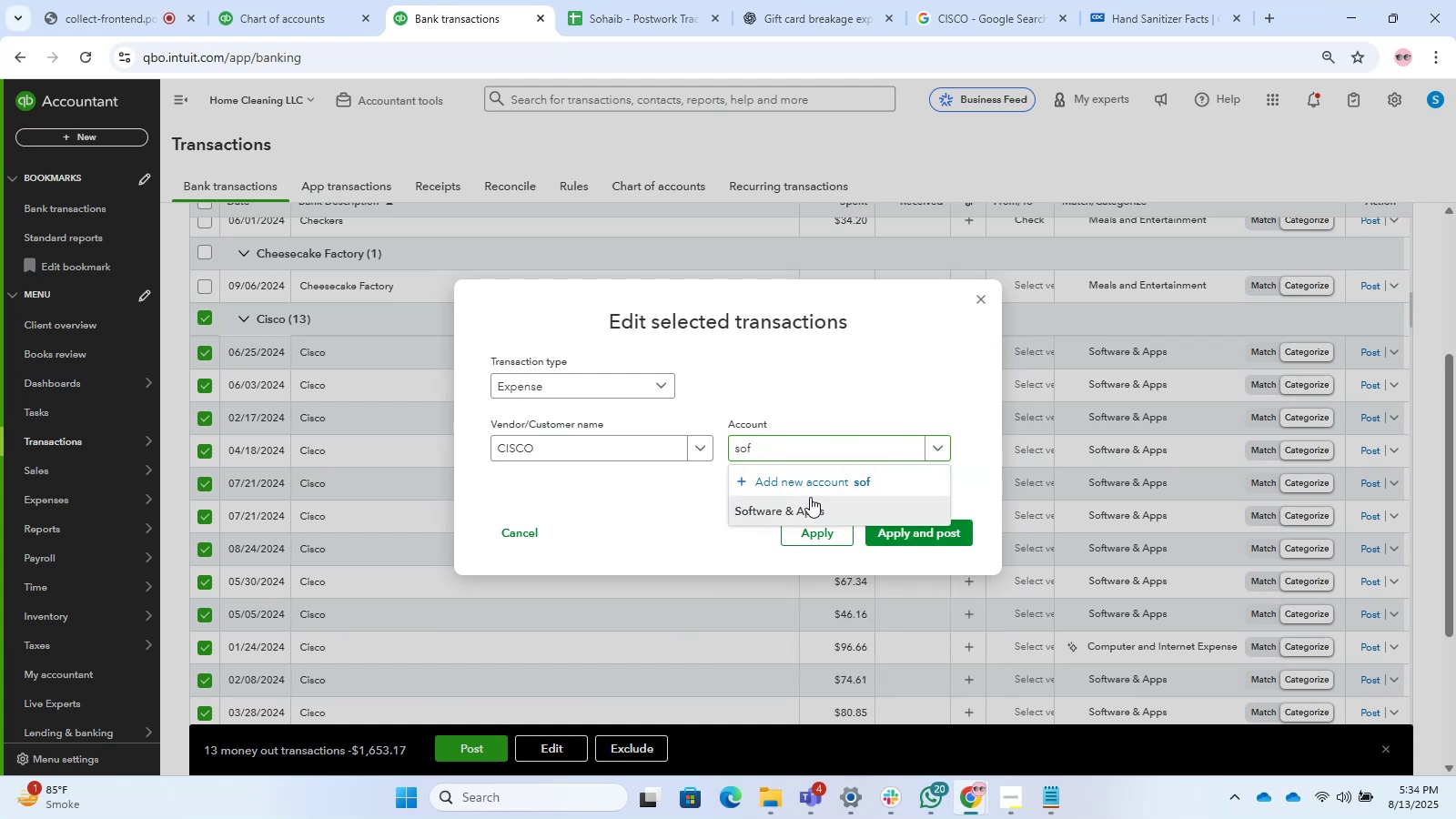 
scroll: coordinate [529, 525], scroll_direction: down, amount: 4.0
 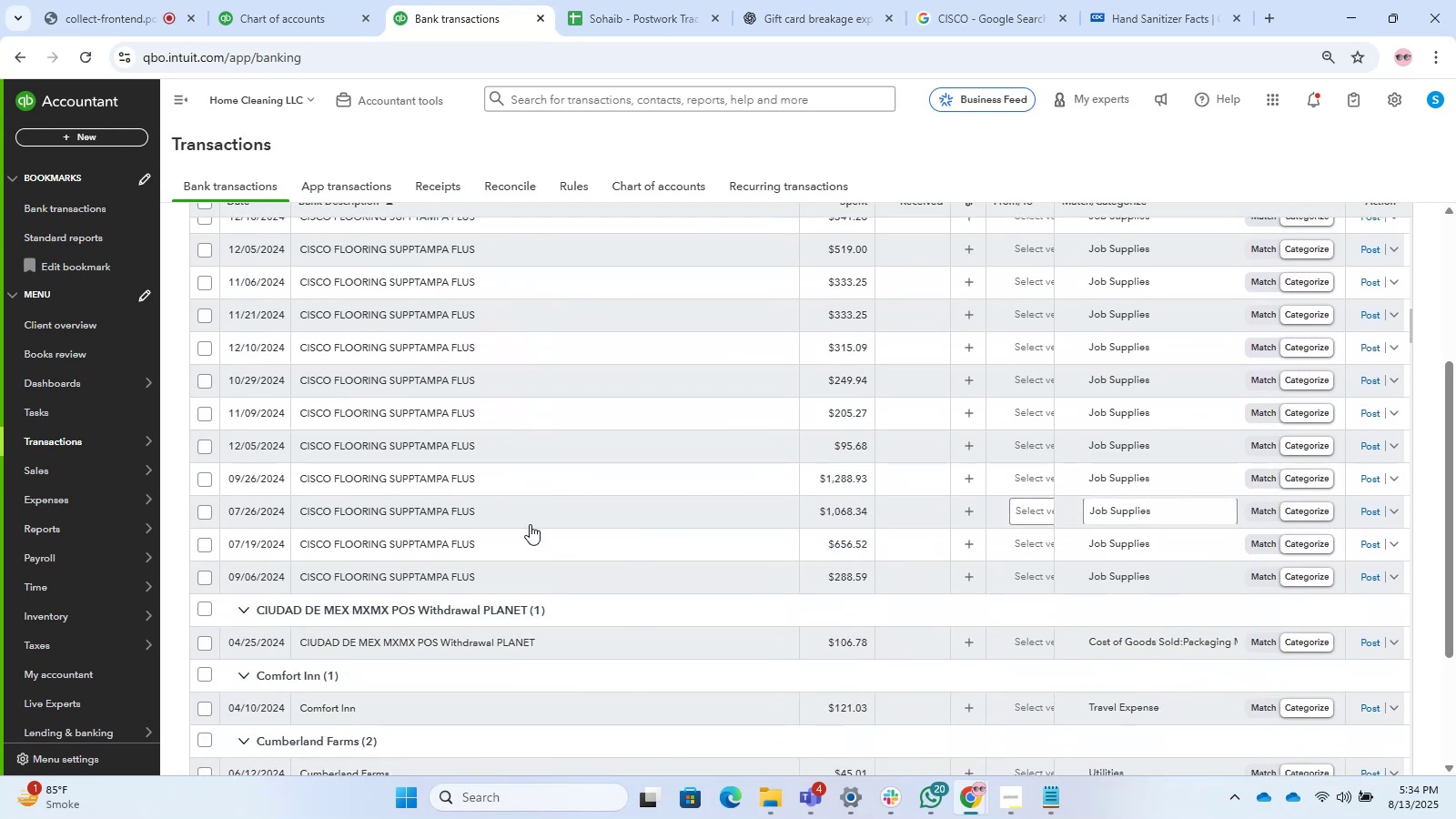 
scroll: coordinate [530, 524], scroll_direction: up, amount: 3.0
 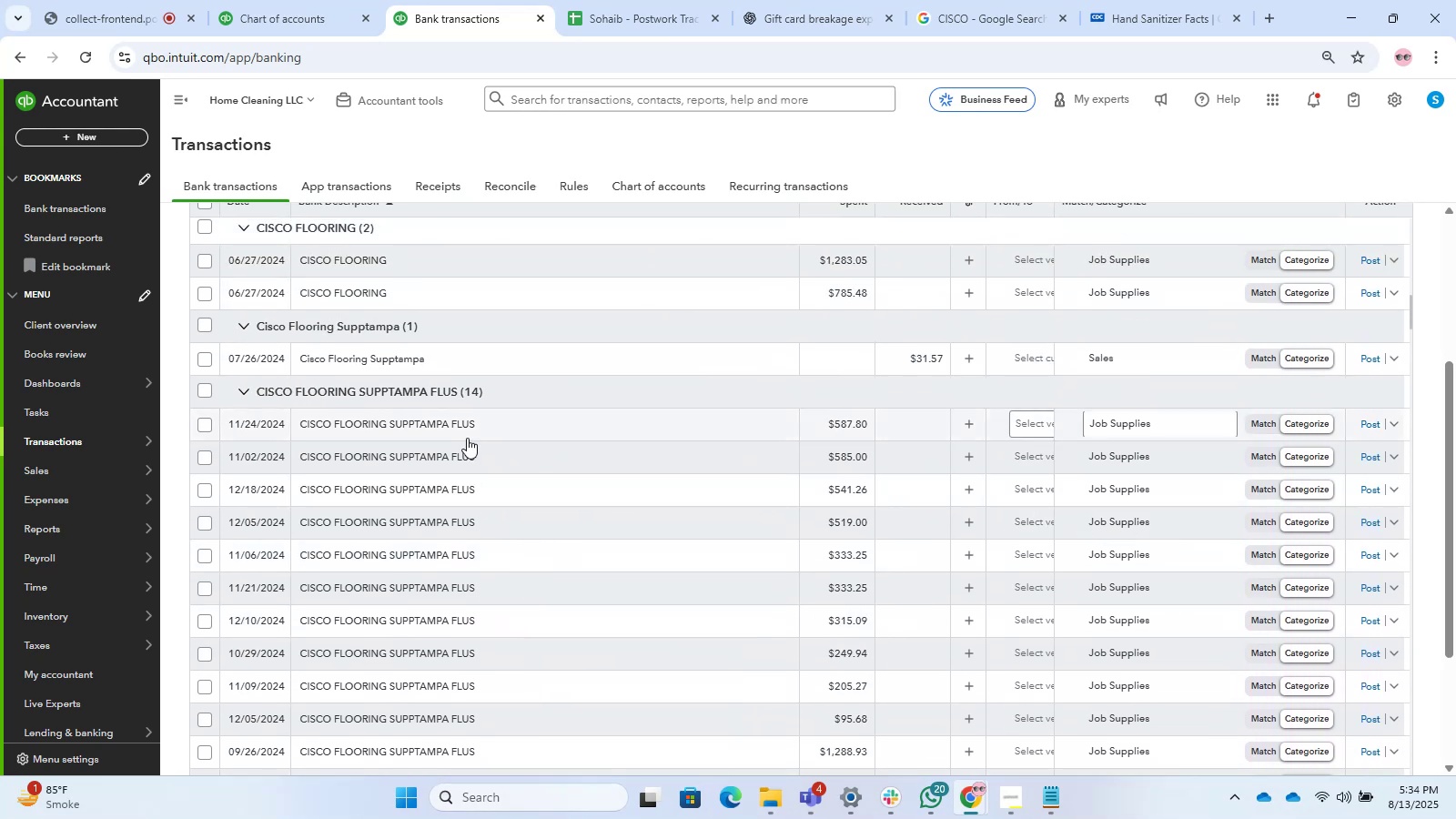 
left_click([467, 432])
 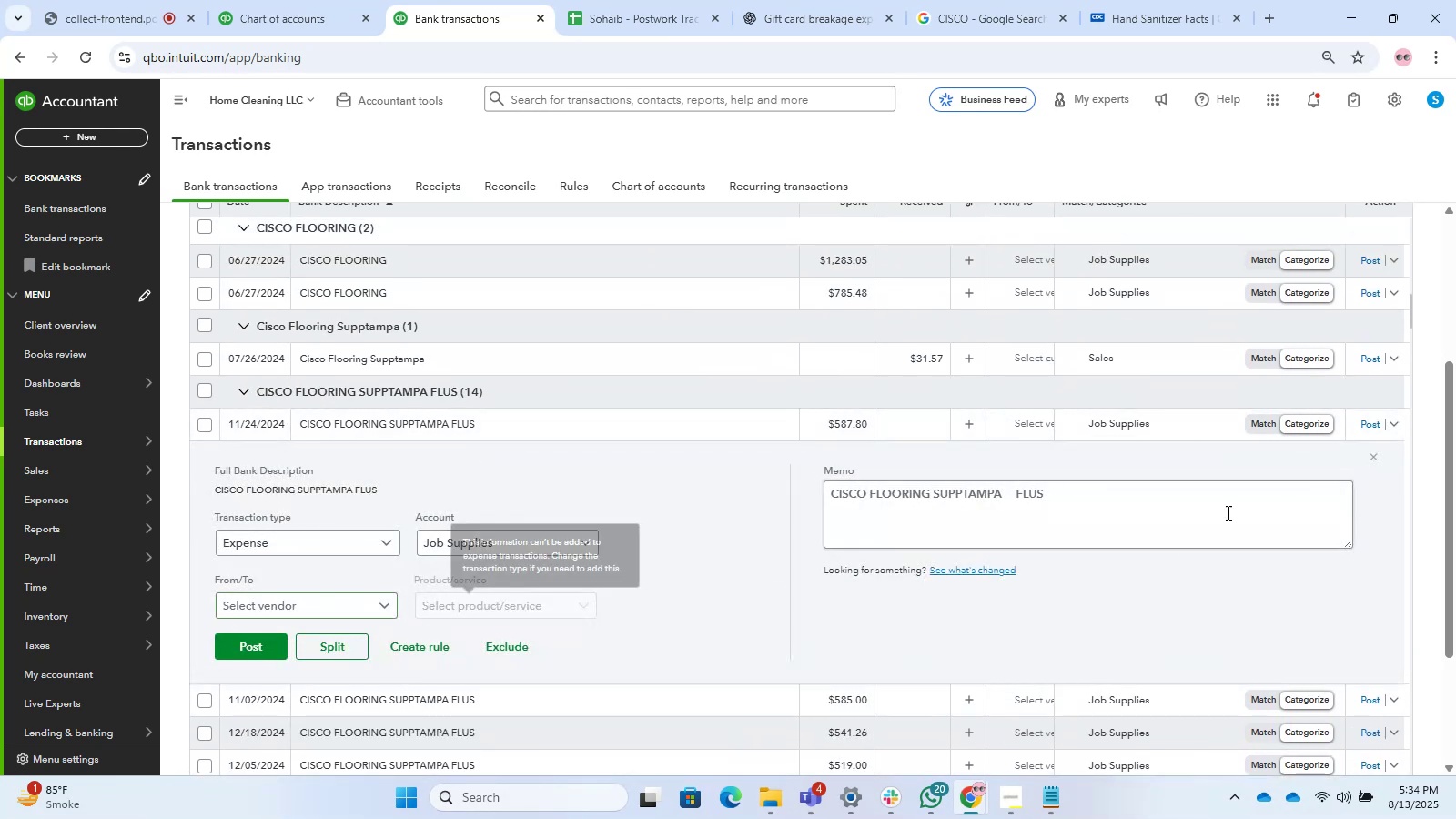 
left_click_drag(start_coordinate=[1168, 489], to_coordinate=[708, 467])
 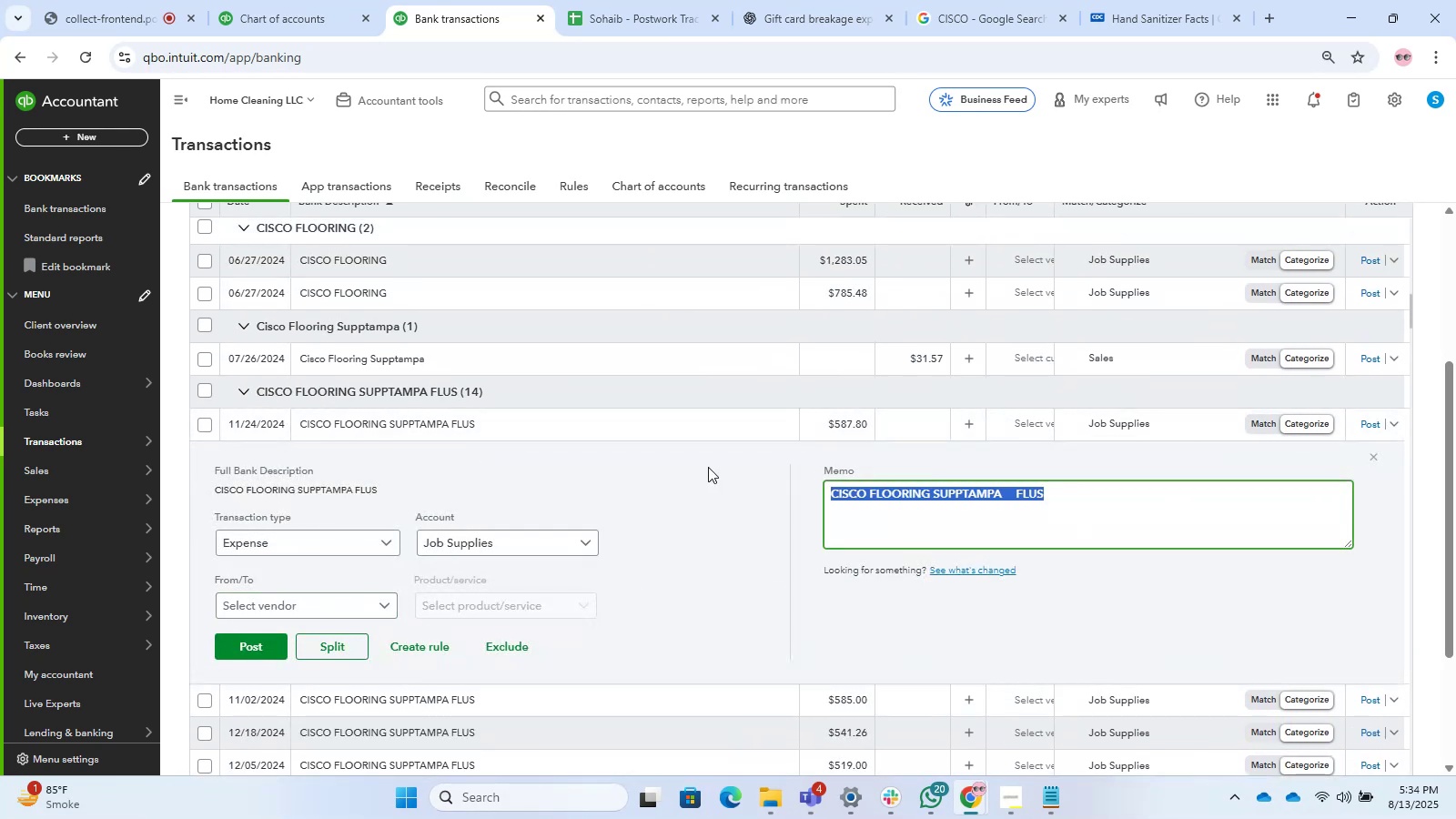 
key(Control+C)
 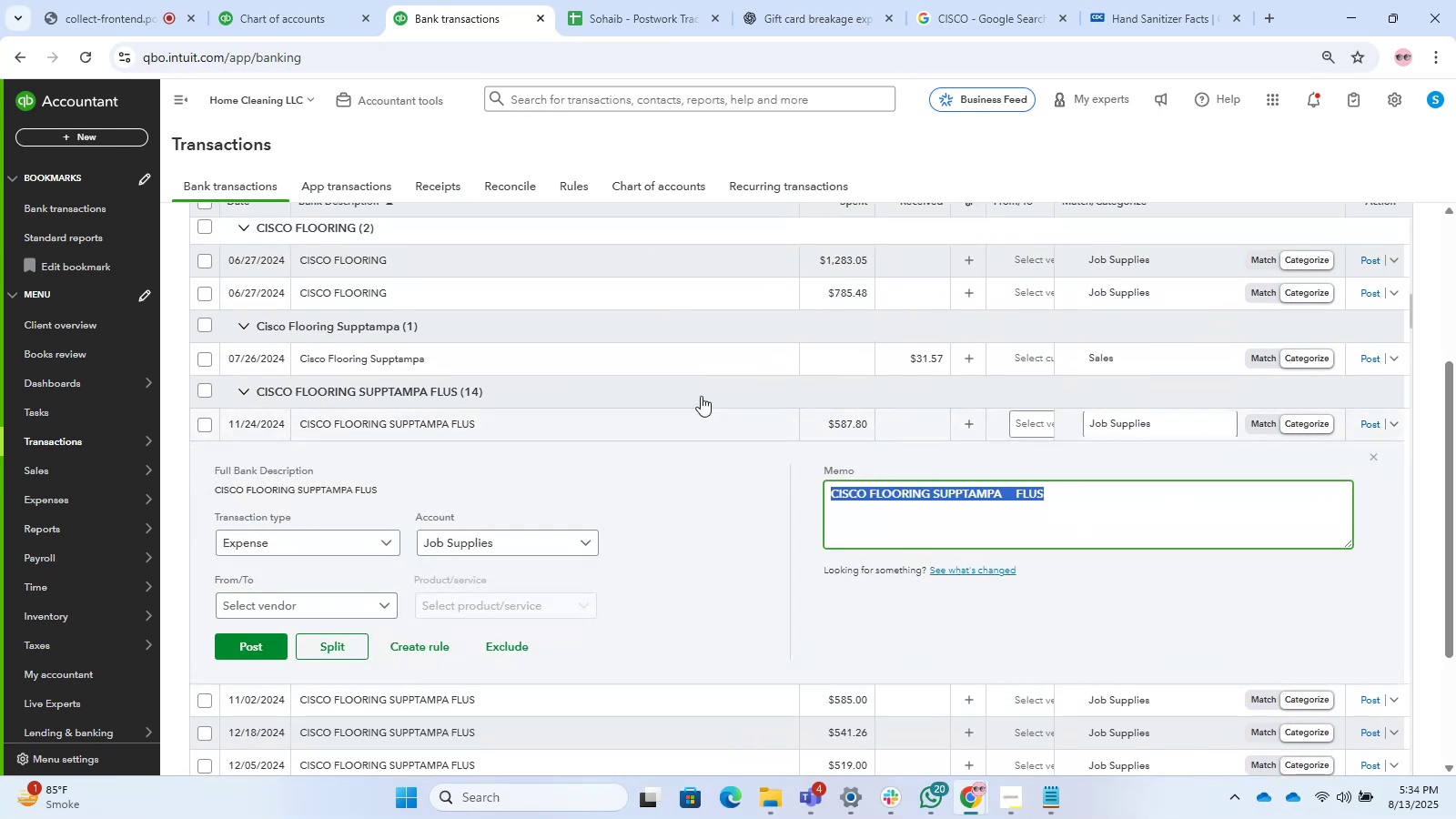 
key(Control+C)
 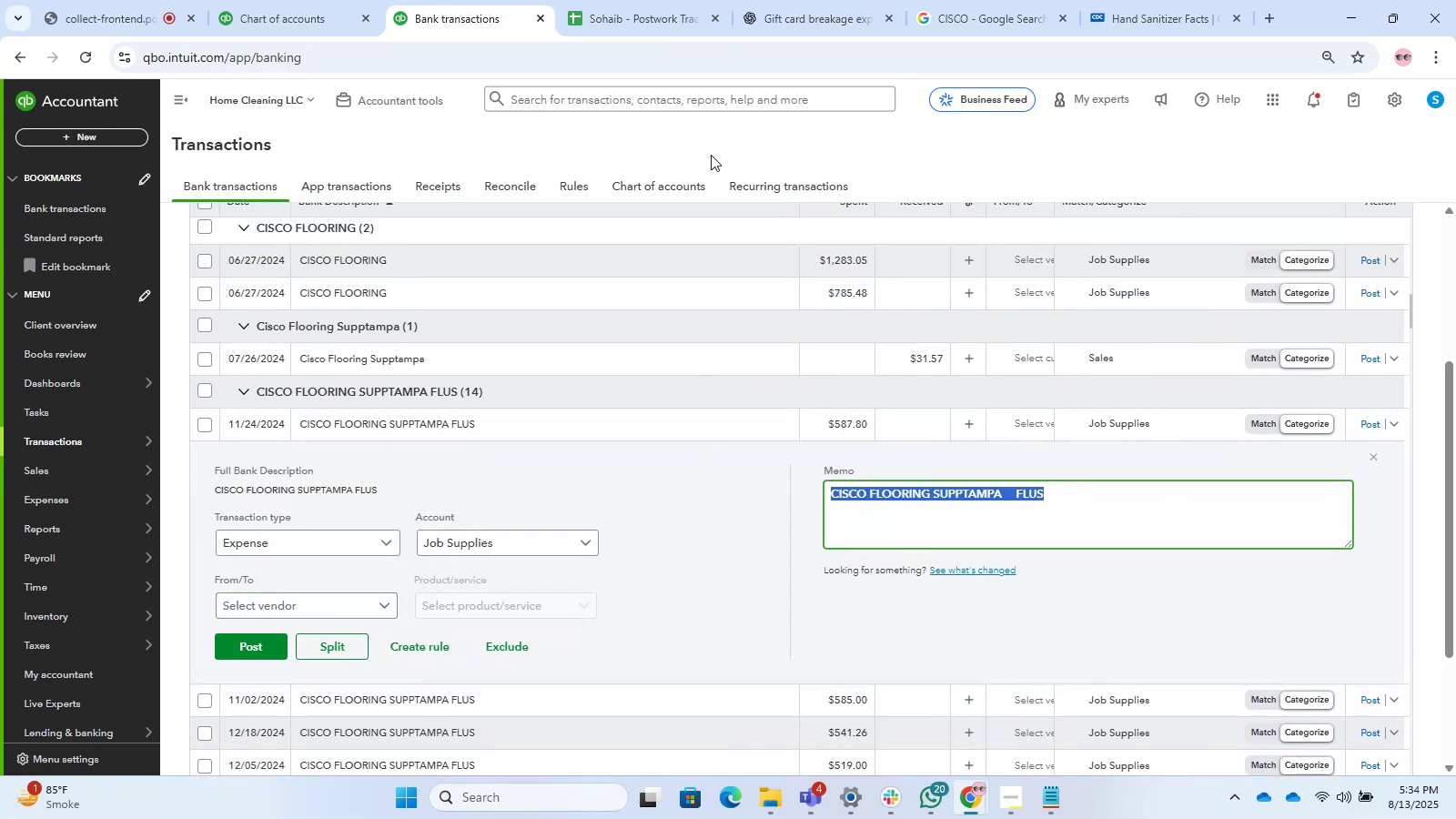 
key(Control+C)
 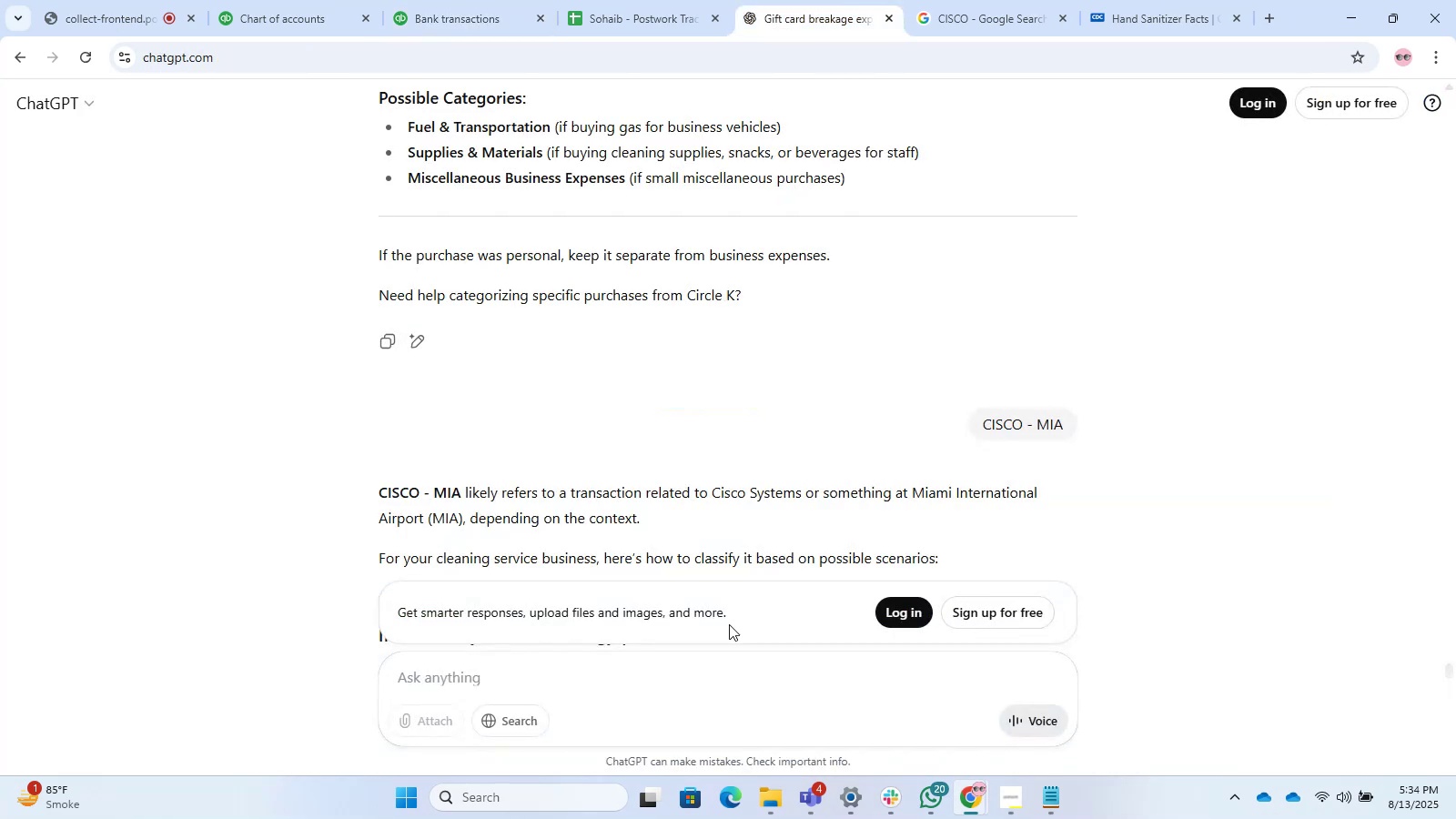 
left_click([622, 687])
 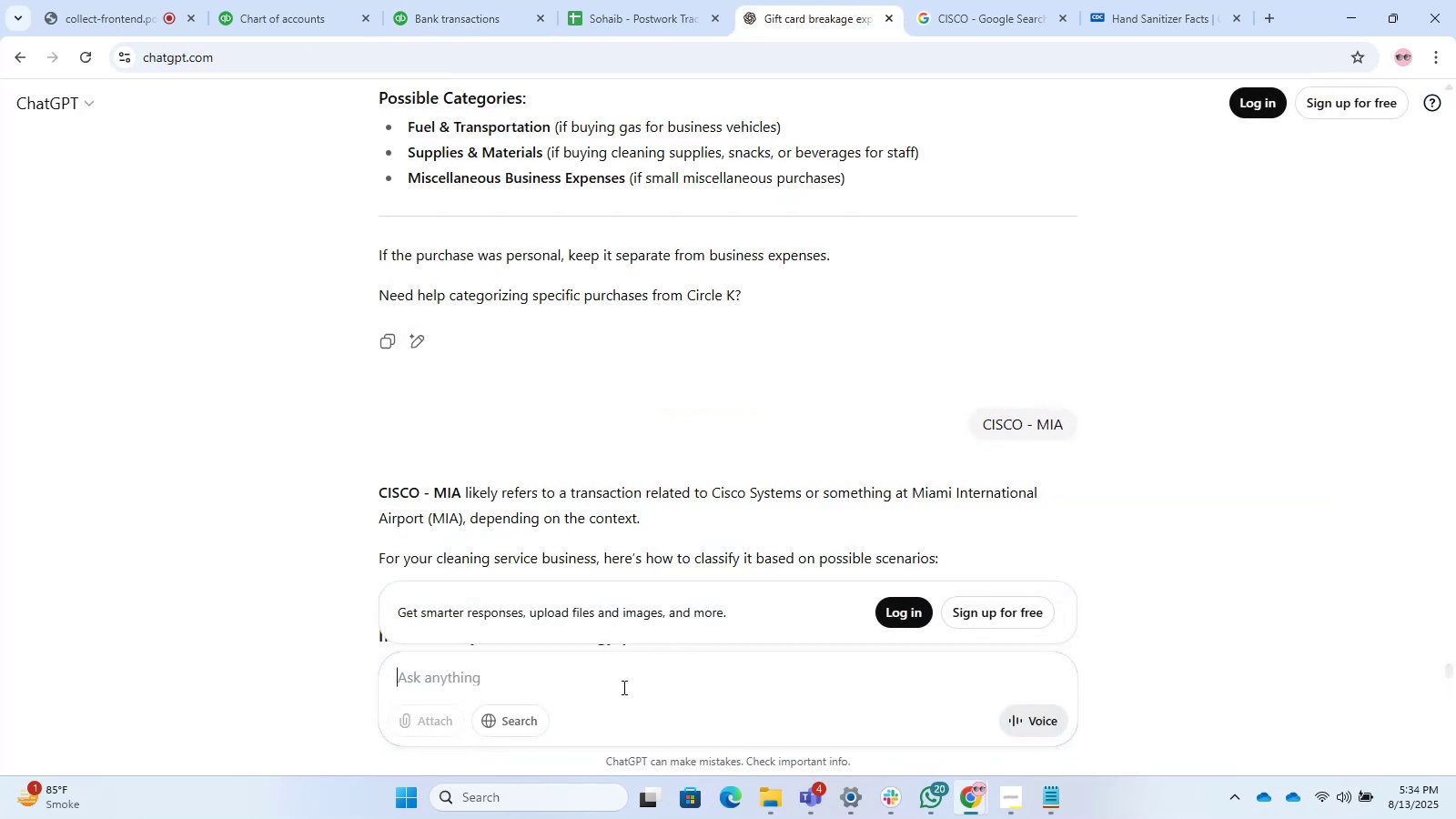 
key(Control+V)
 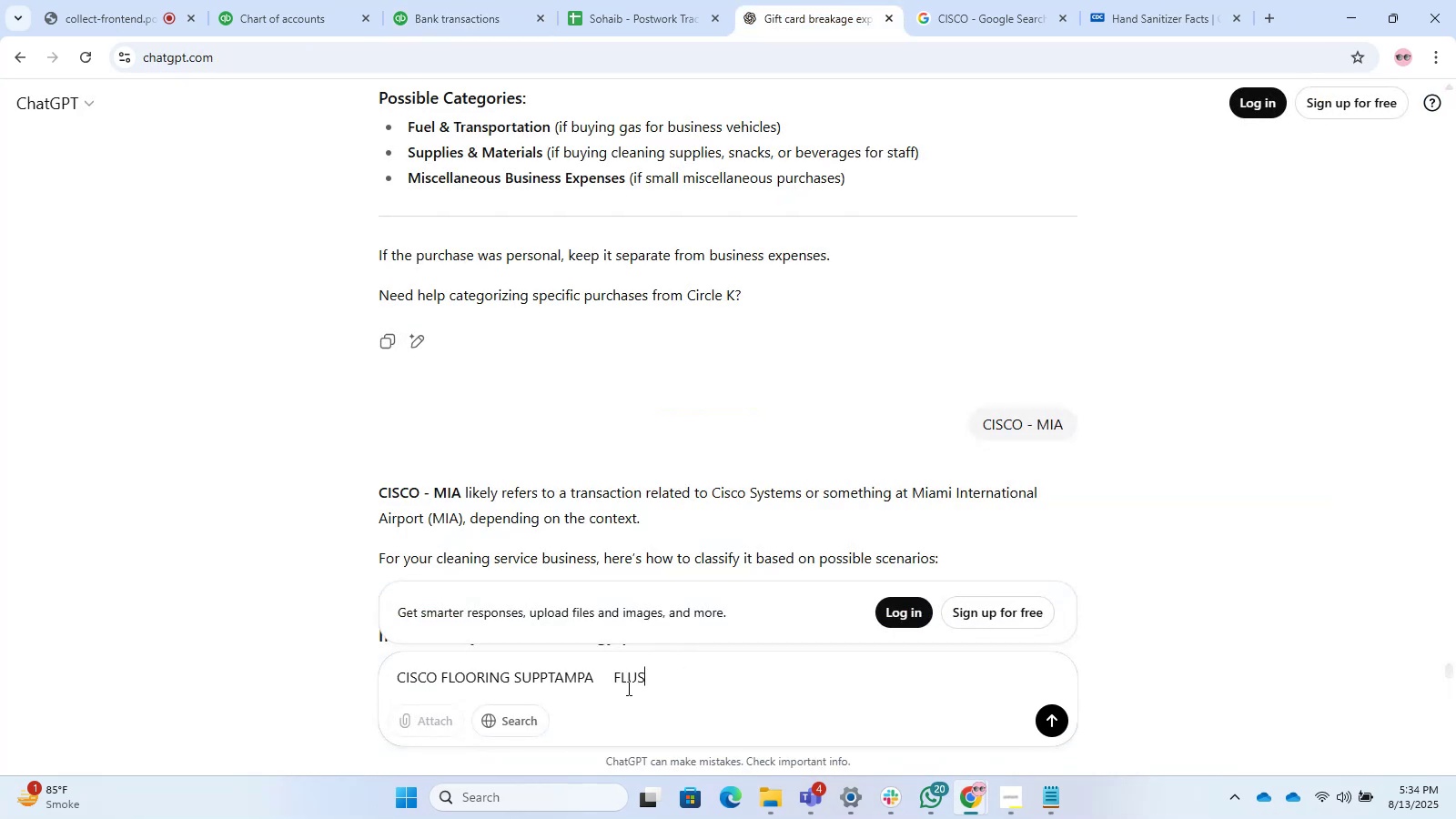 
key(Enter)
 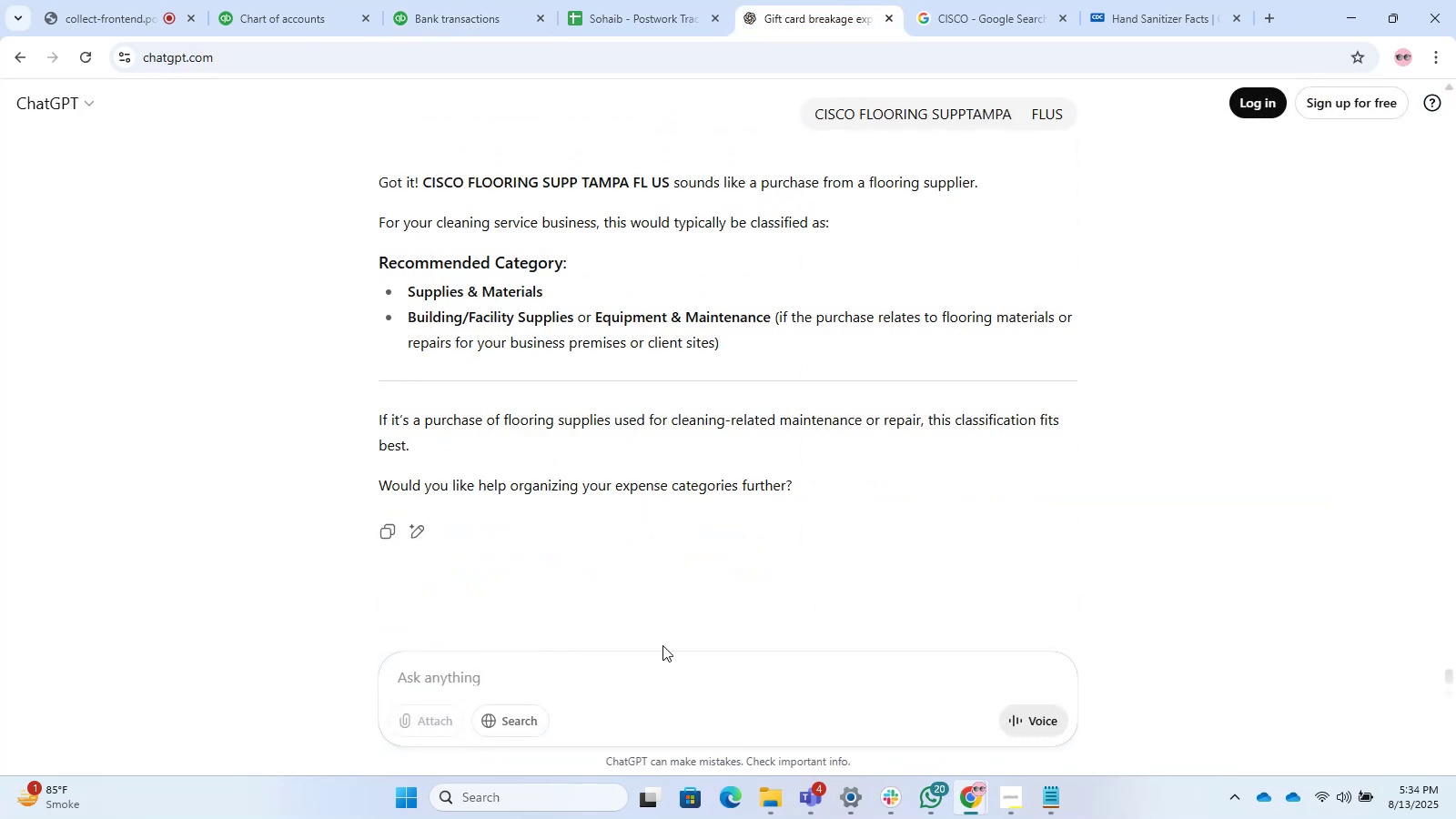 
wait(8.29)
 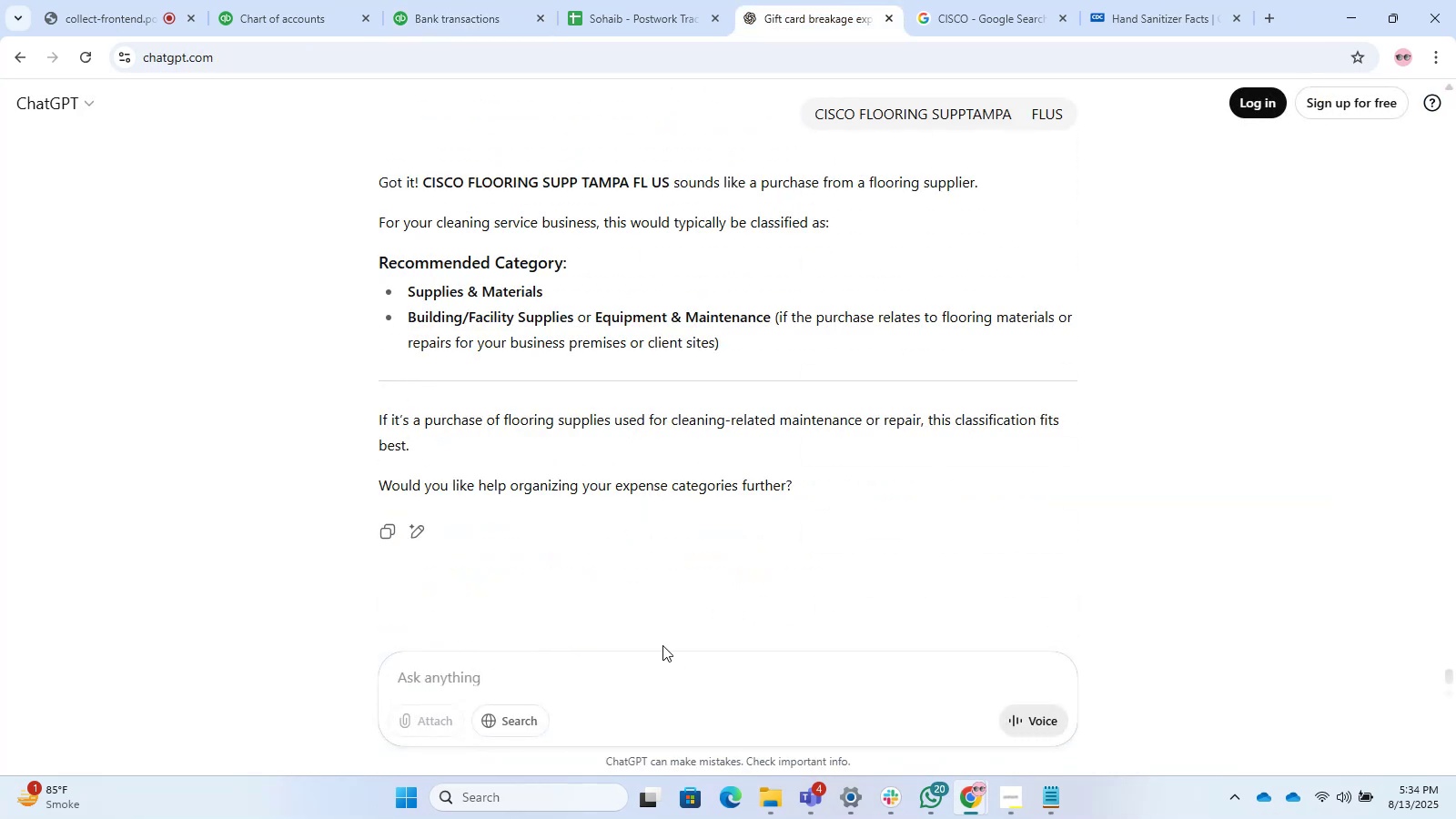 
double_click([976, 7])
 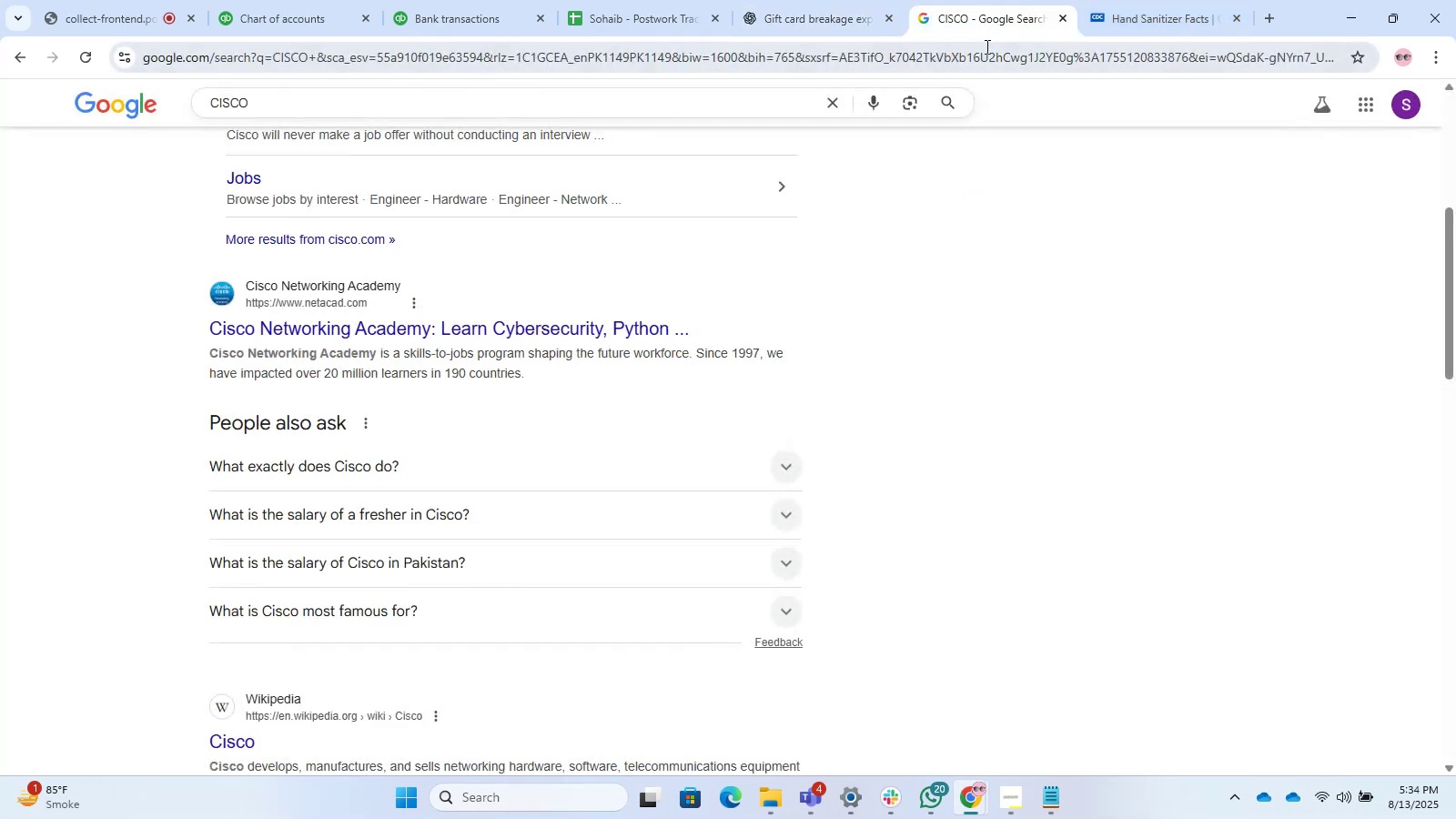 
triple_click([986, 46])
 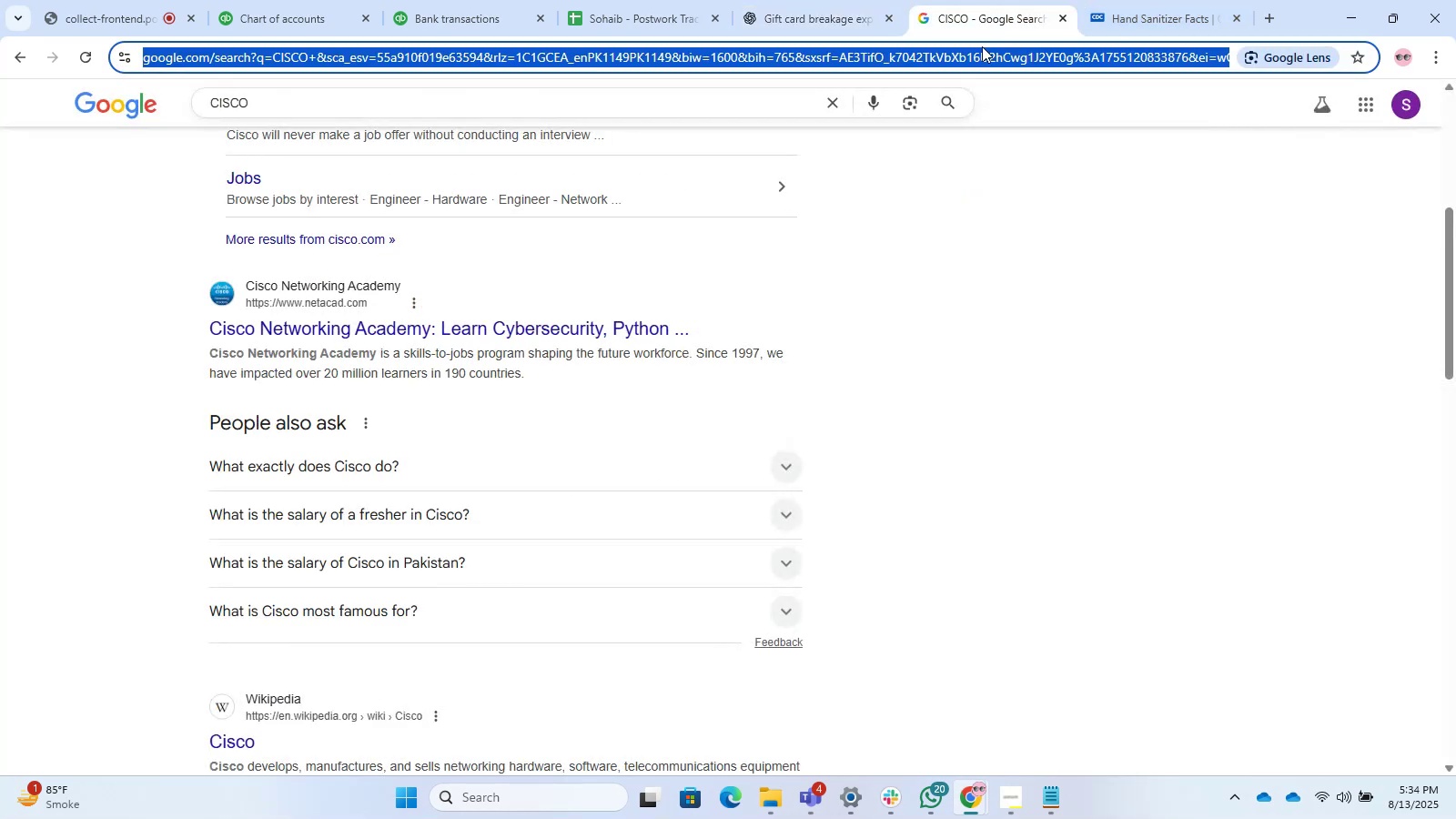 
key(Control+V)
 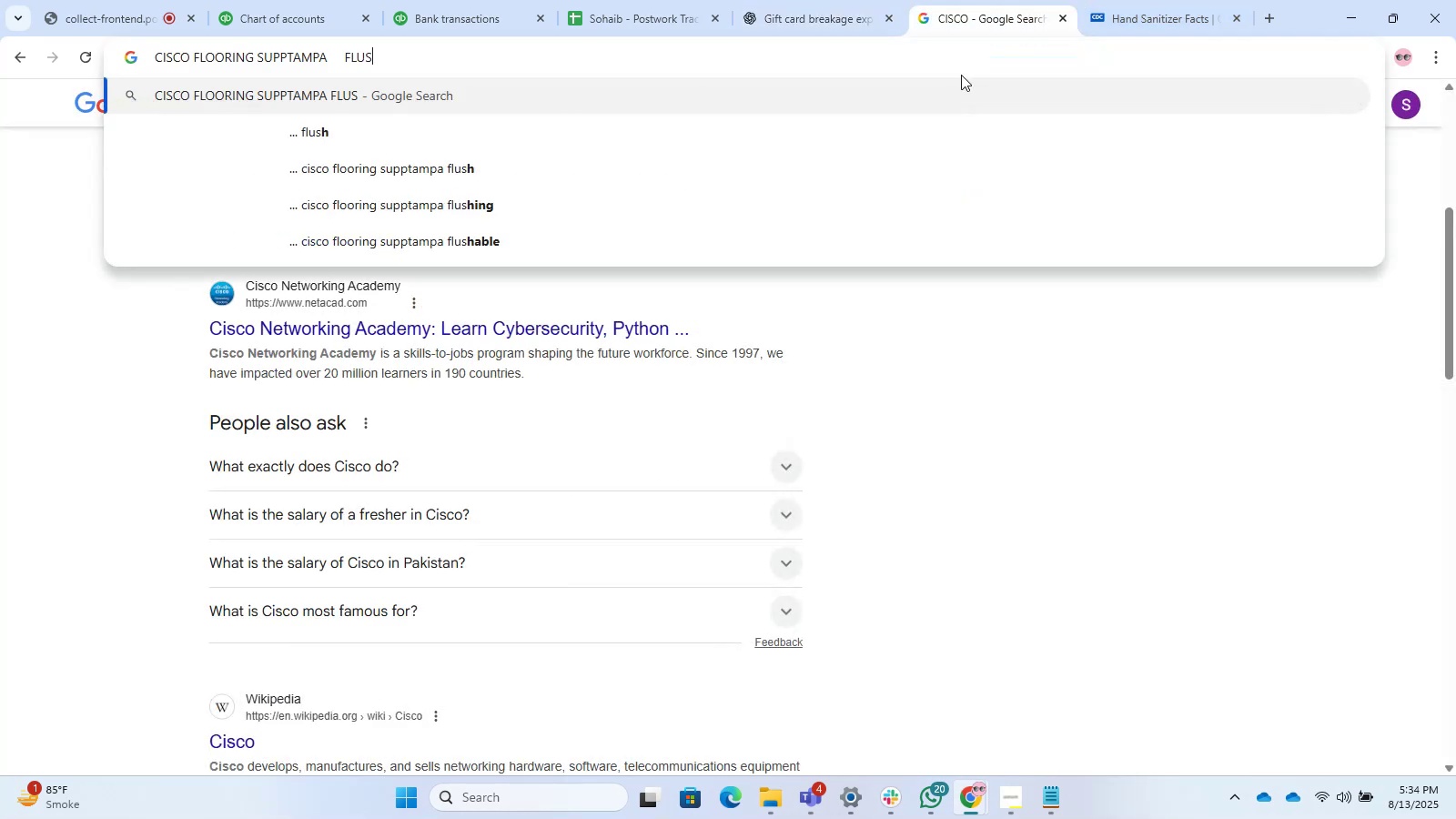 
key(Enter)
 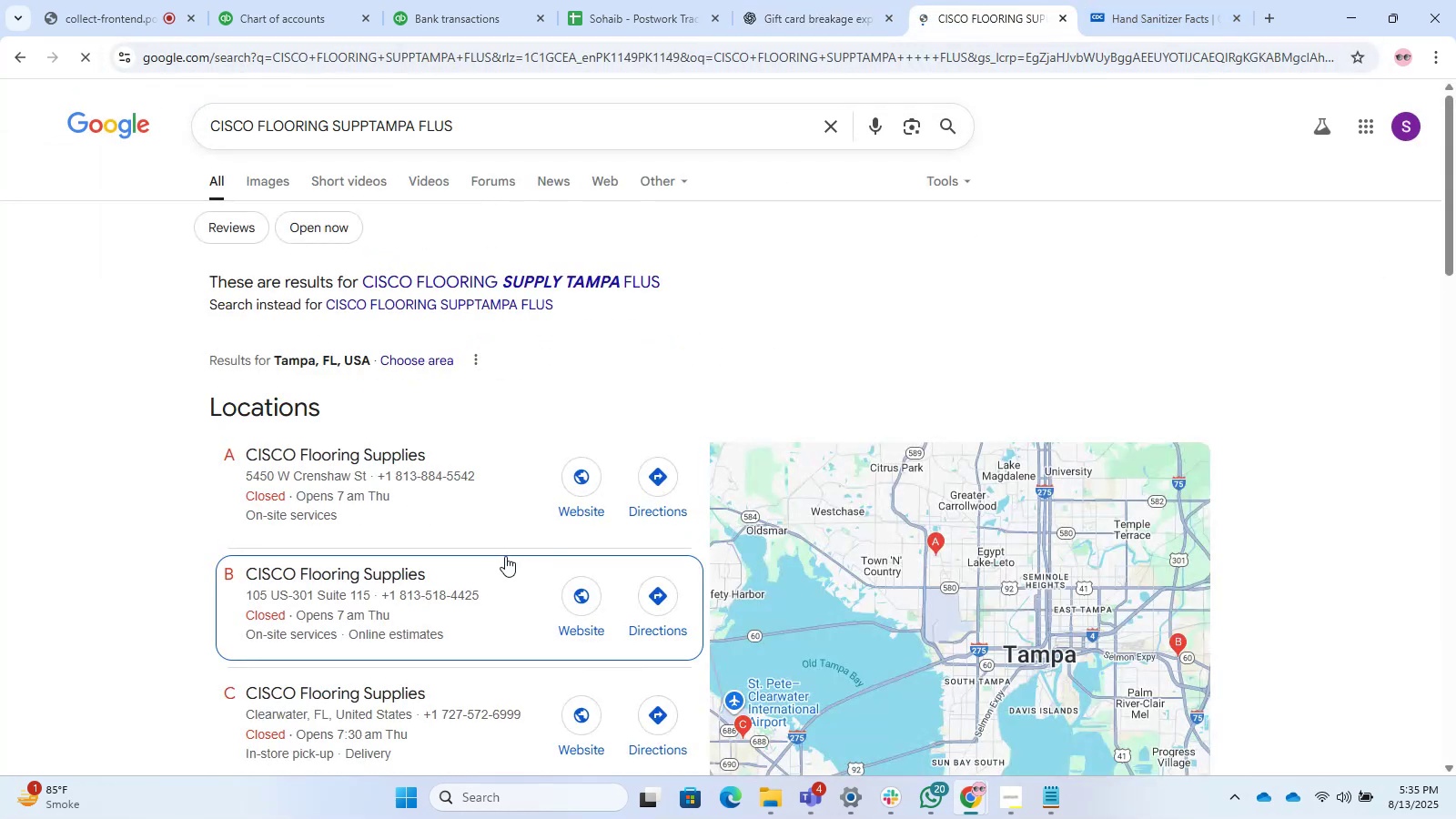 
scroll: coordinate [436, 561], scroll_direction: down, amount: 4.0
 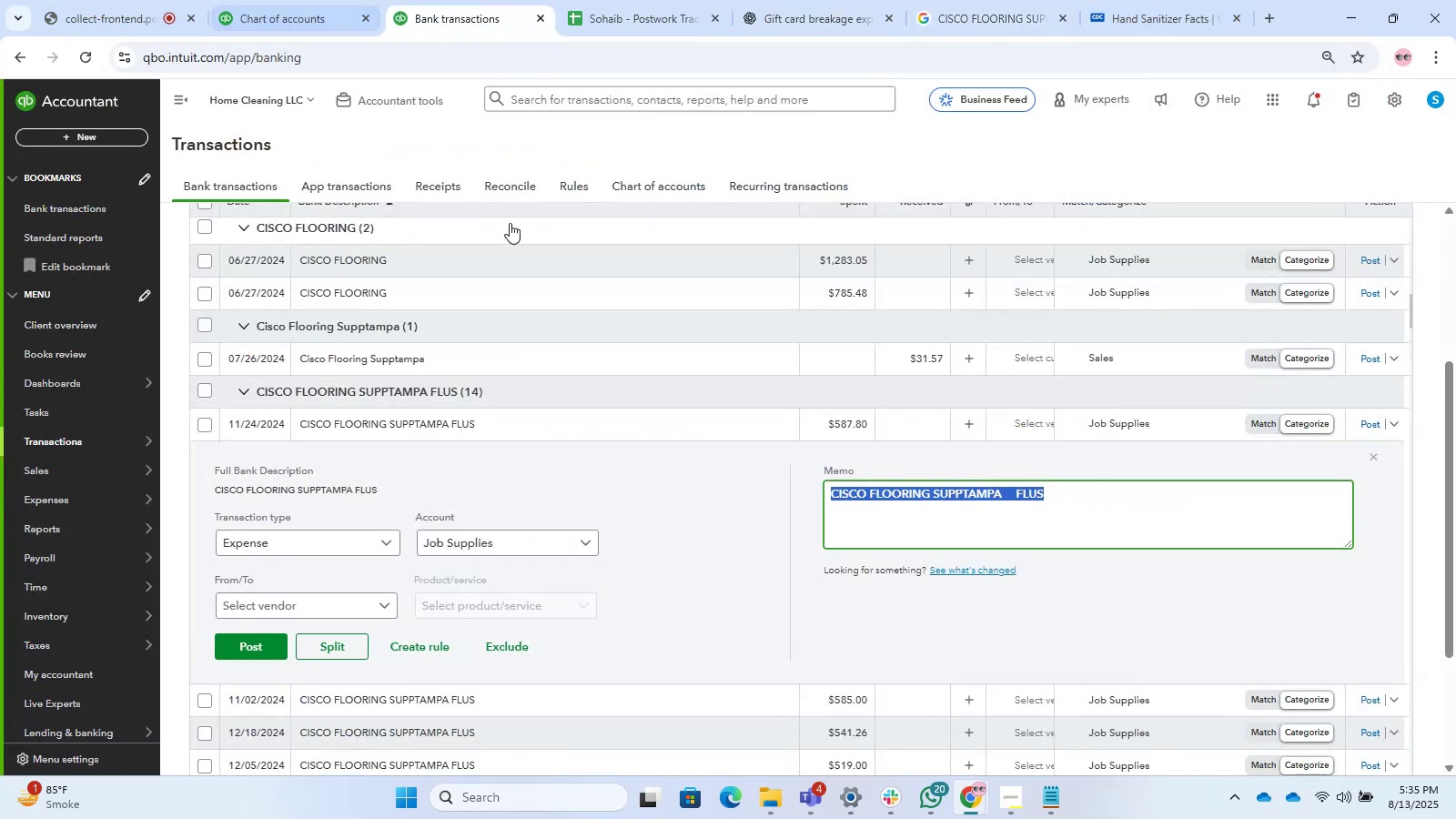 
wait(5.98)
 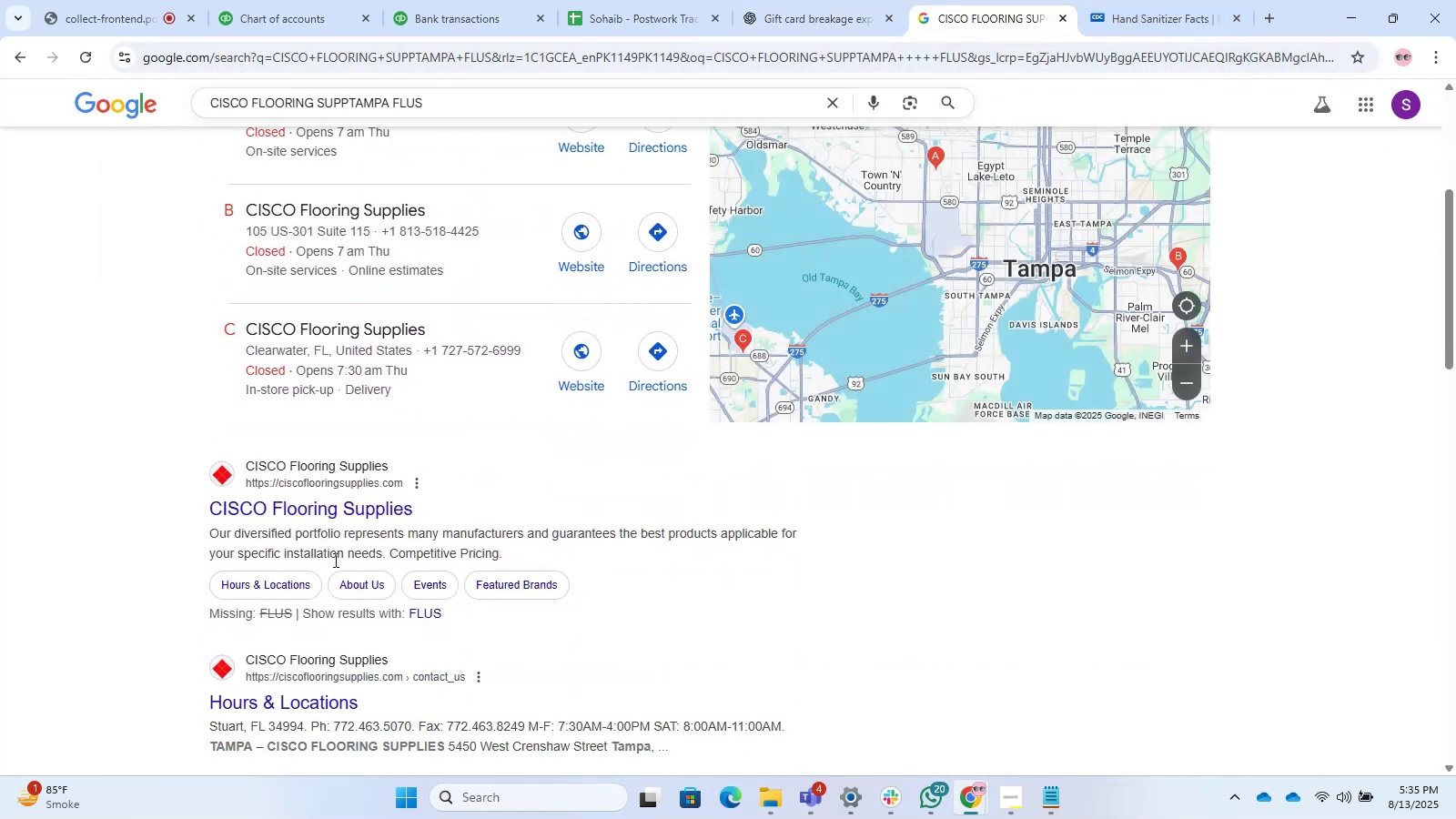 
left_click([212, 396])
 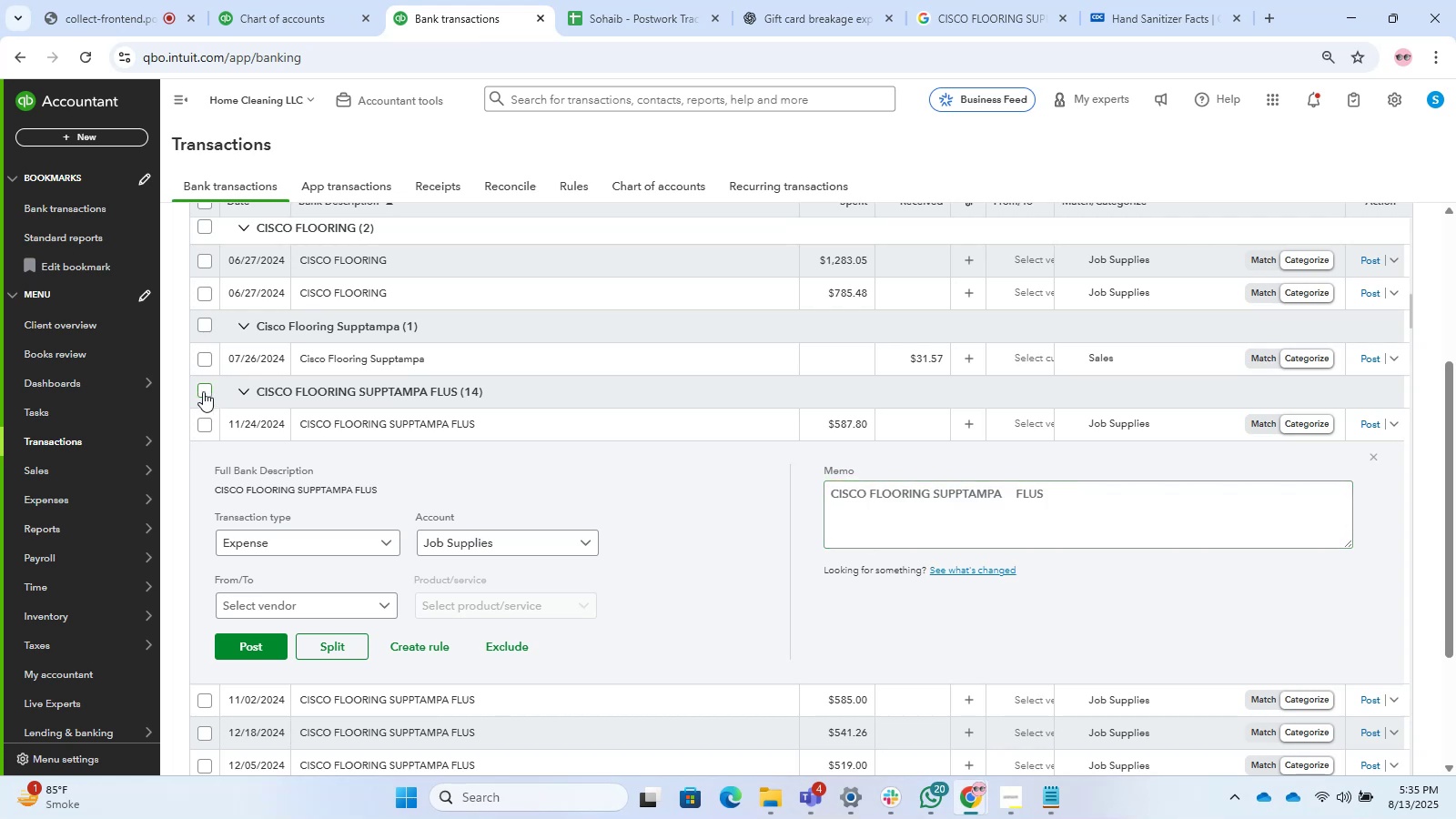 
left_click([201, 389])
 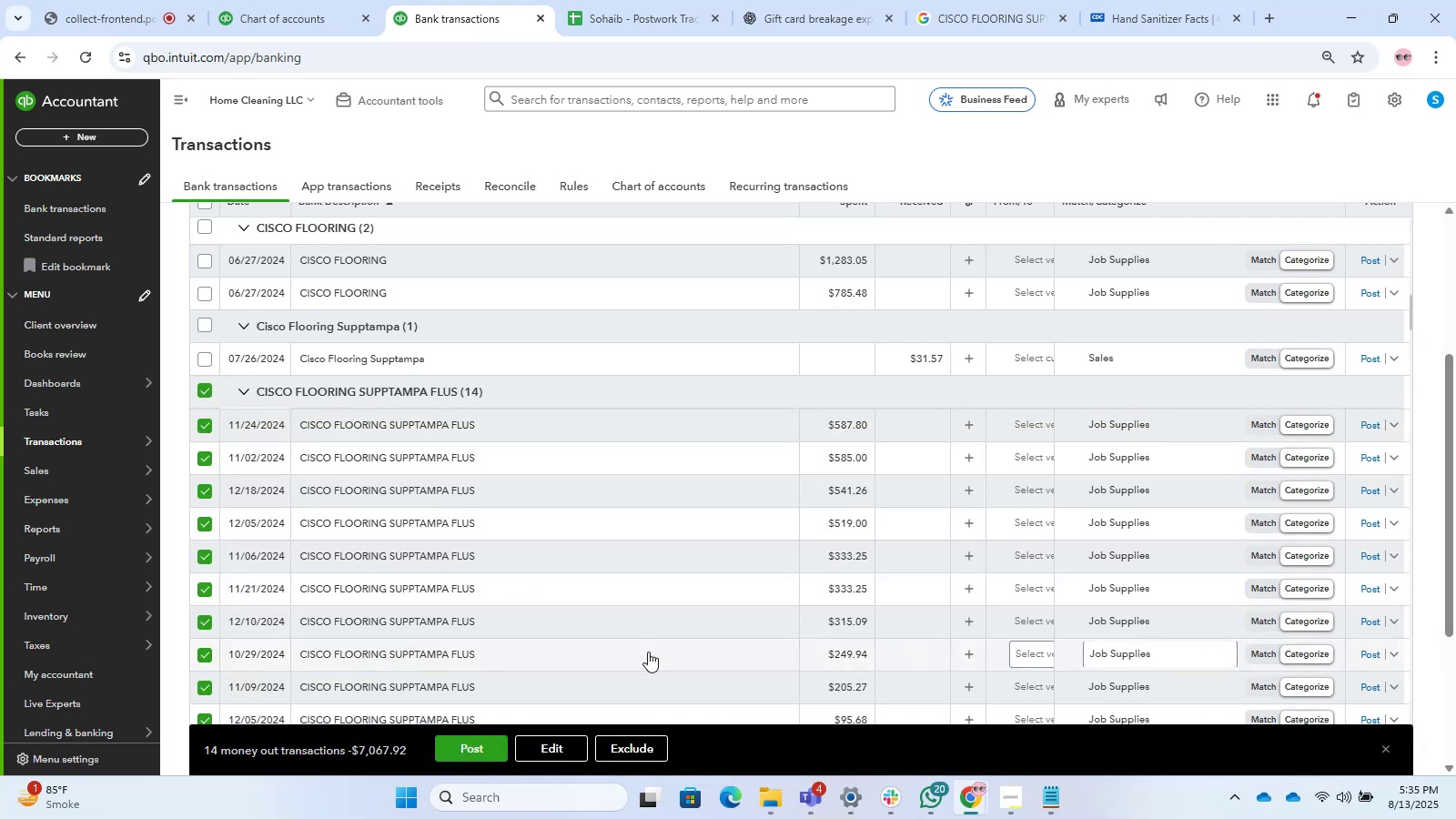 
scroll: coordinate [648, 652], scroll_direction: down, amount: 2.0
 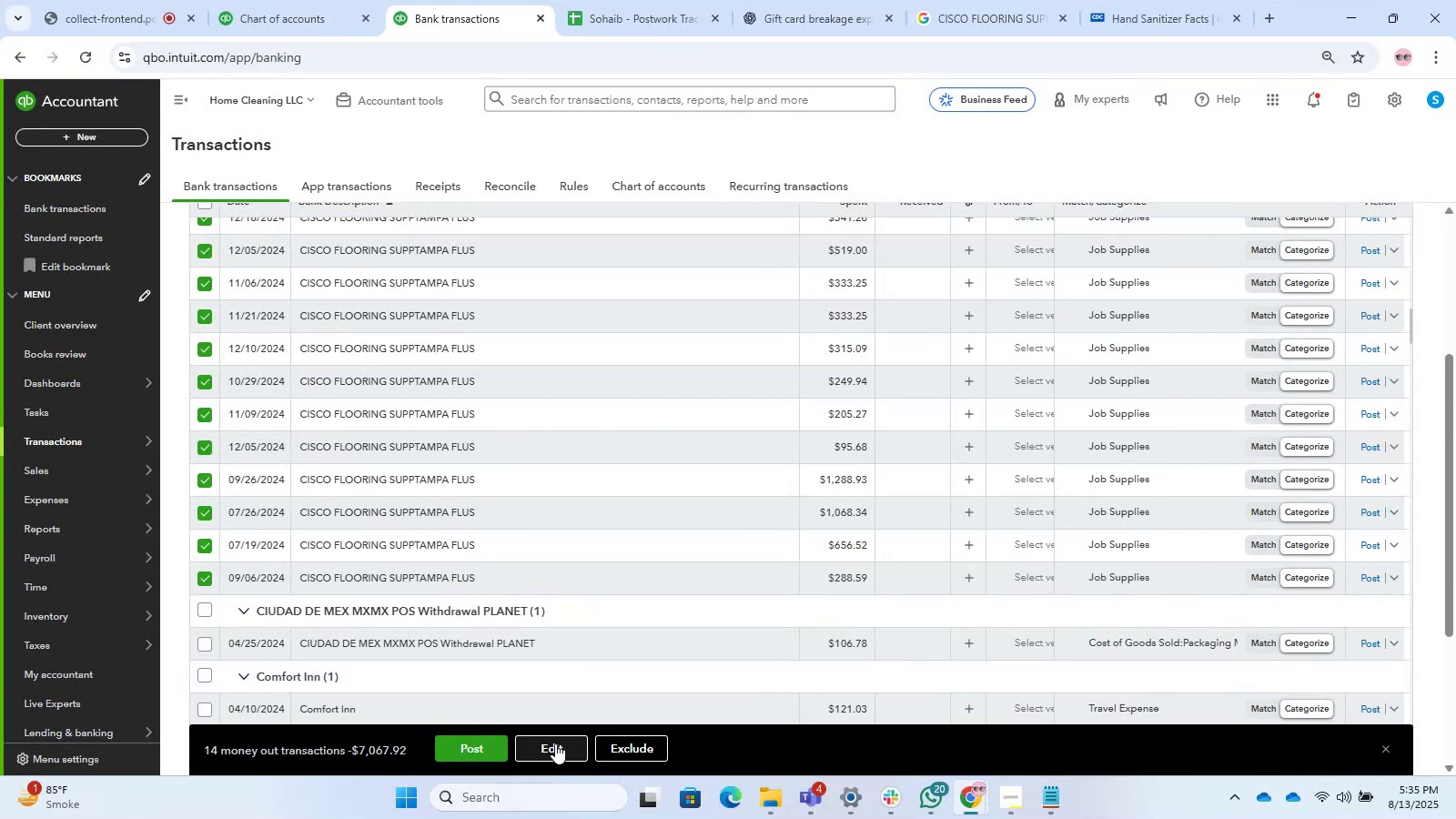 
wait(17.3)
 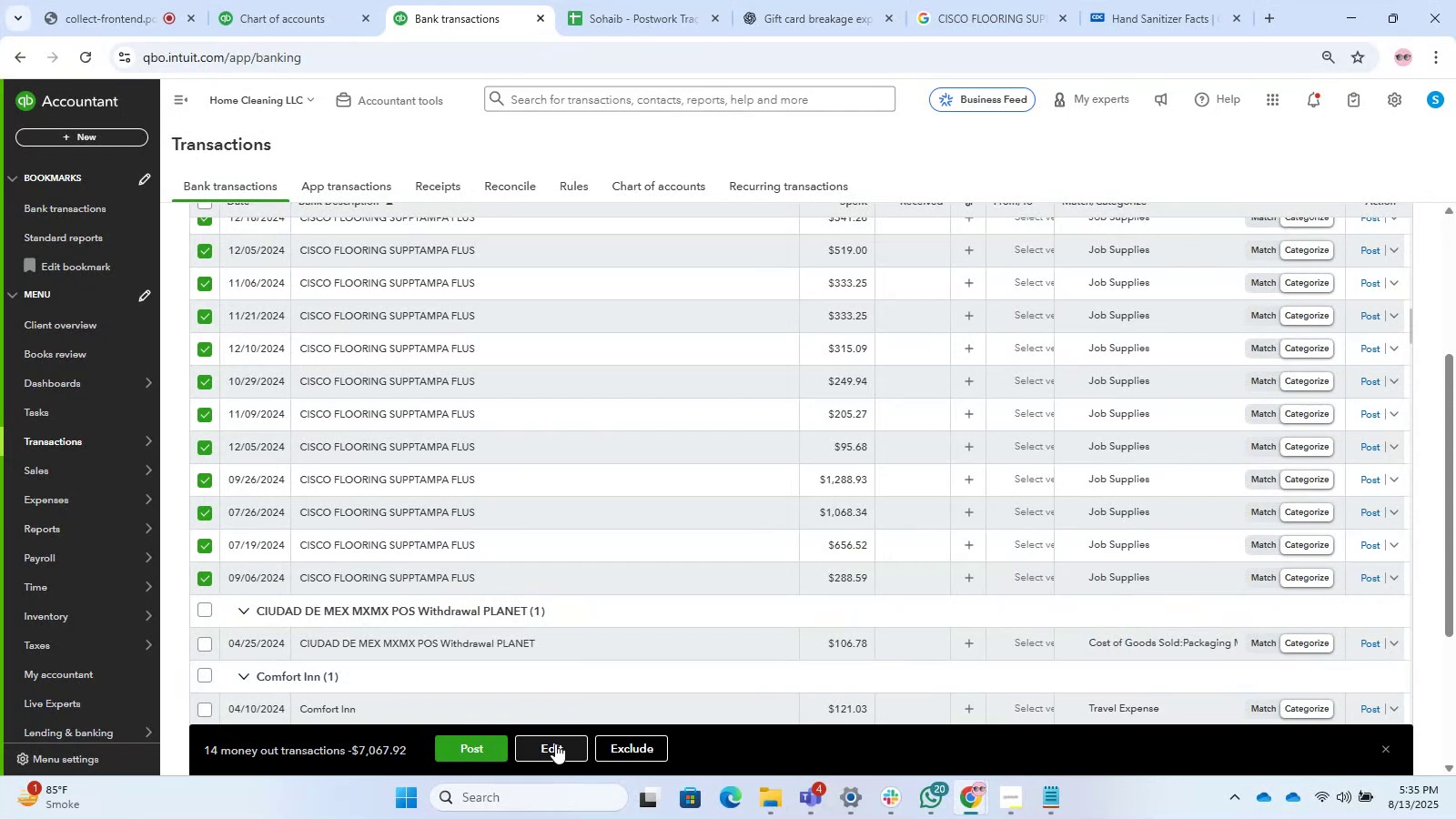 
left_click([555, 744])
 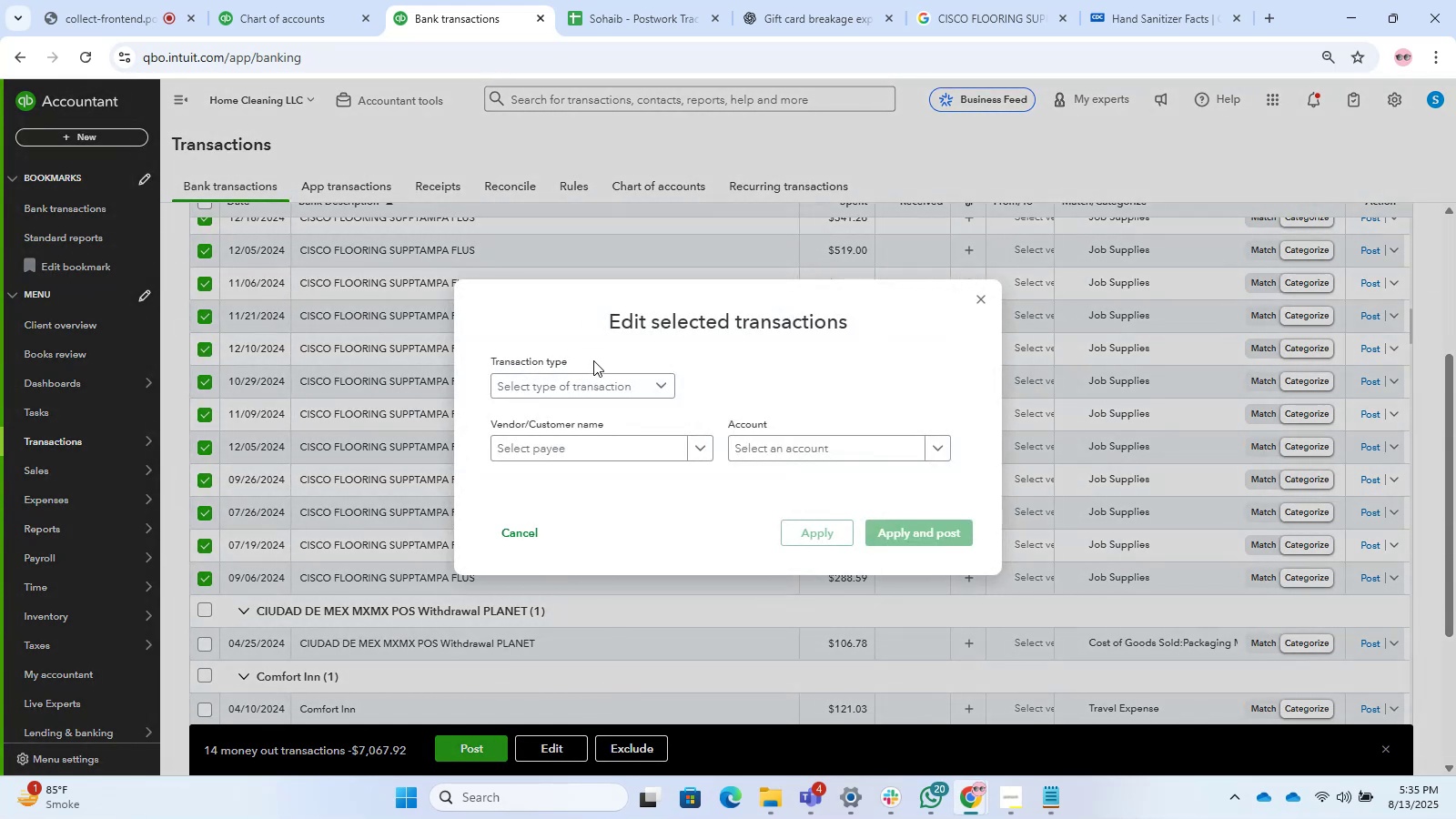 
double_click([586, 407])
 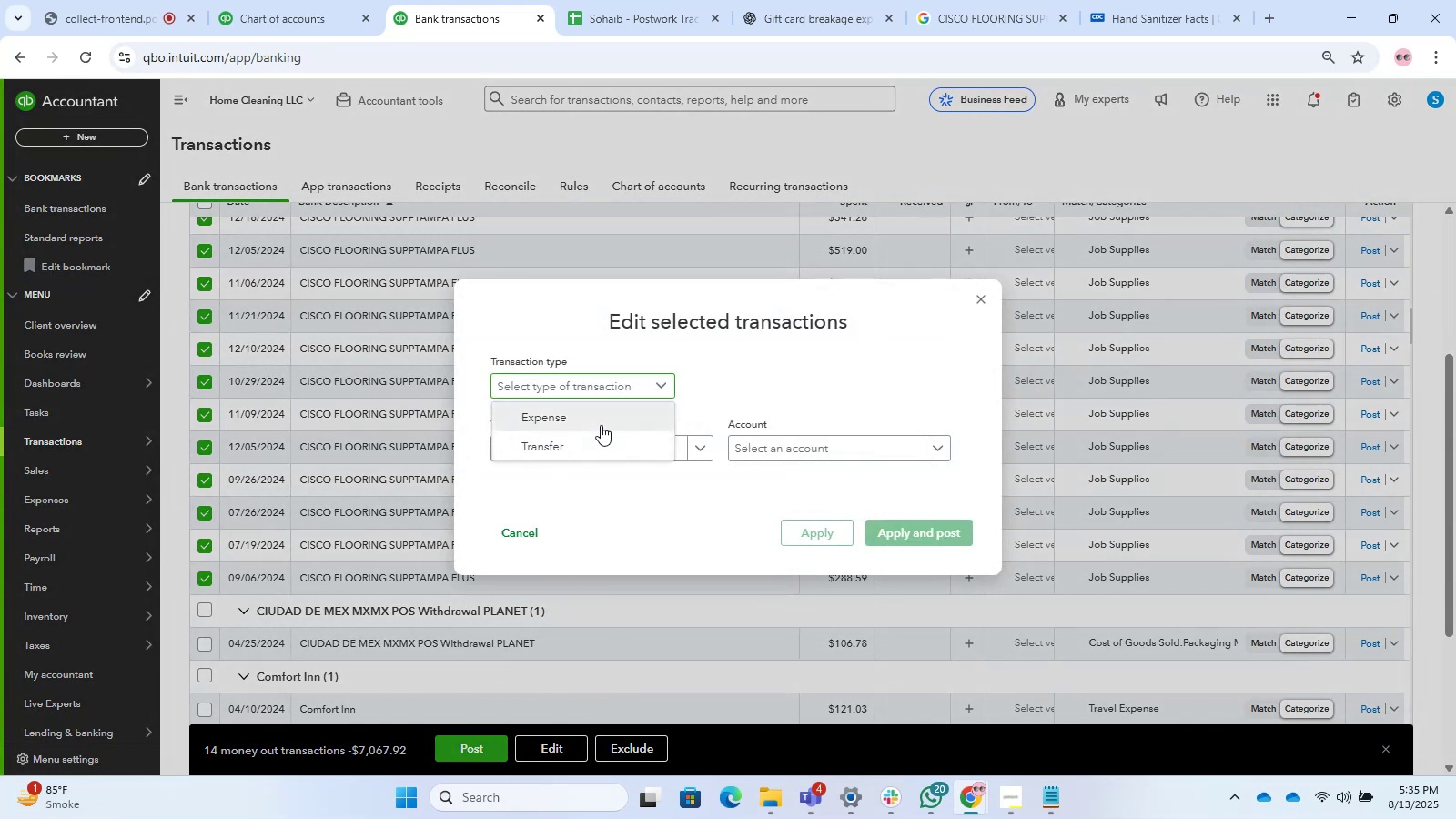 
double_click([615, 450])
 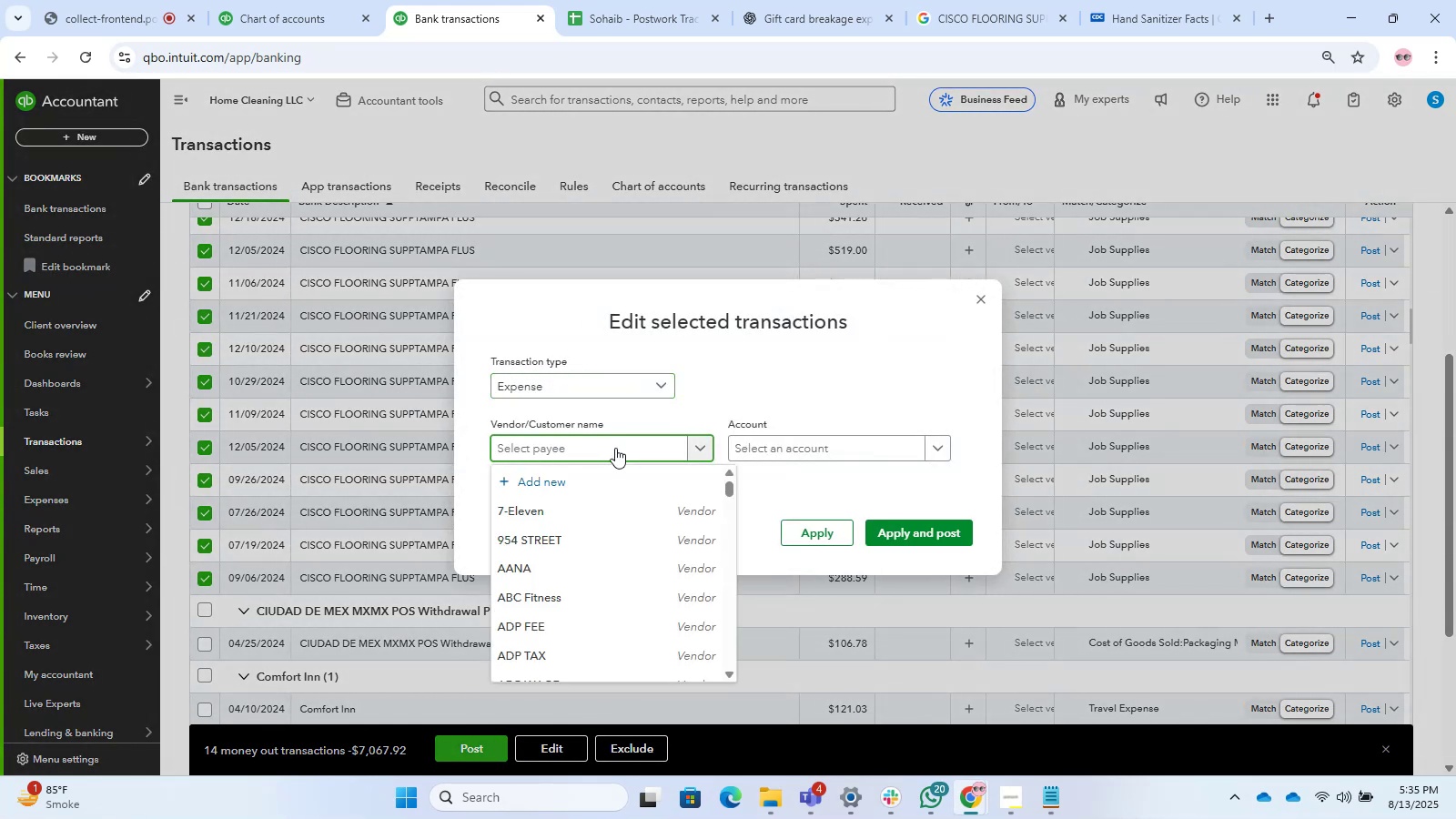 
key(Control+V)
 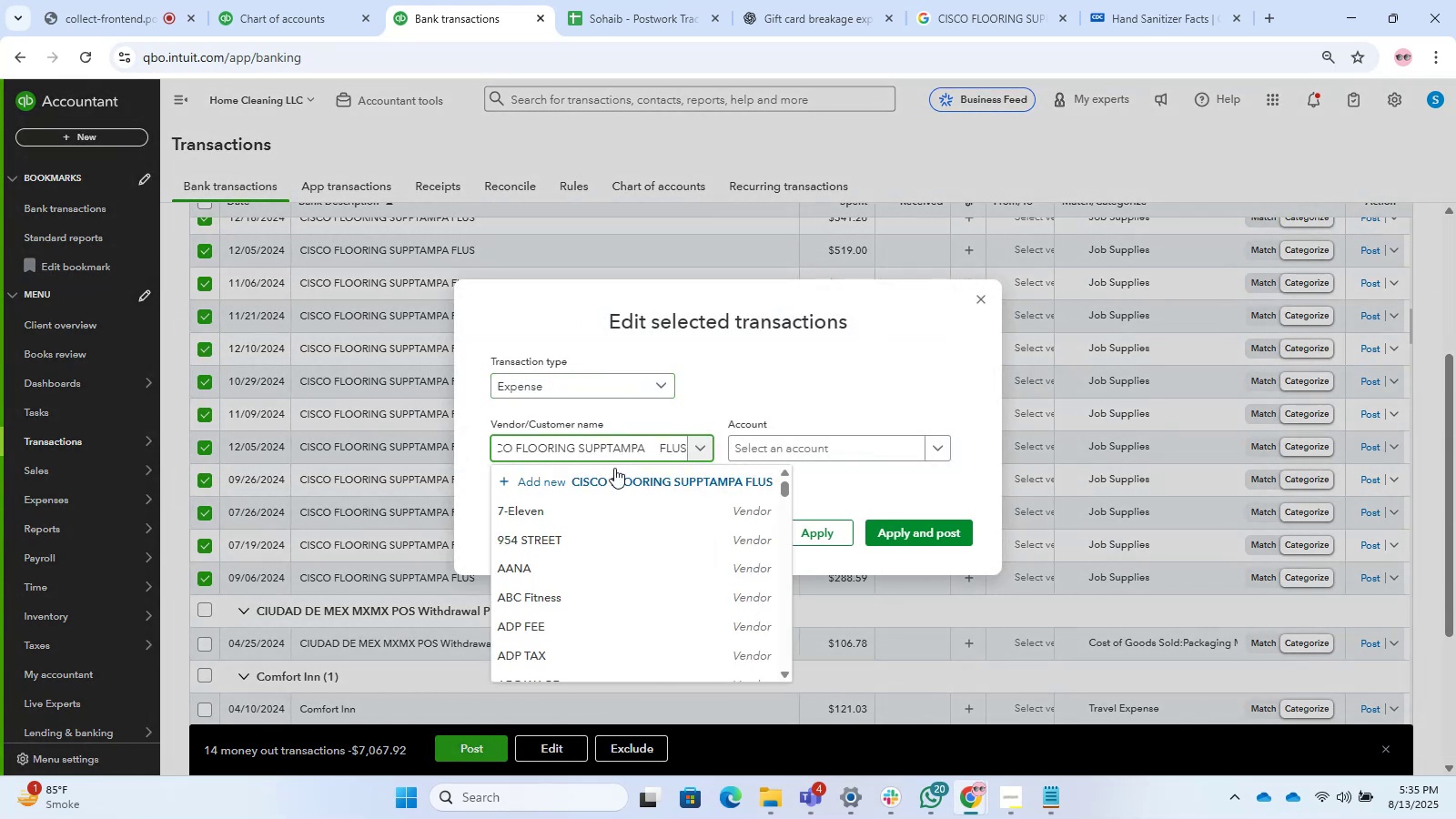 
hold_key(key=Backspace, duration=0.8)
 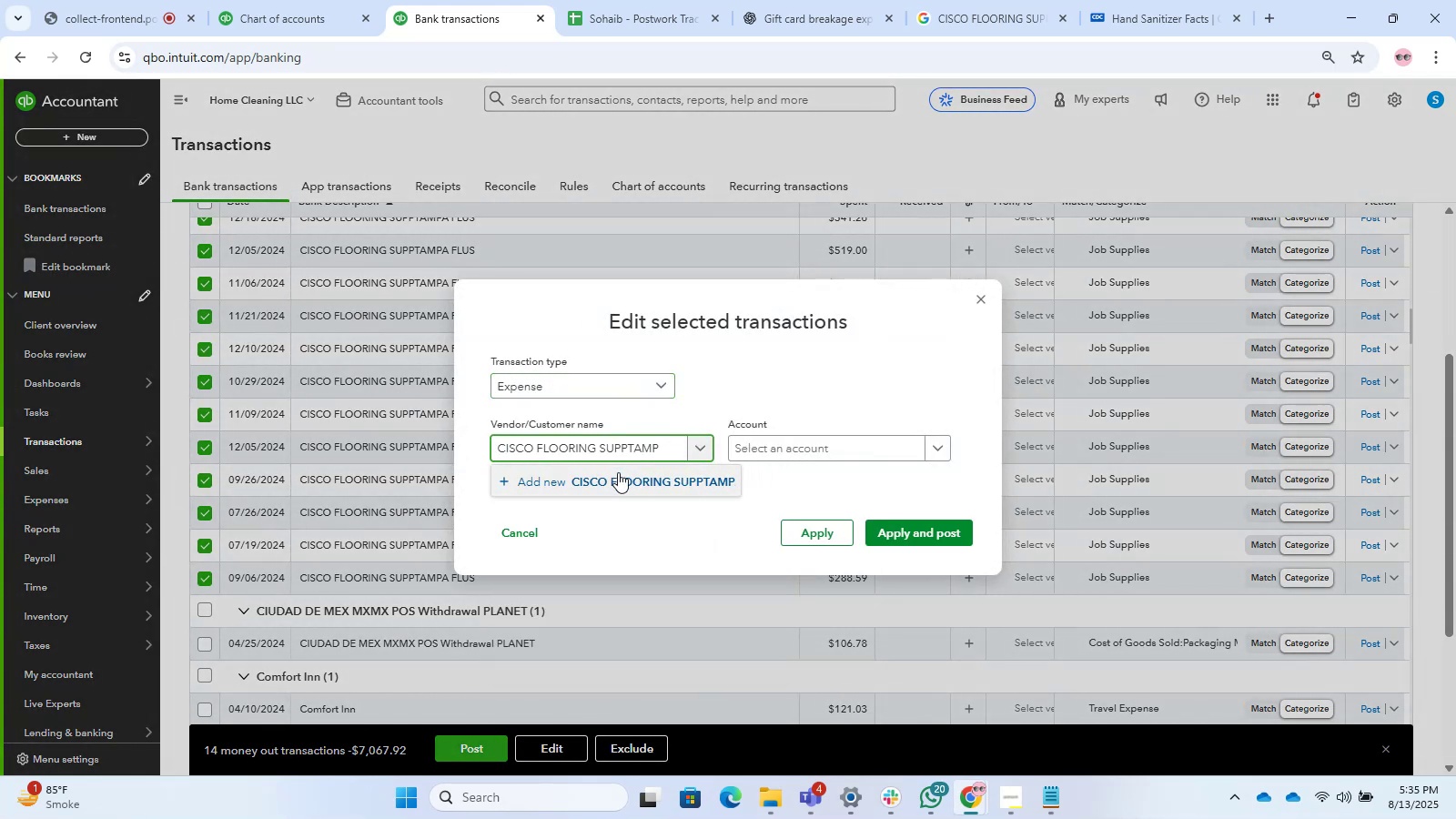 
hold_key(key=Backspace, duration=0.71)
 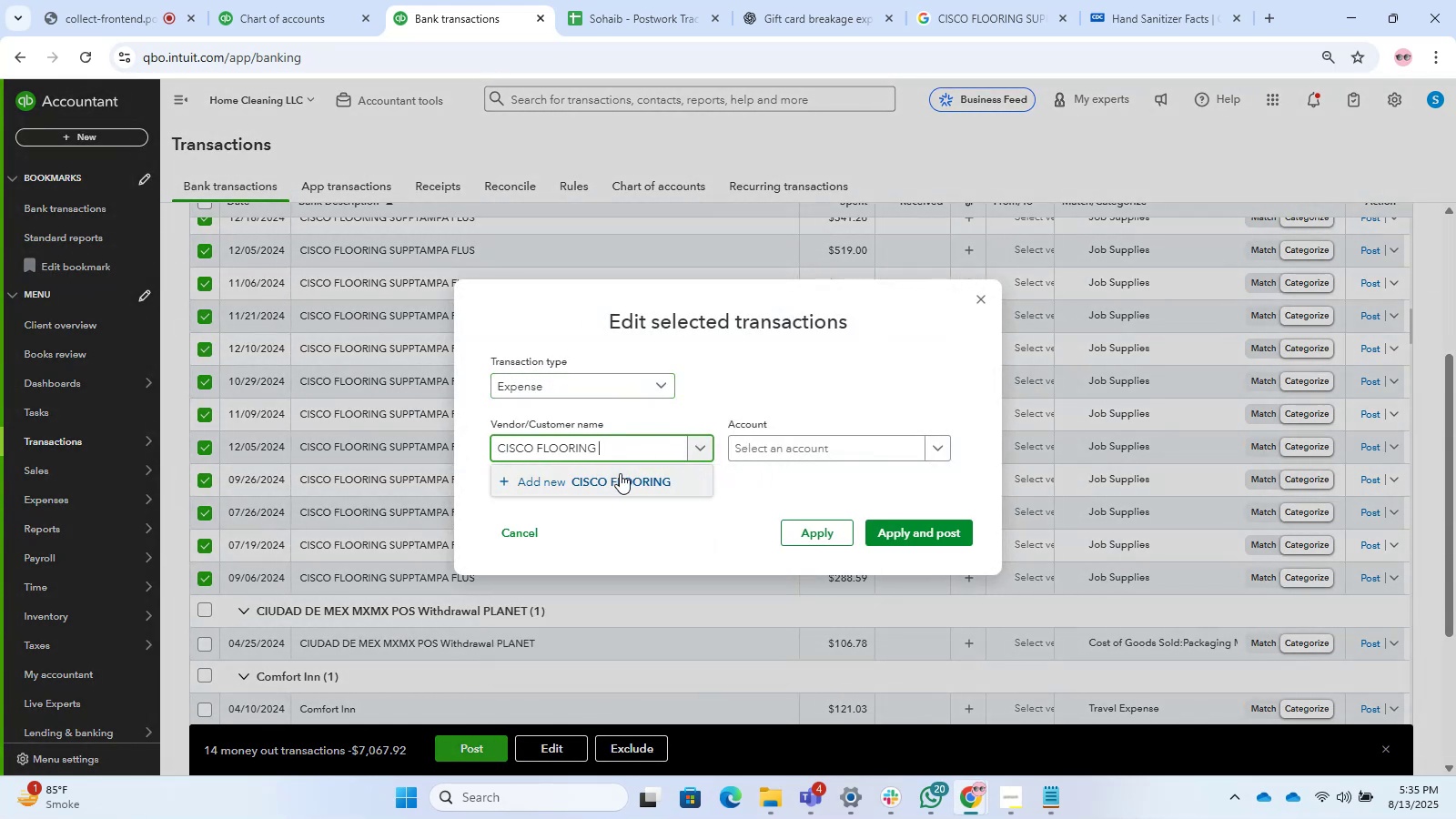 
left_click_drag(start_coordinate=[620, 465], to_coordinate=[629, 440])
 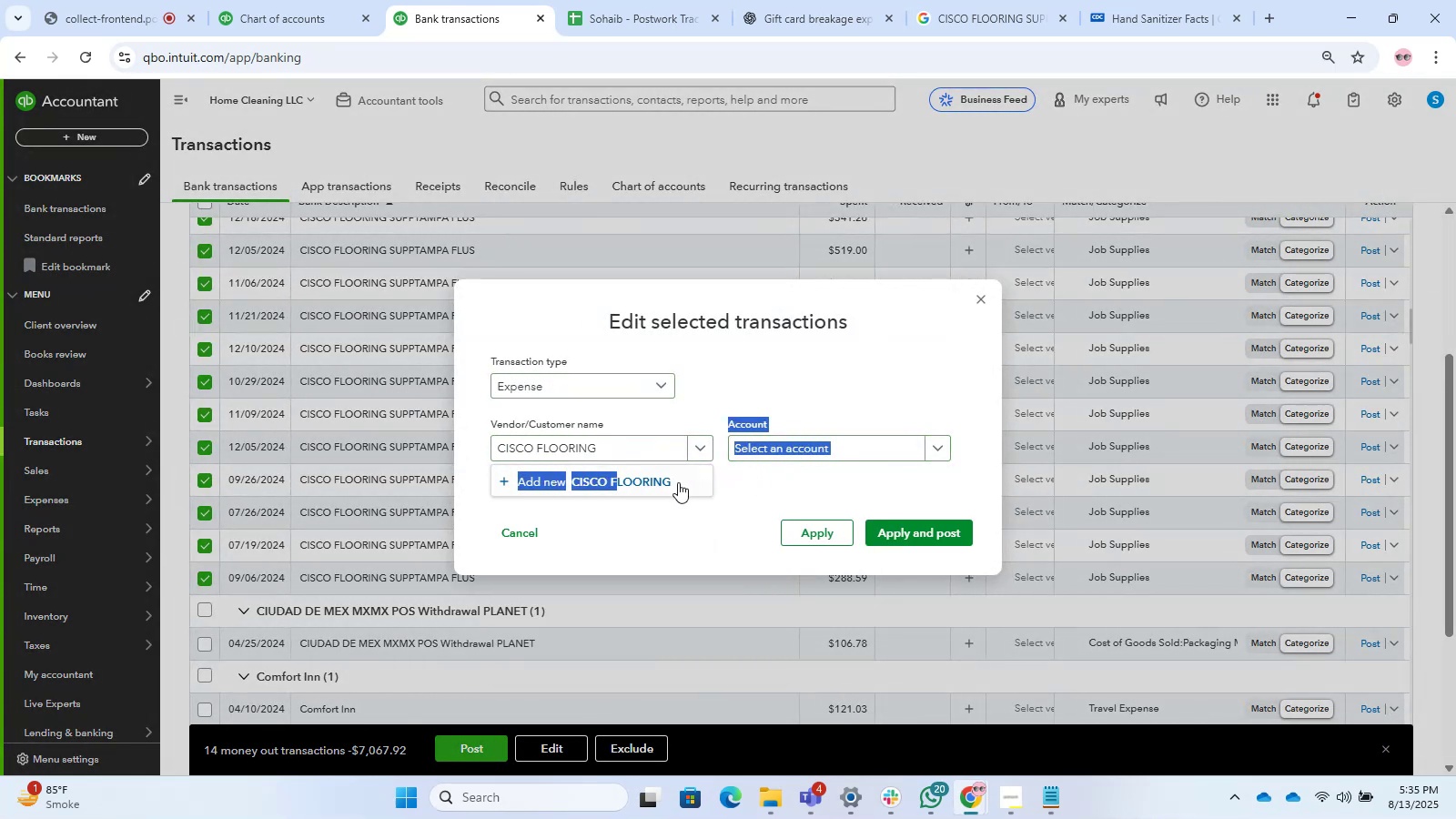 
left_click([661, 482])
 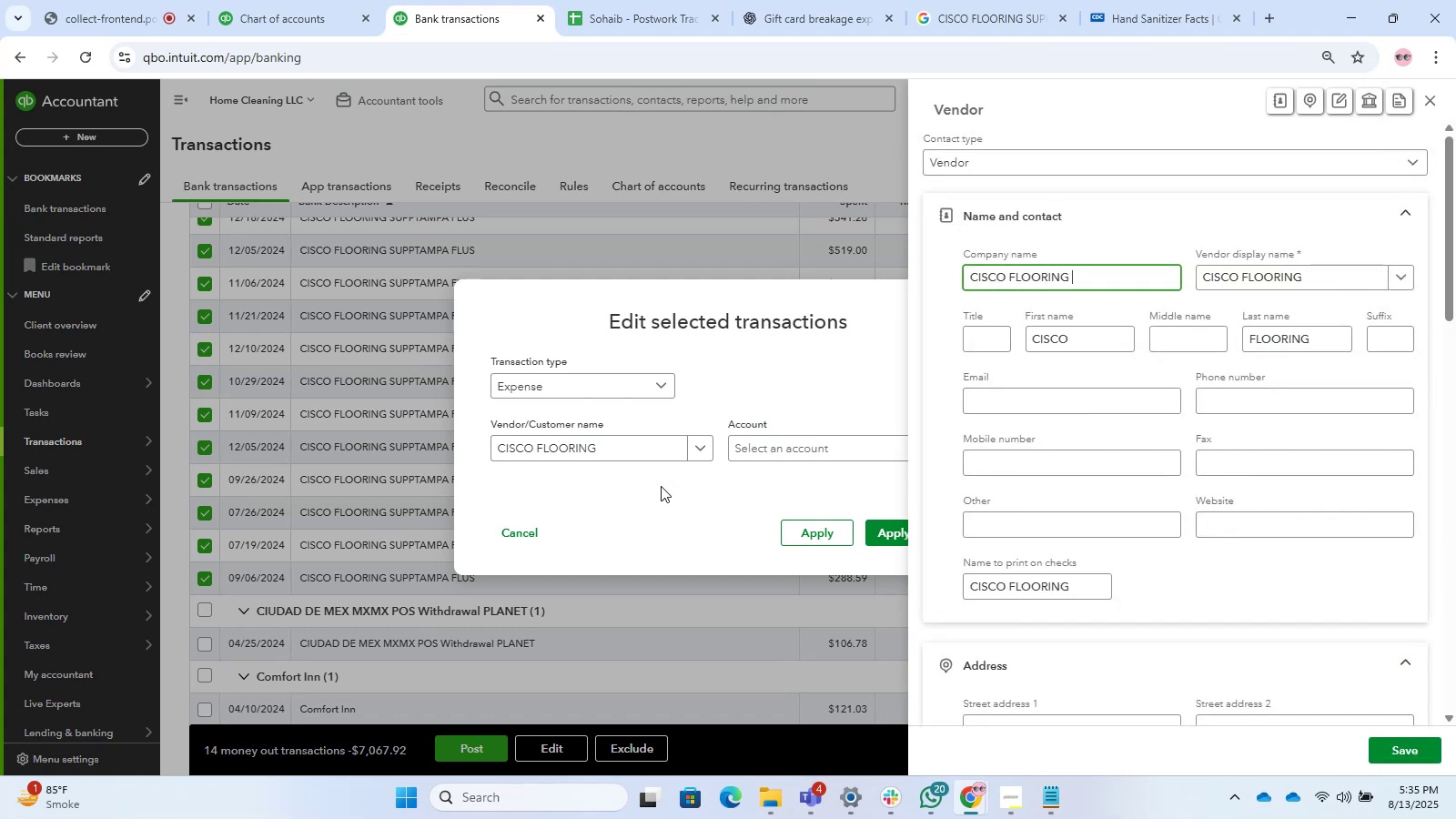 
left_click_drag(start_coordinate=[1416, 746], to_coordinate=[1414, 751])
 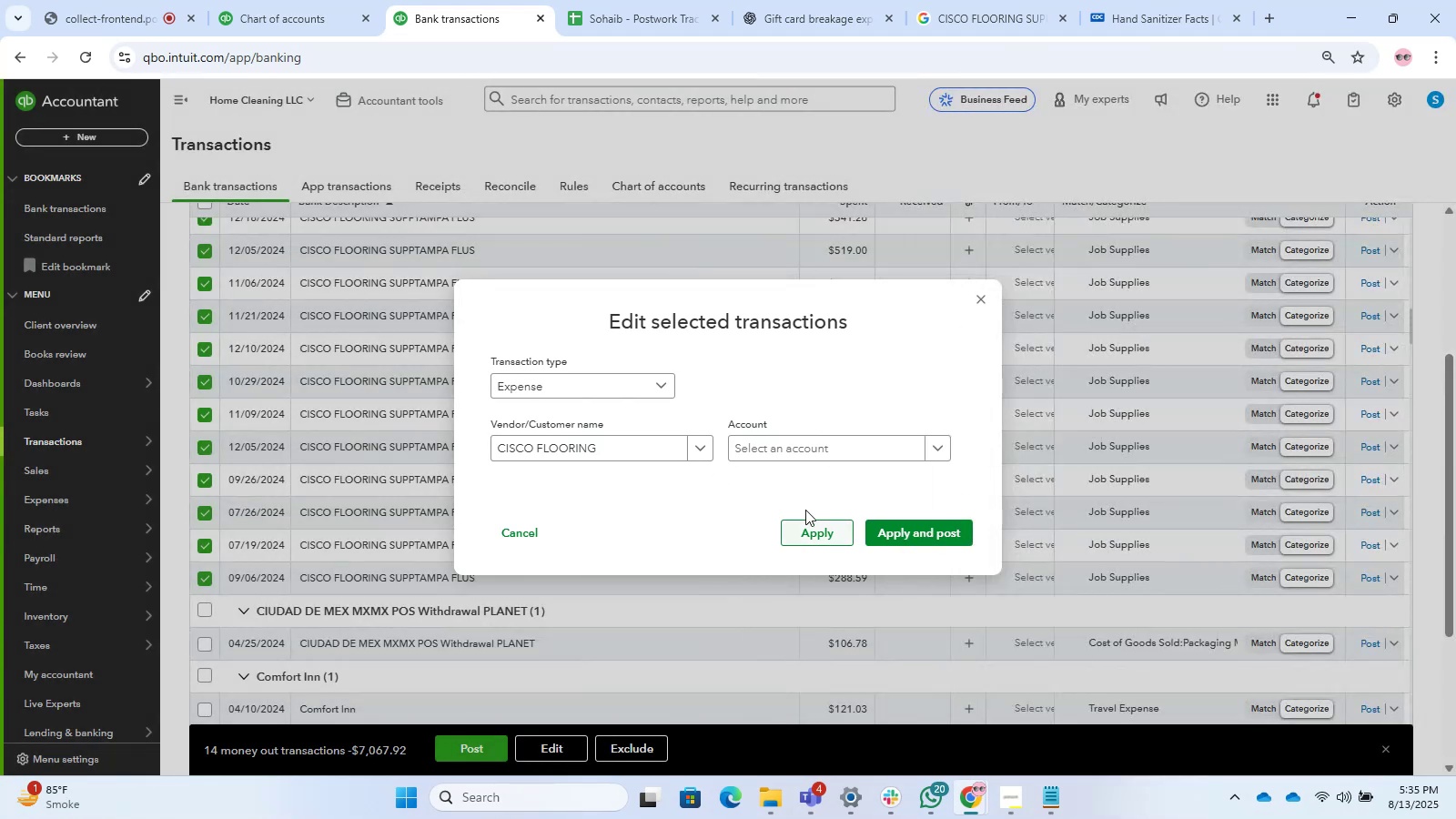 
left_click([803, 452])
 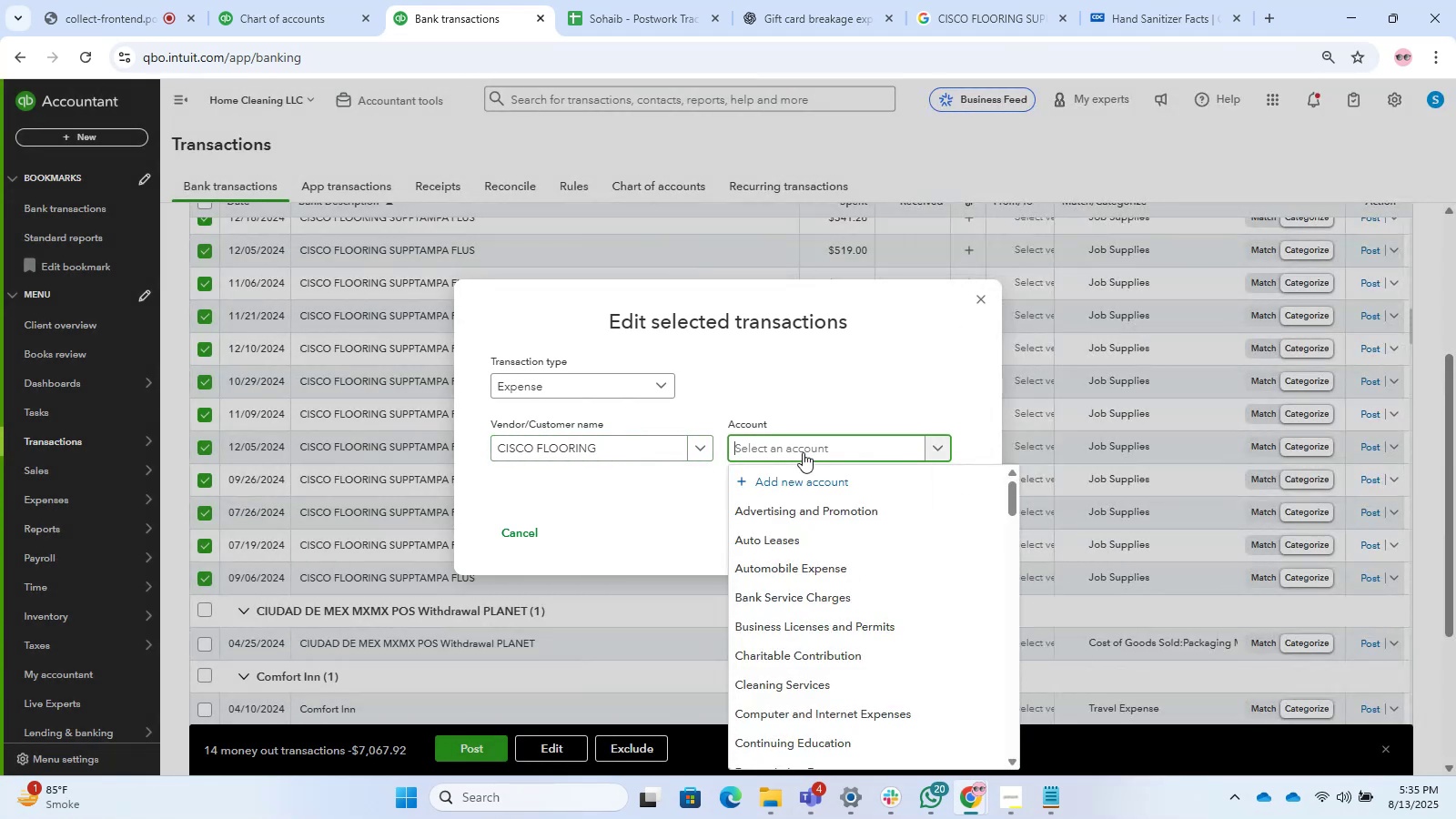 
type(supp)
 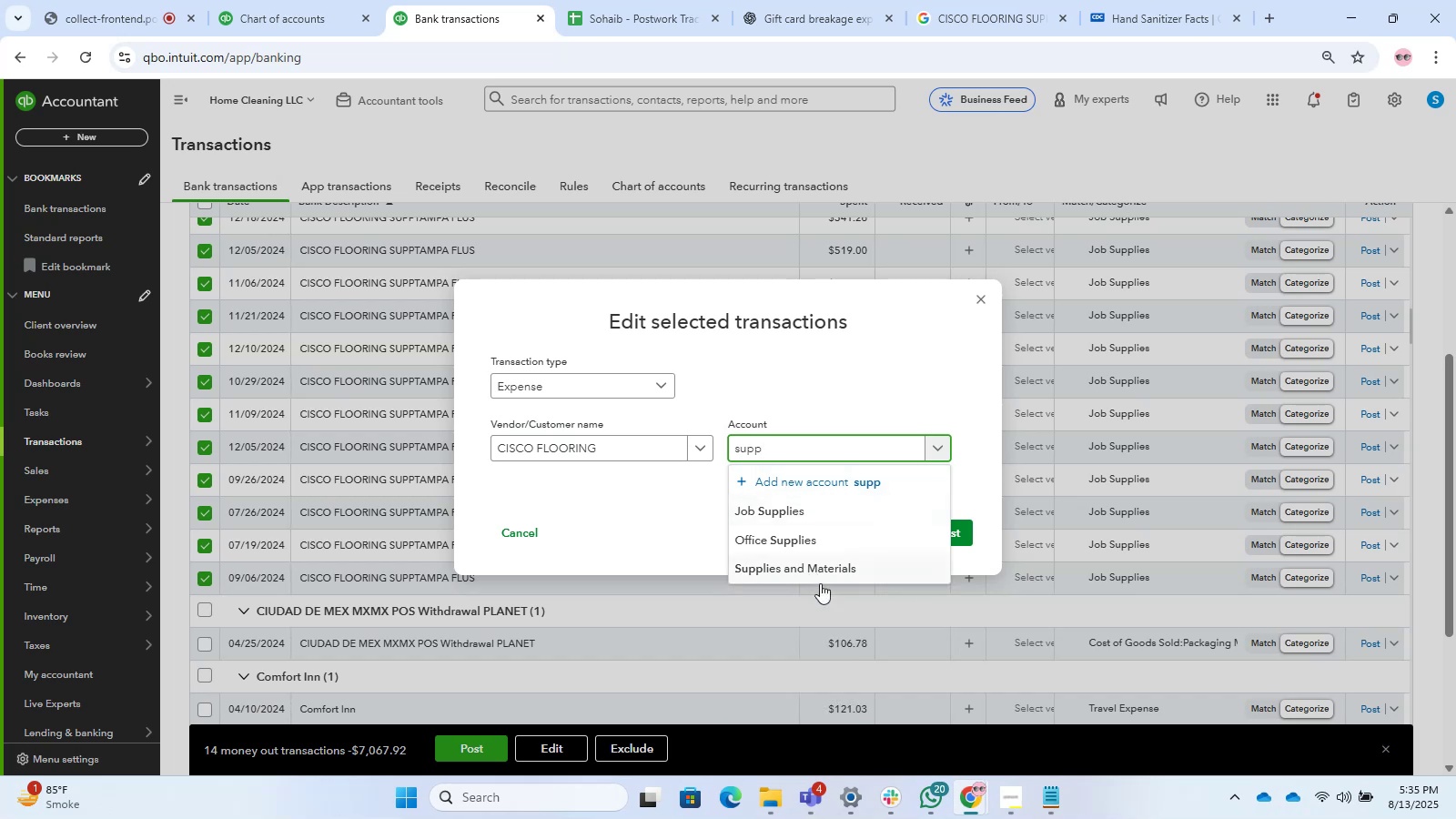 
left_click_drag(start_coordinate=[799, 555], to_coordinate=[801, 566])
 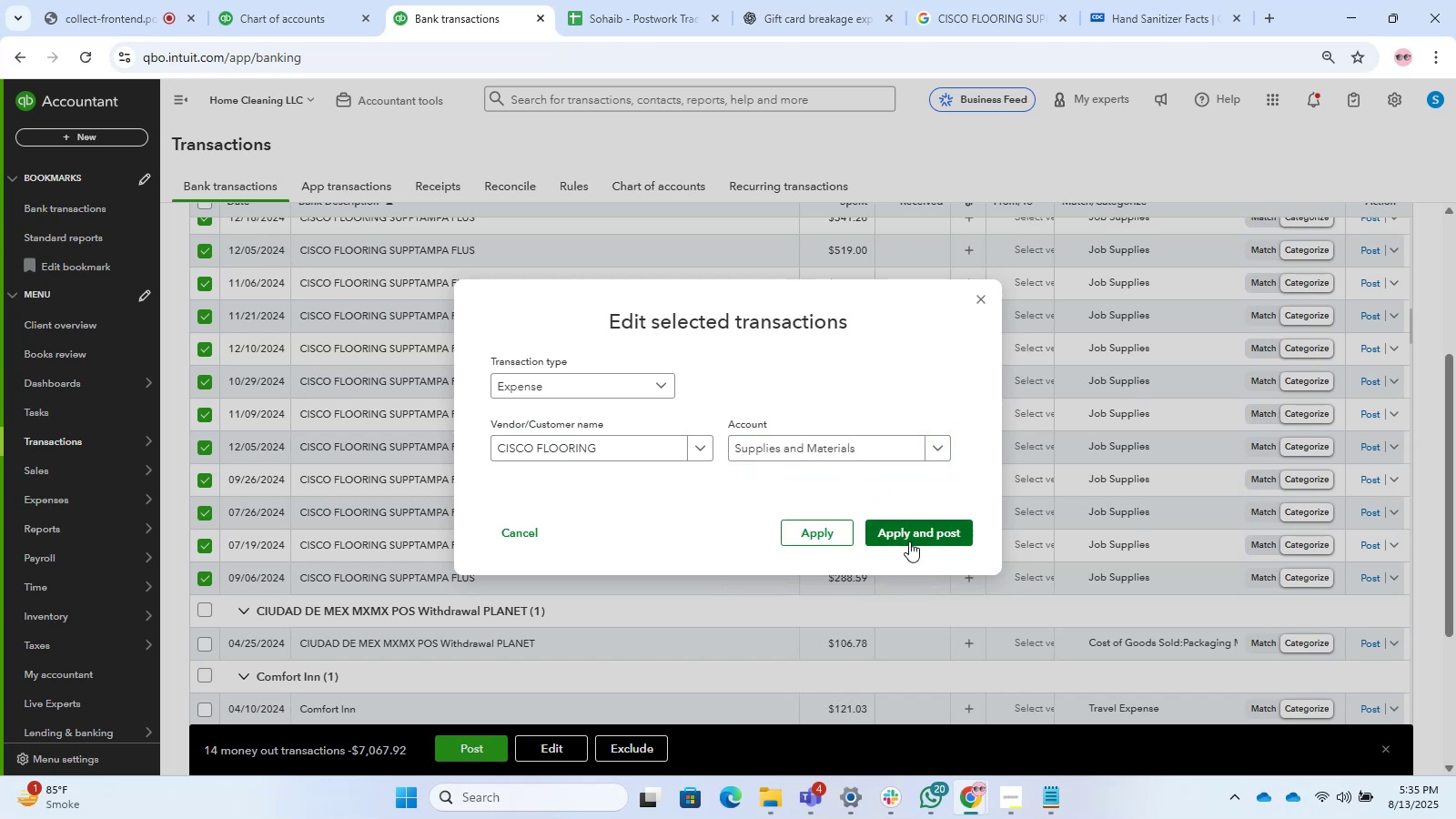 
left_click([909, 541])
 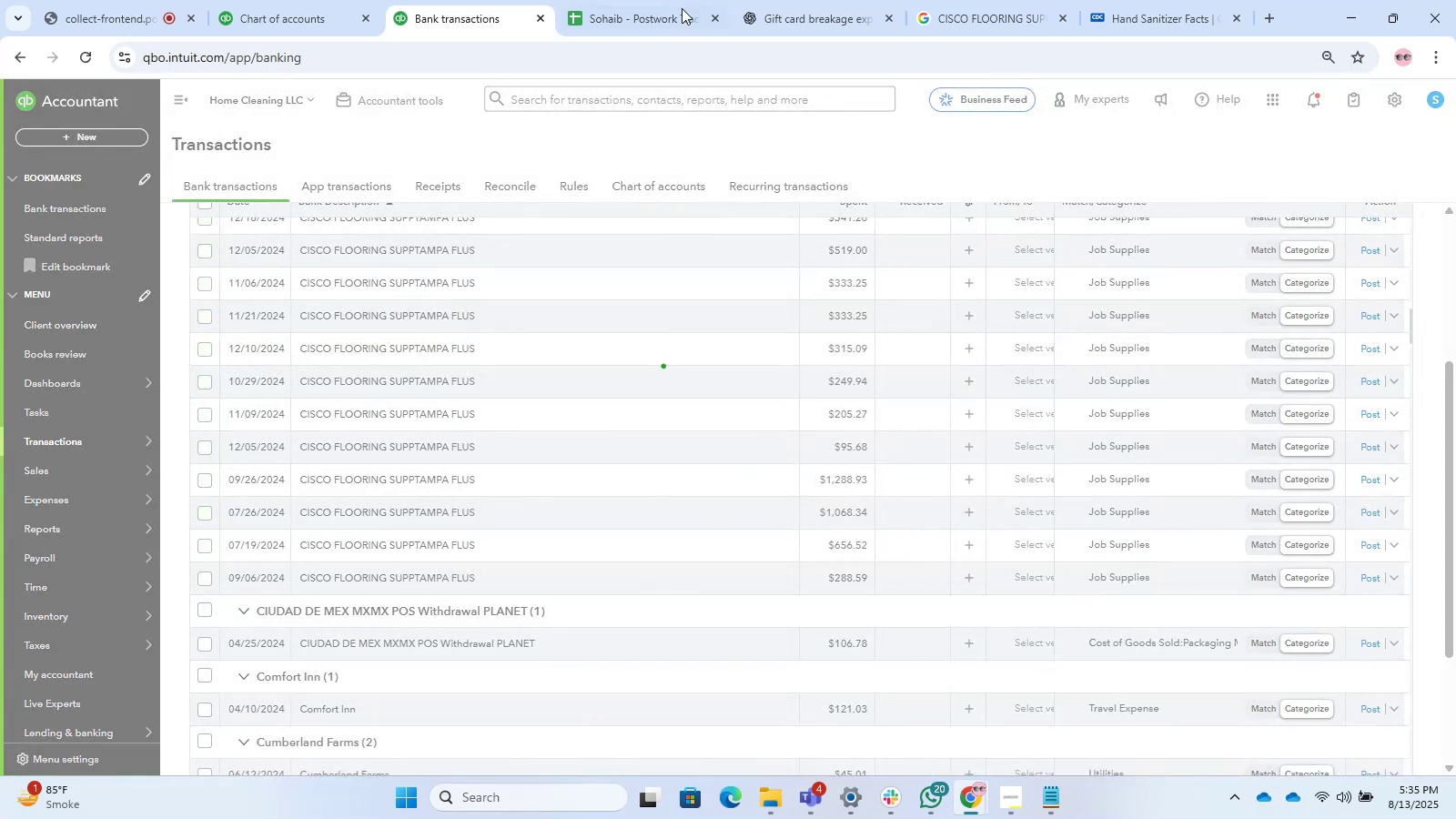 
left_click([335, 0])
 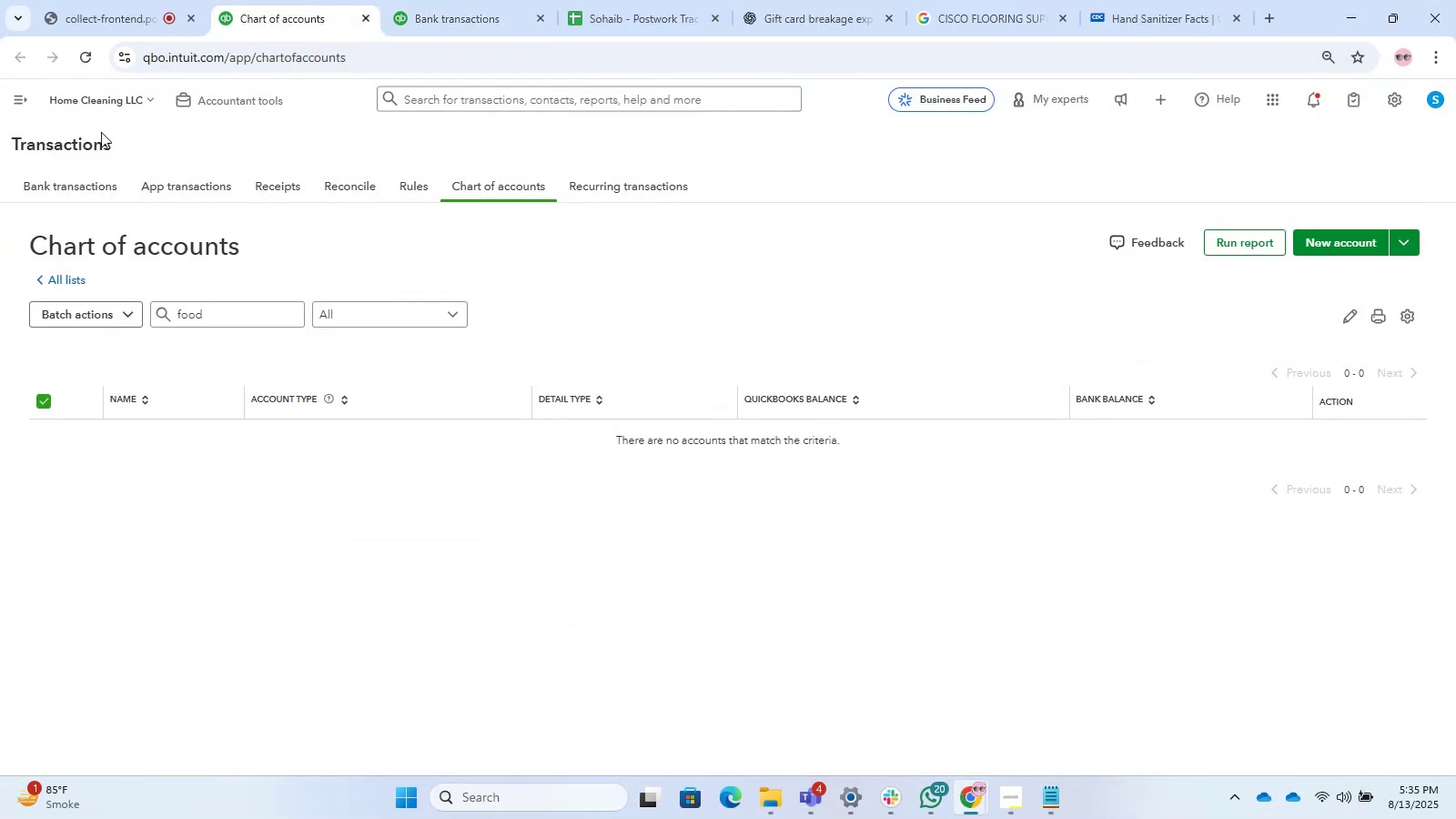 
left_click([28, 88])
 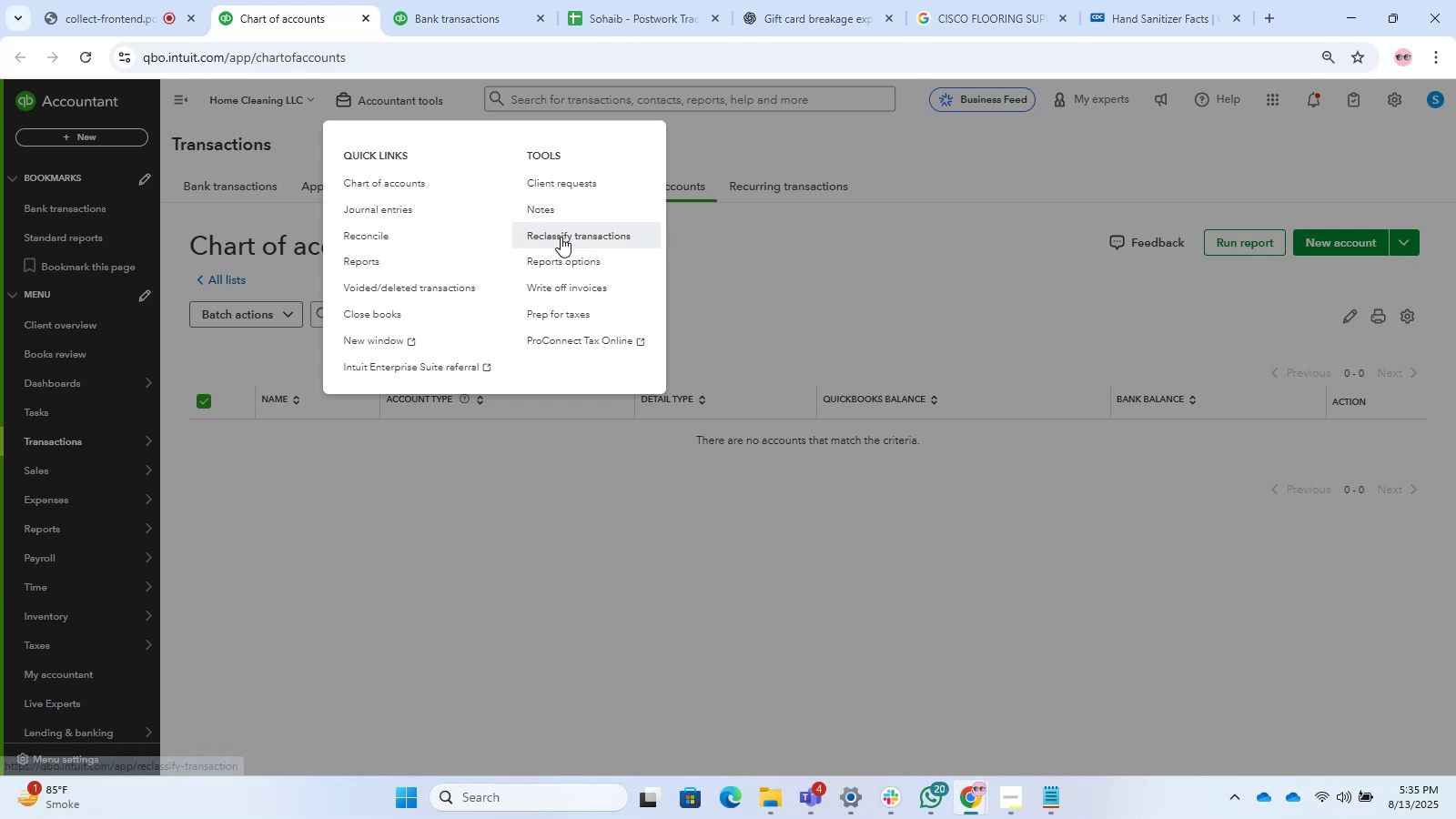 
left_click([612, 258])
 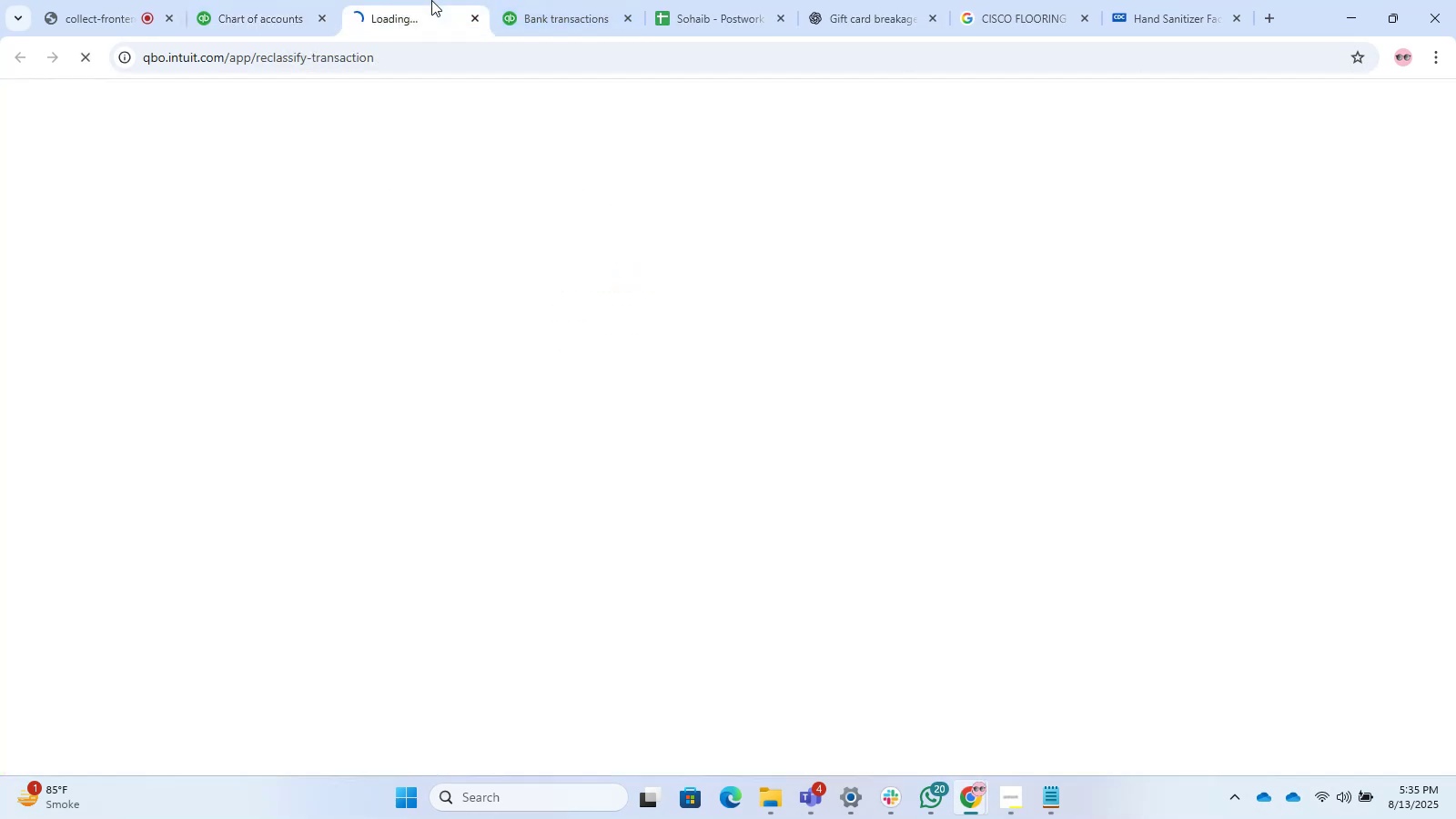 
double_click([564, 0])
 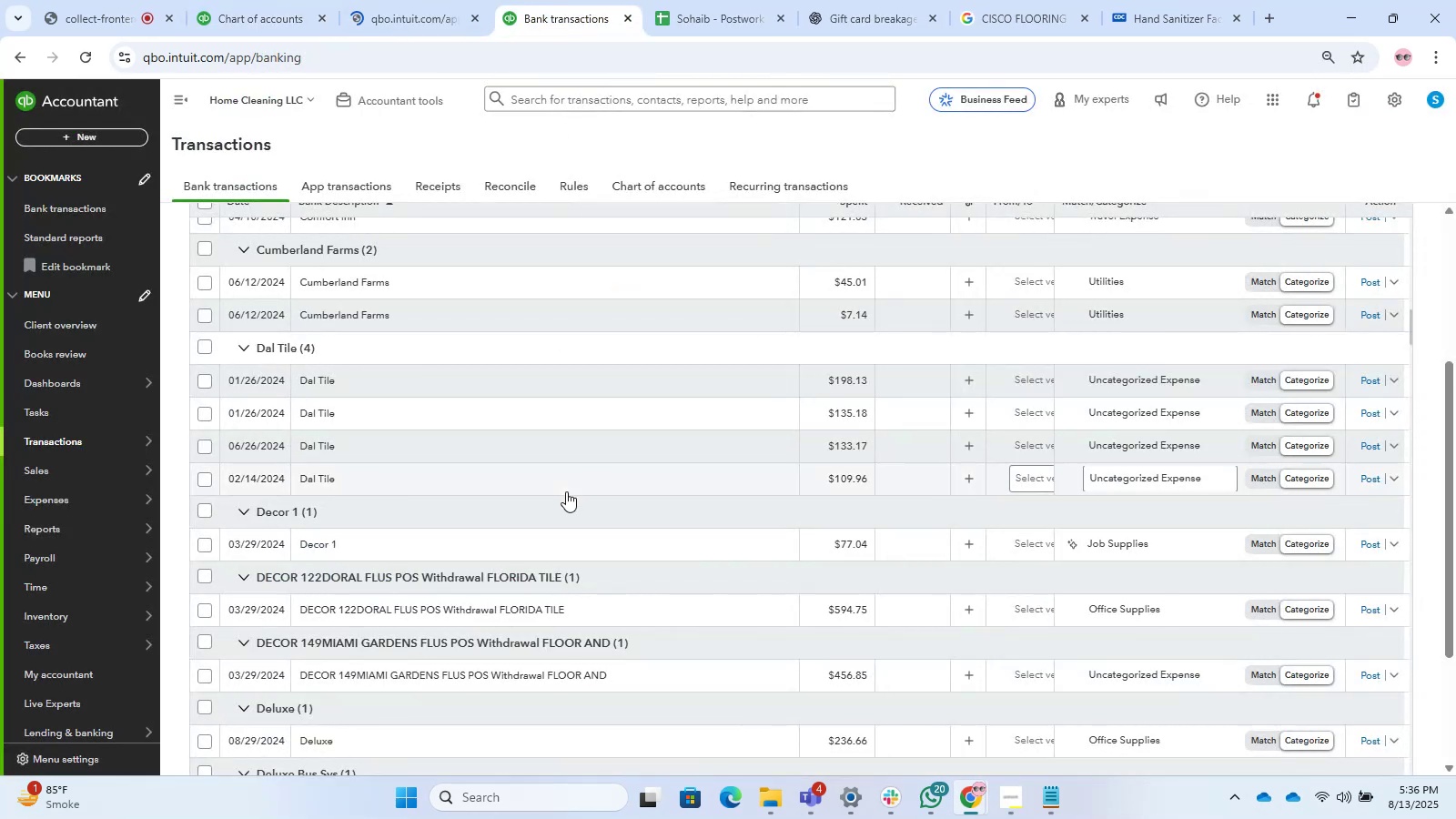 
scroll: coordinate [566, 491], scroll_direction: down, amount: 10.0
 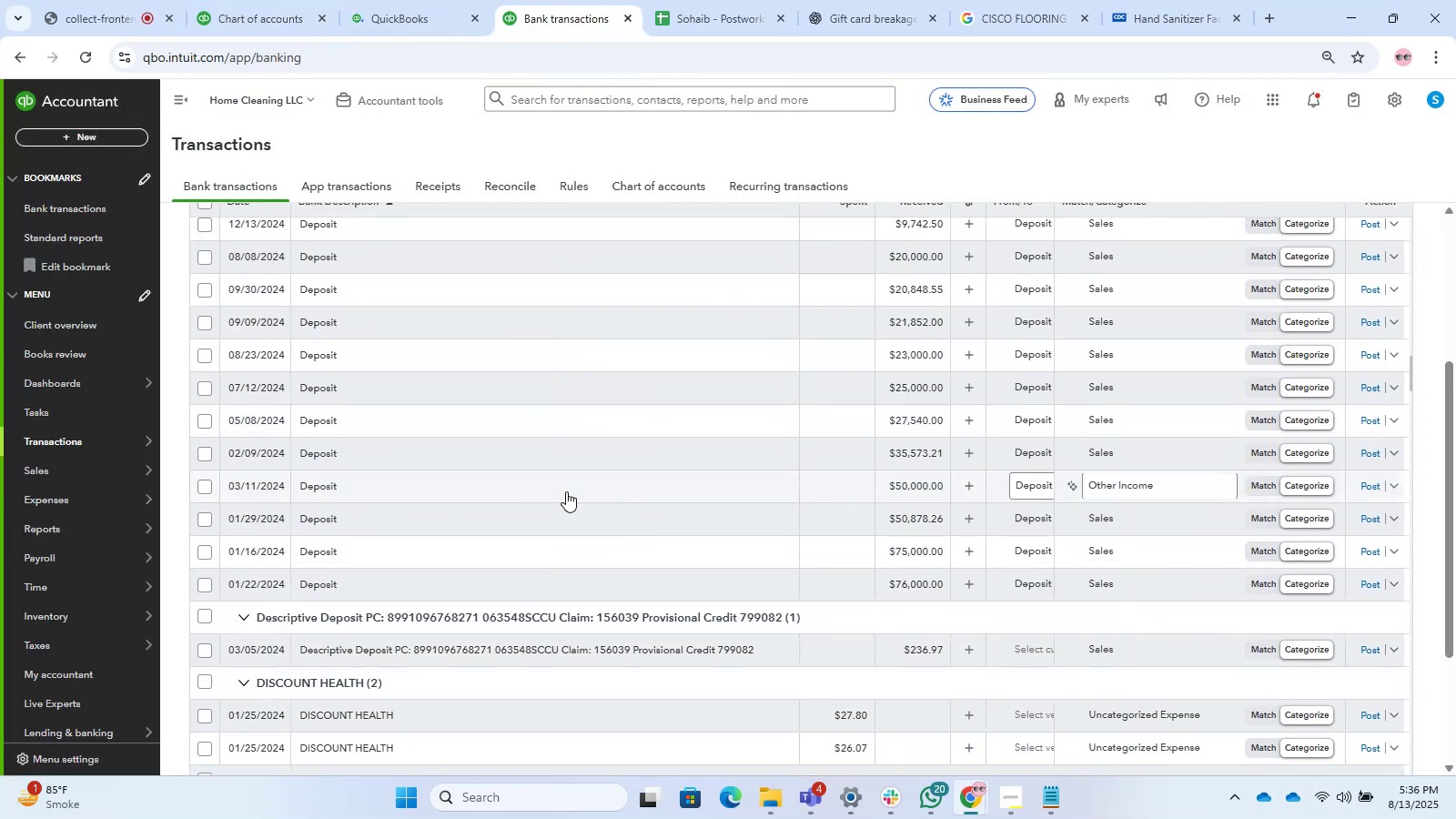 
scroll: coordinate [566, 491], scroll_direction: up, amount: 1.0
 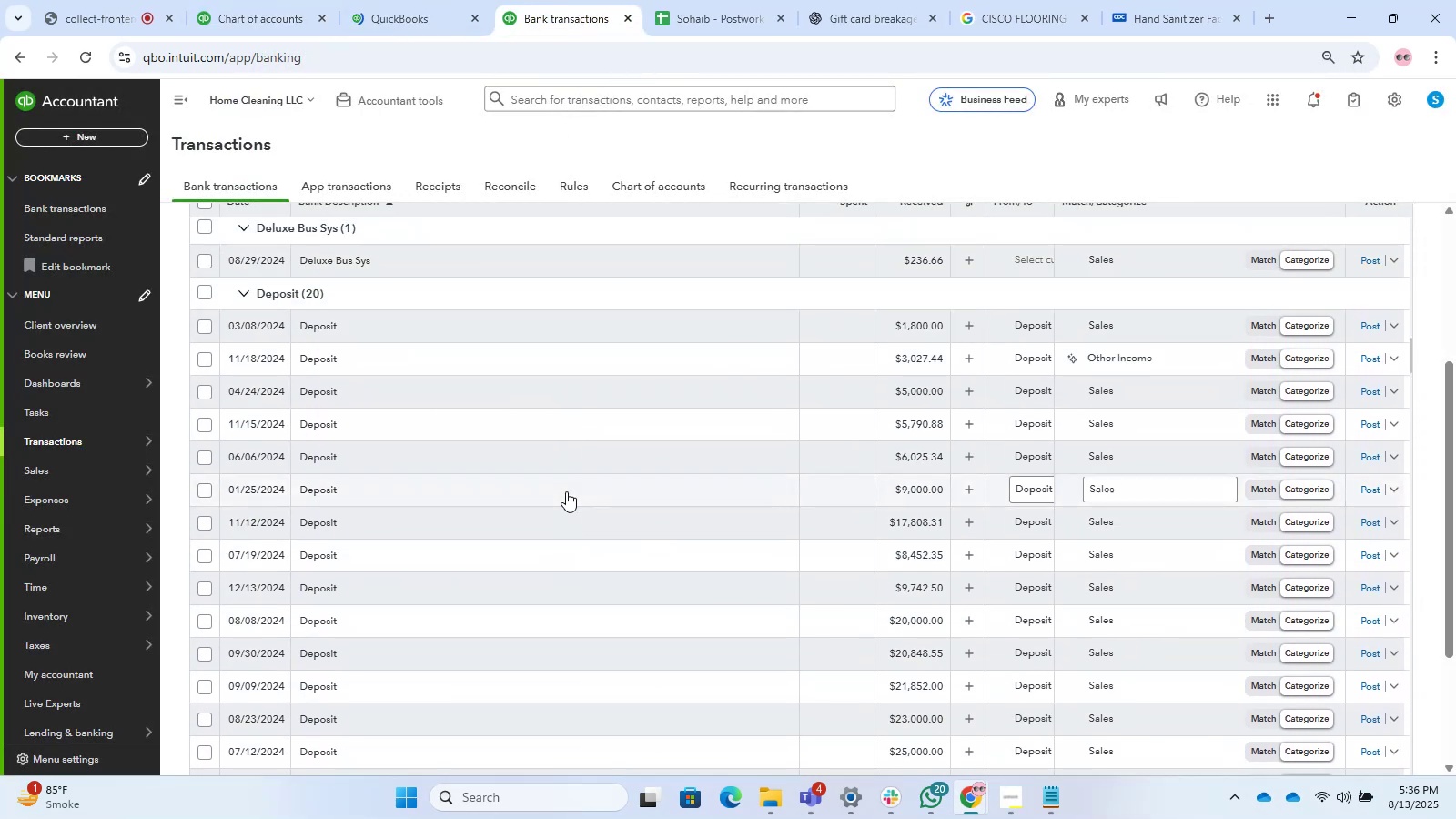 
scroll: coordinate [566, 491], scroll_direction: down, amount: 2.0
 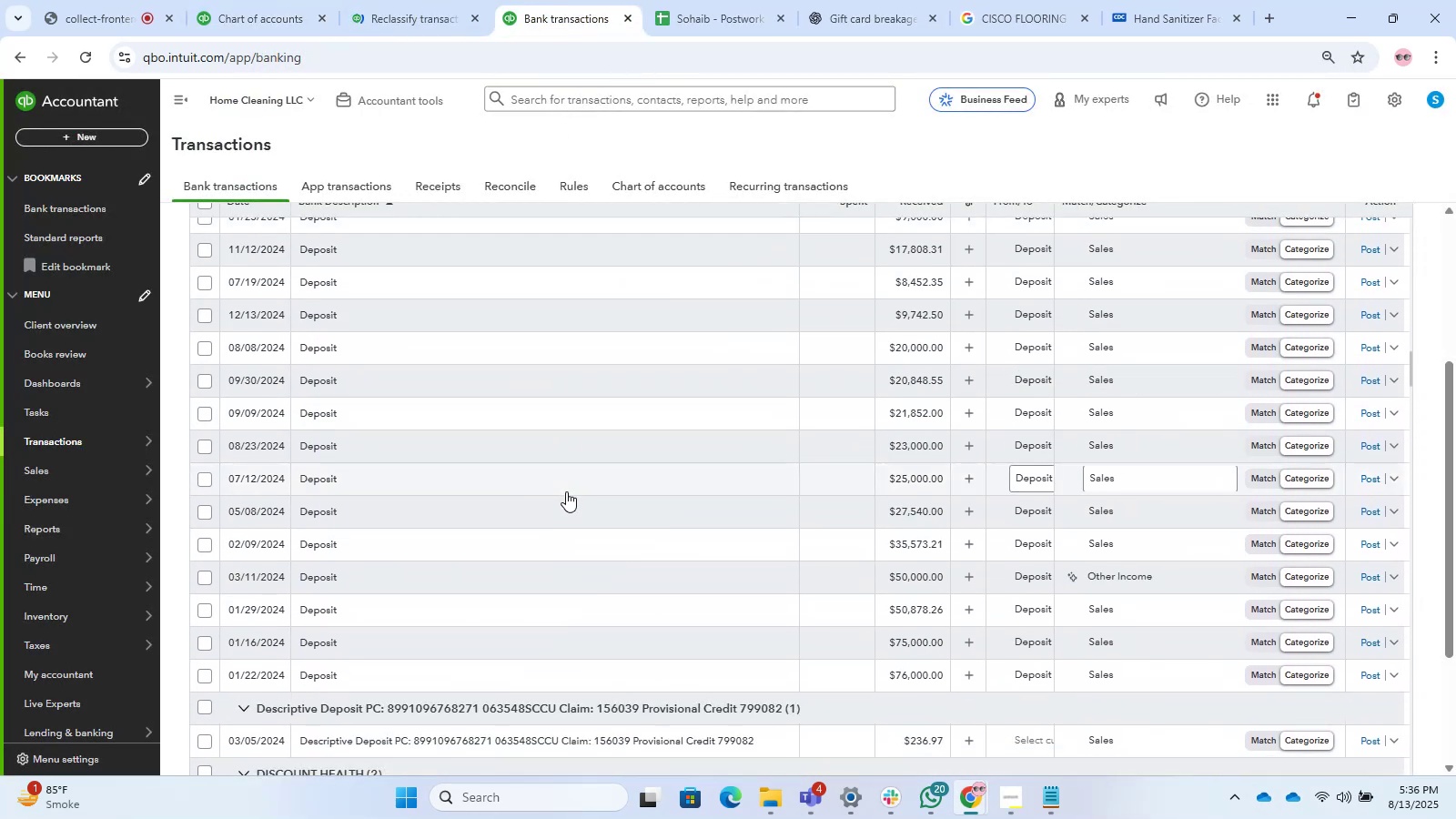 
scroll: coordinate [246, 336], scroll_direction: up, amount: 3.0
 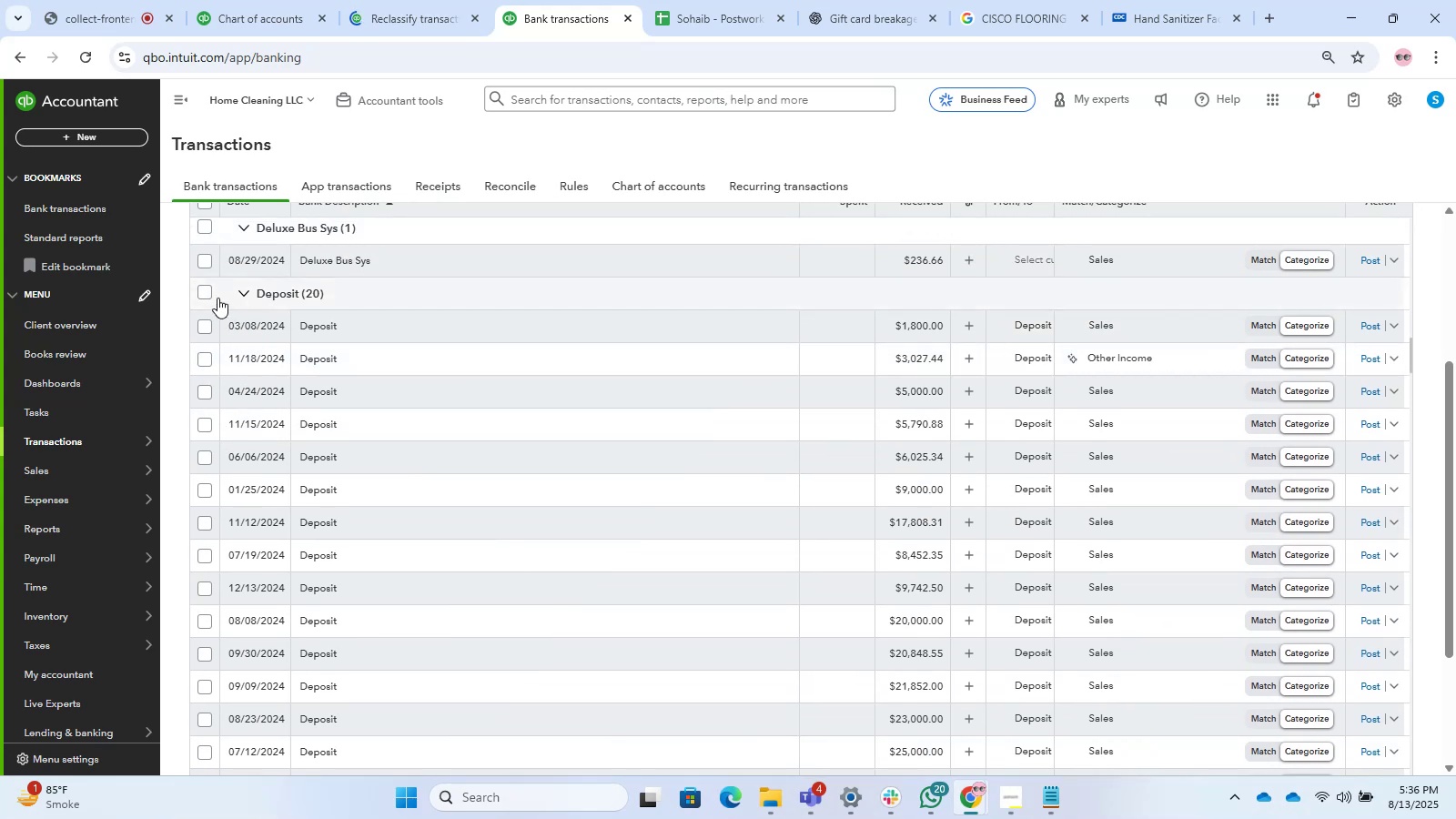 
left_click([211, 287])
 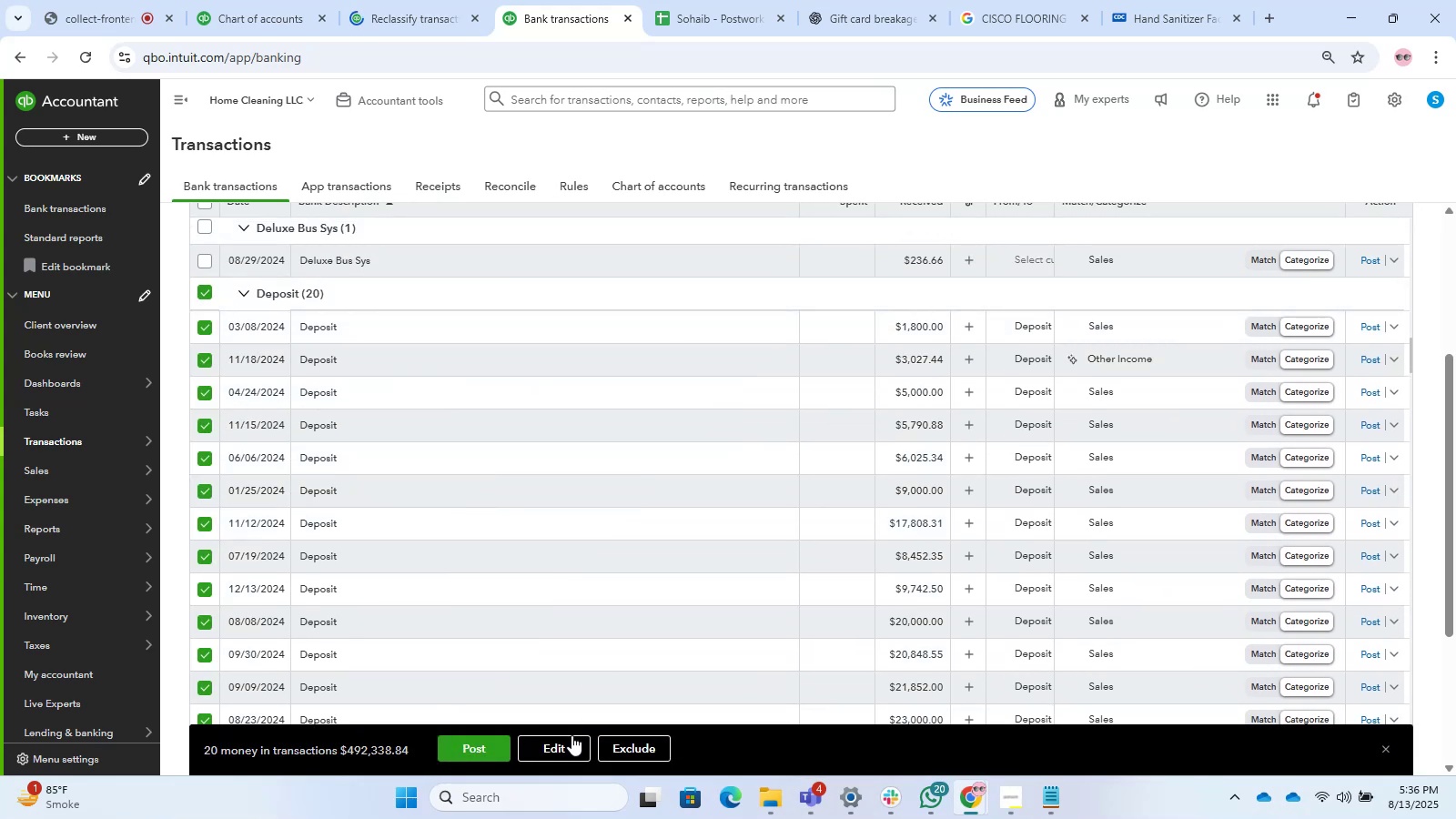 
left_click([567, 741])
 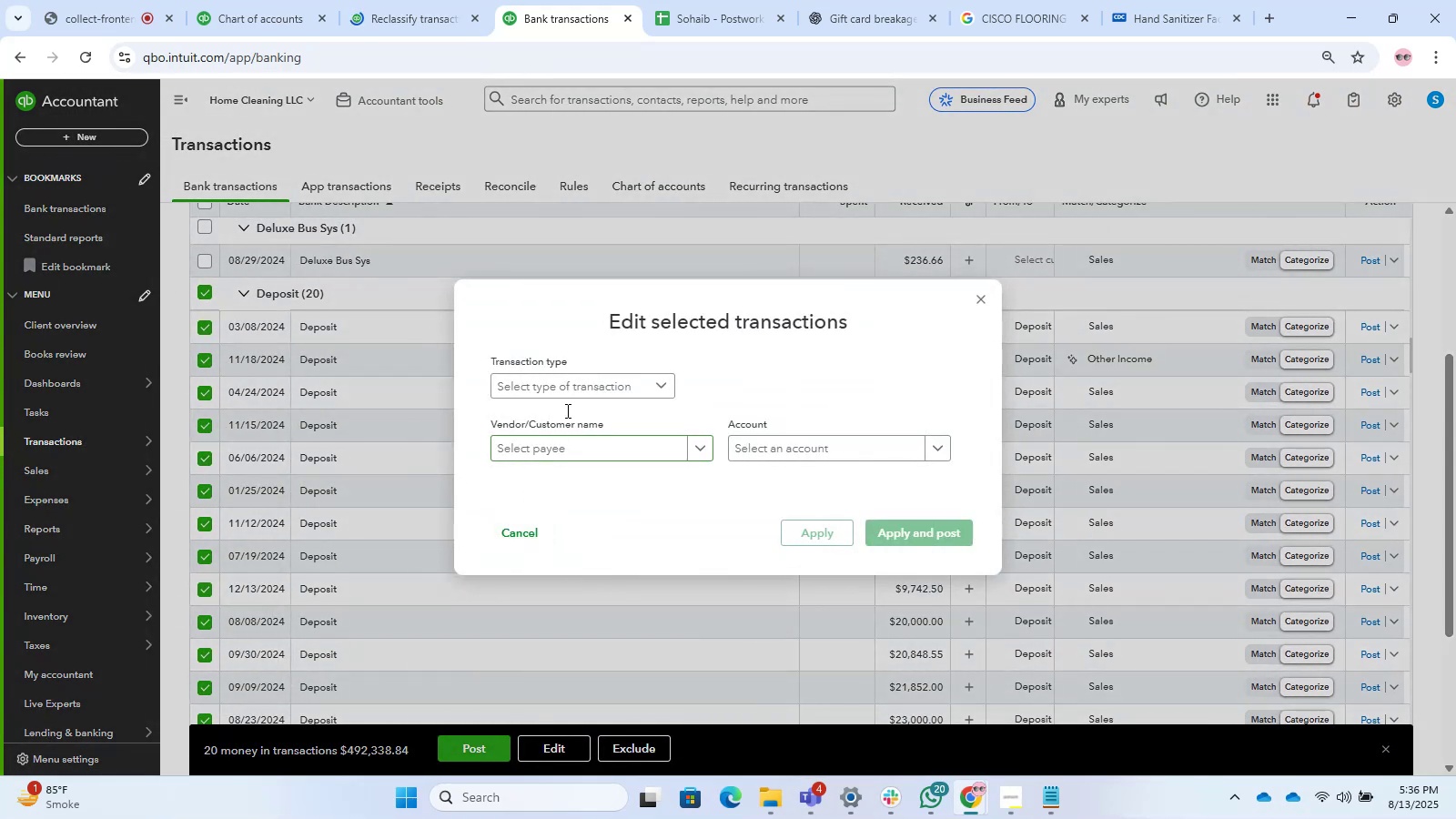 
left_click([576, 388])
 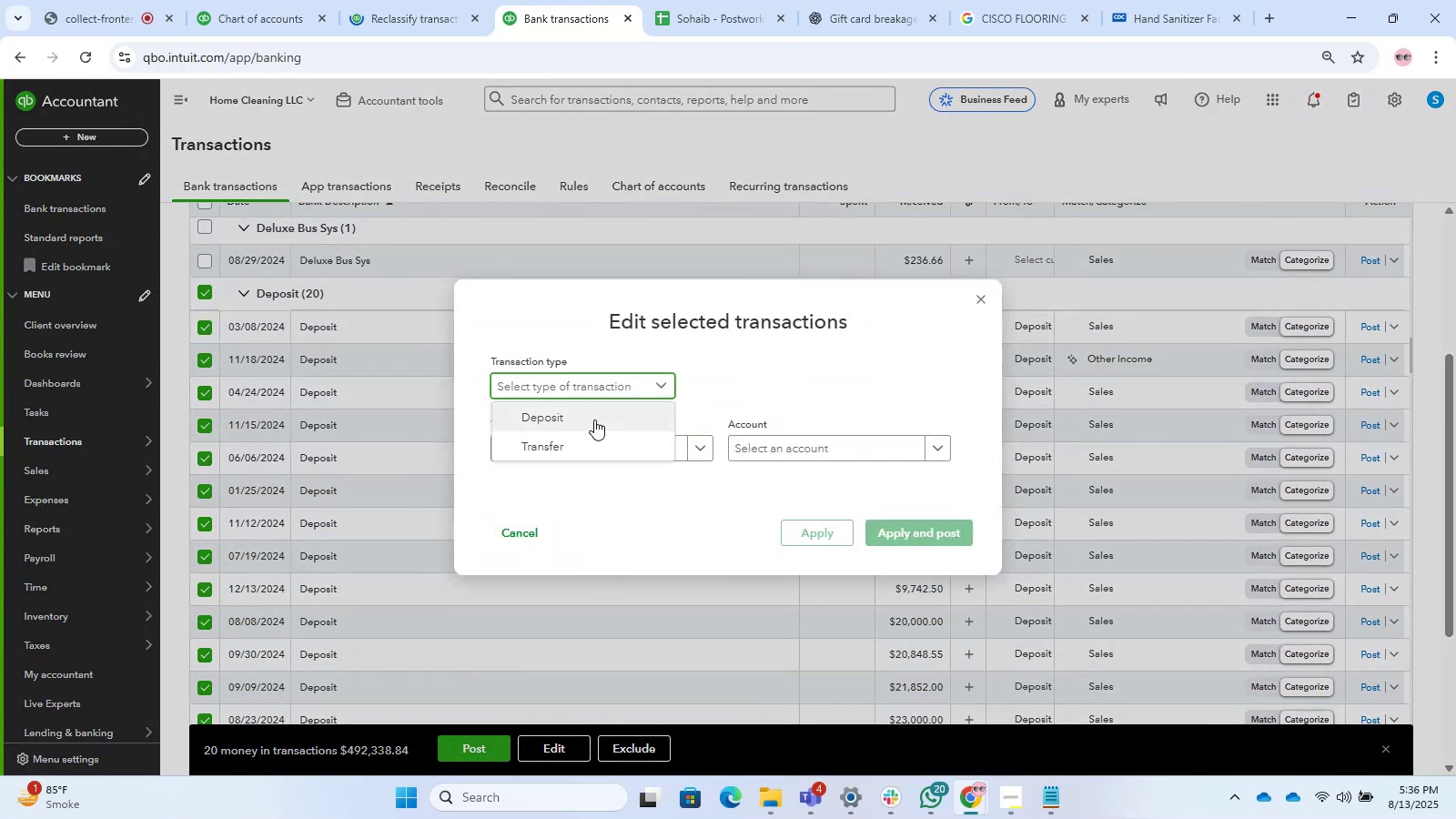 
left_click([594, 420])
 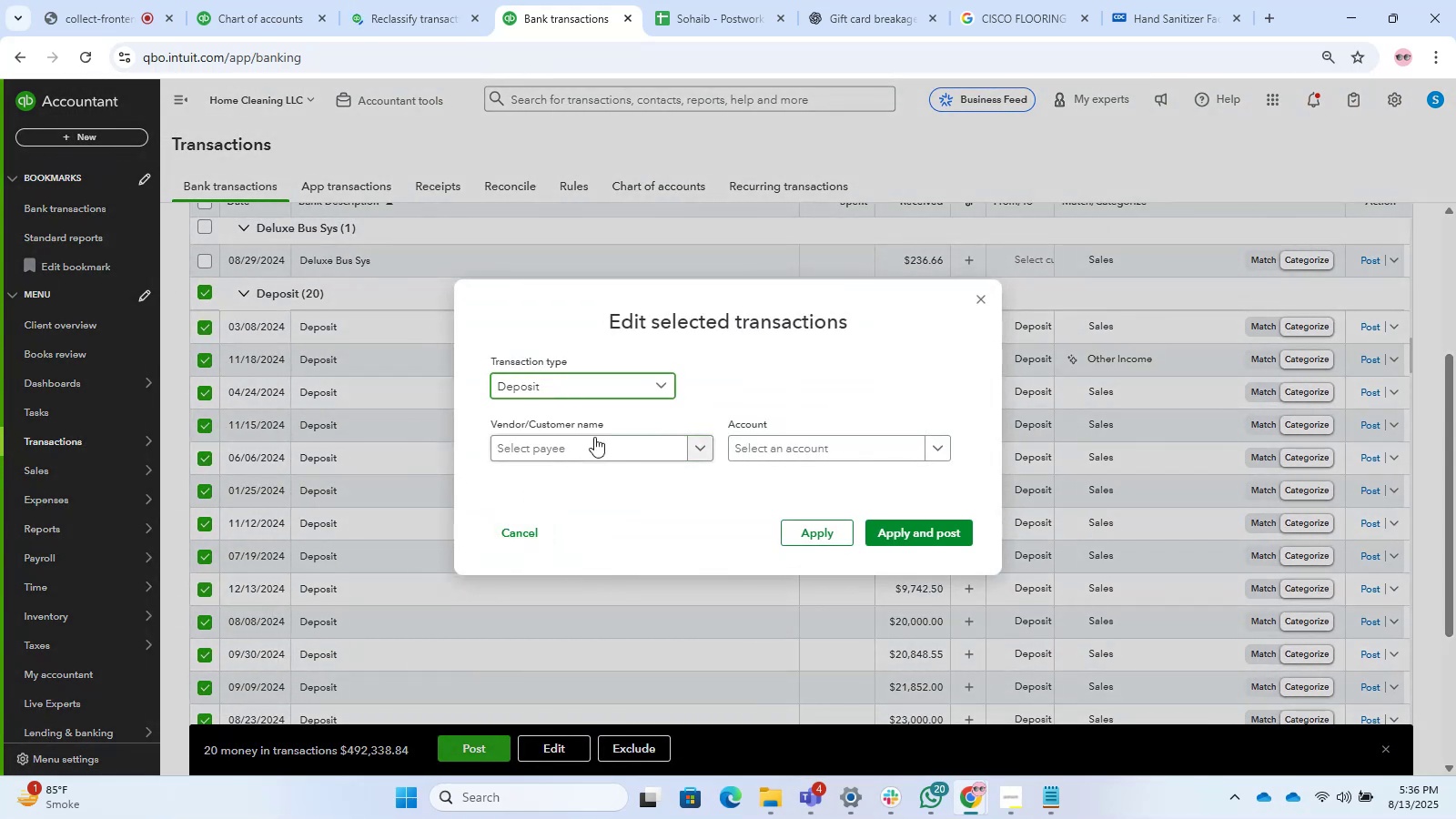 
left_click([594, 440])
 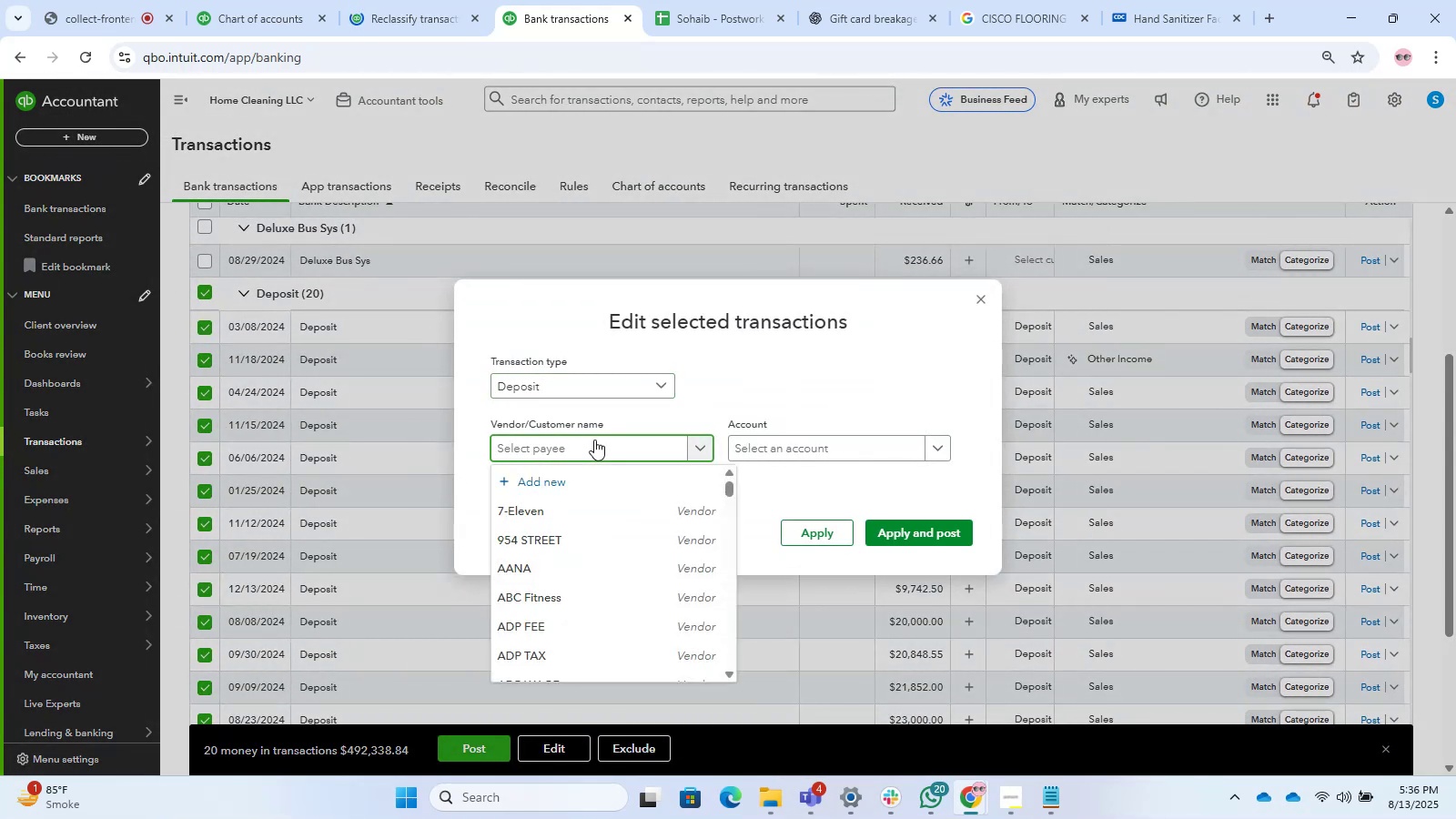 
type(Deposit)
 